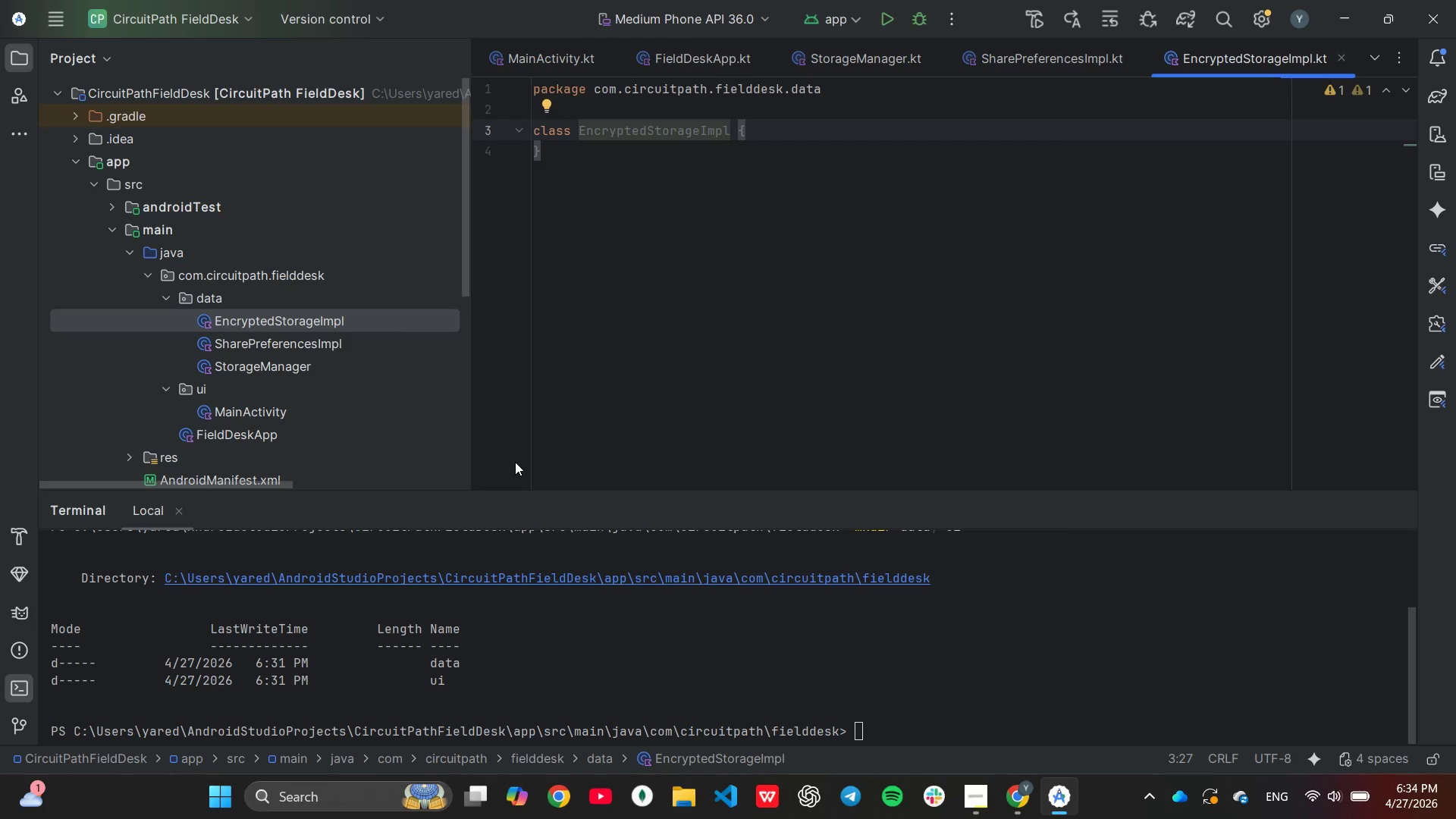 
wait(33.53)
 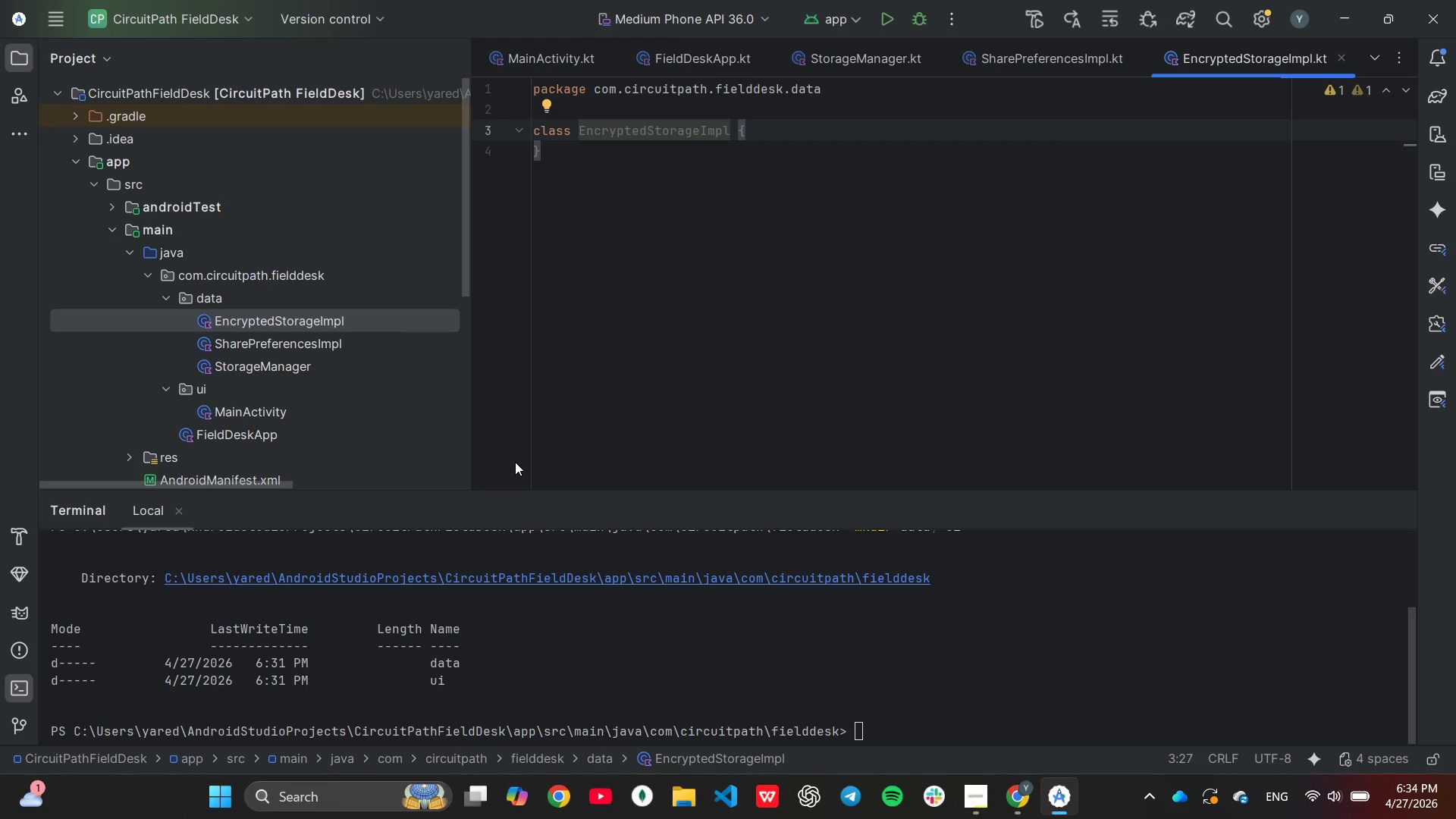 
left_click([733, 101])
 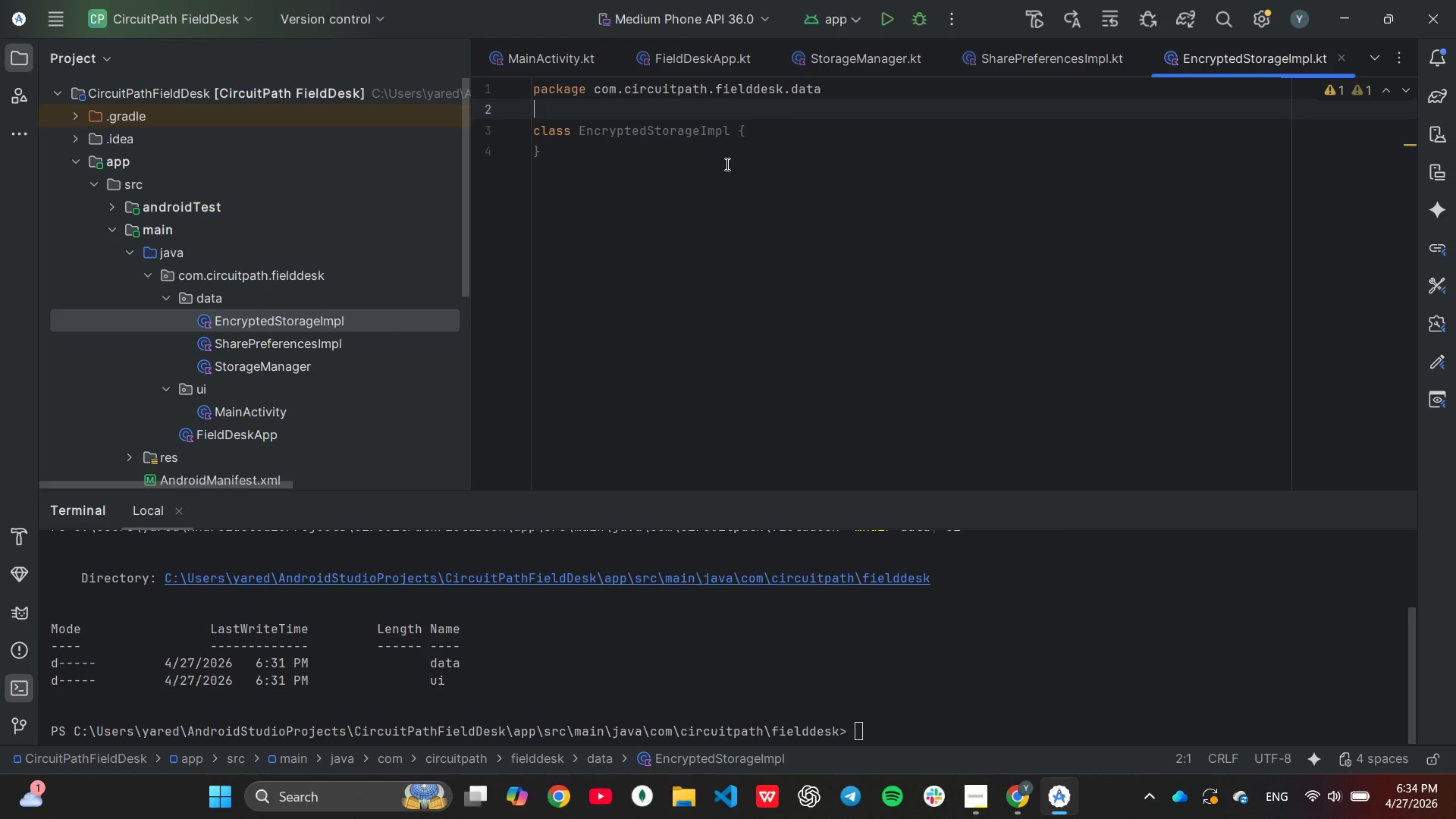 
type(impo)
 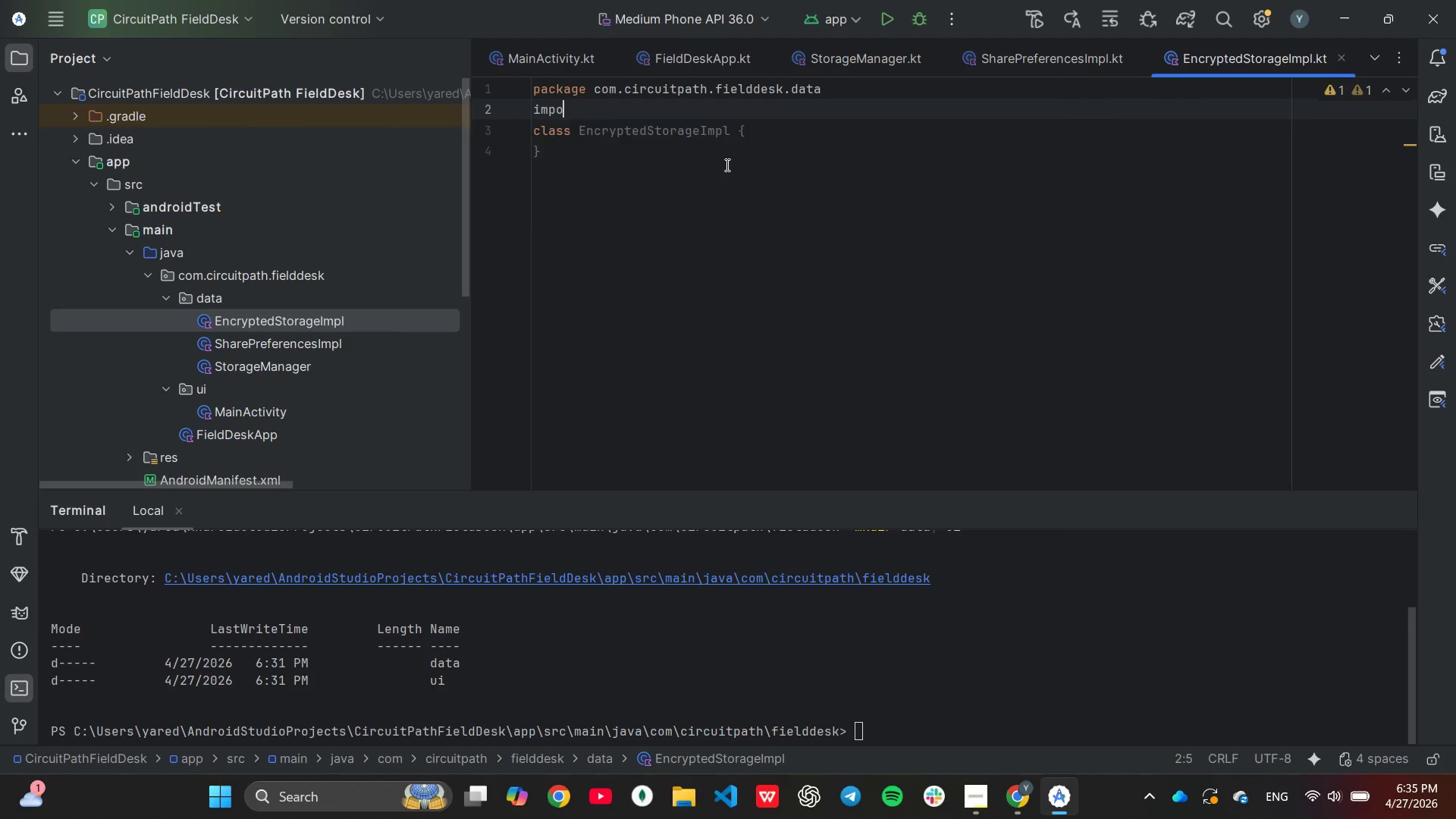 
key(Enter)
 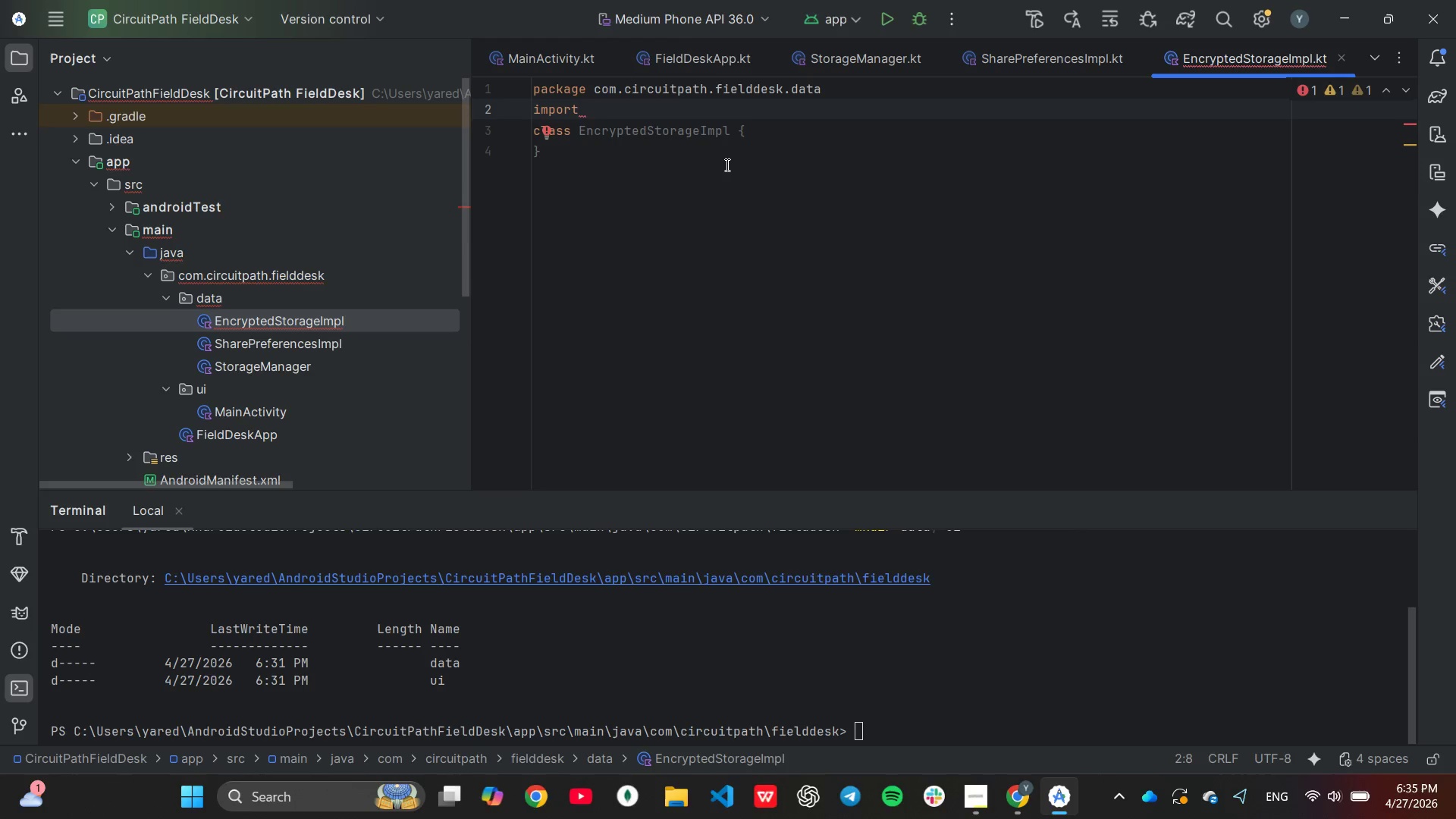 
type(and)
 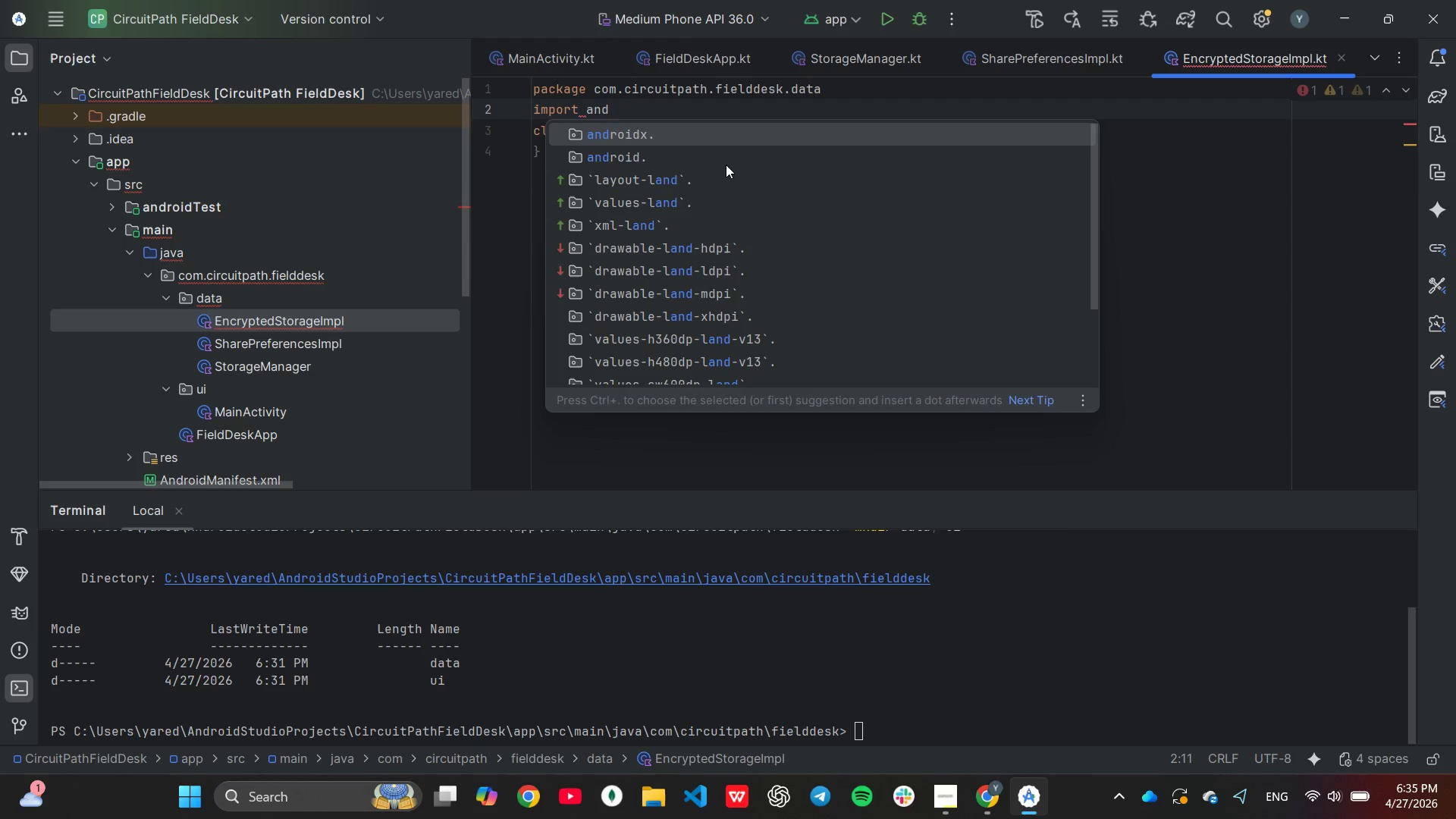 
key(ArrowDown)
 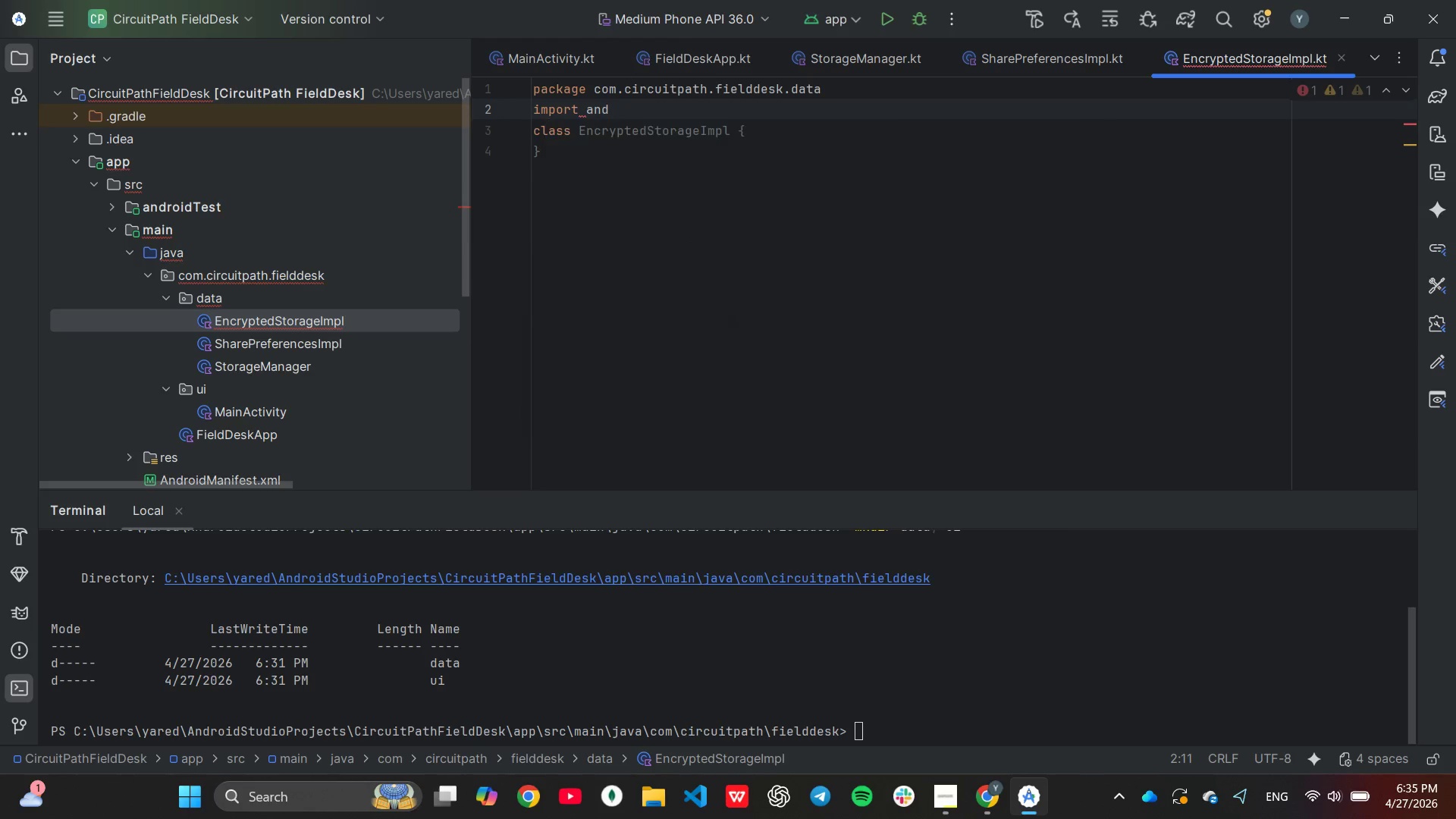 
key(Enter)
 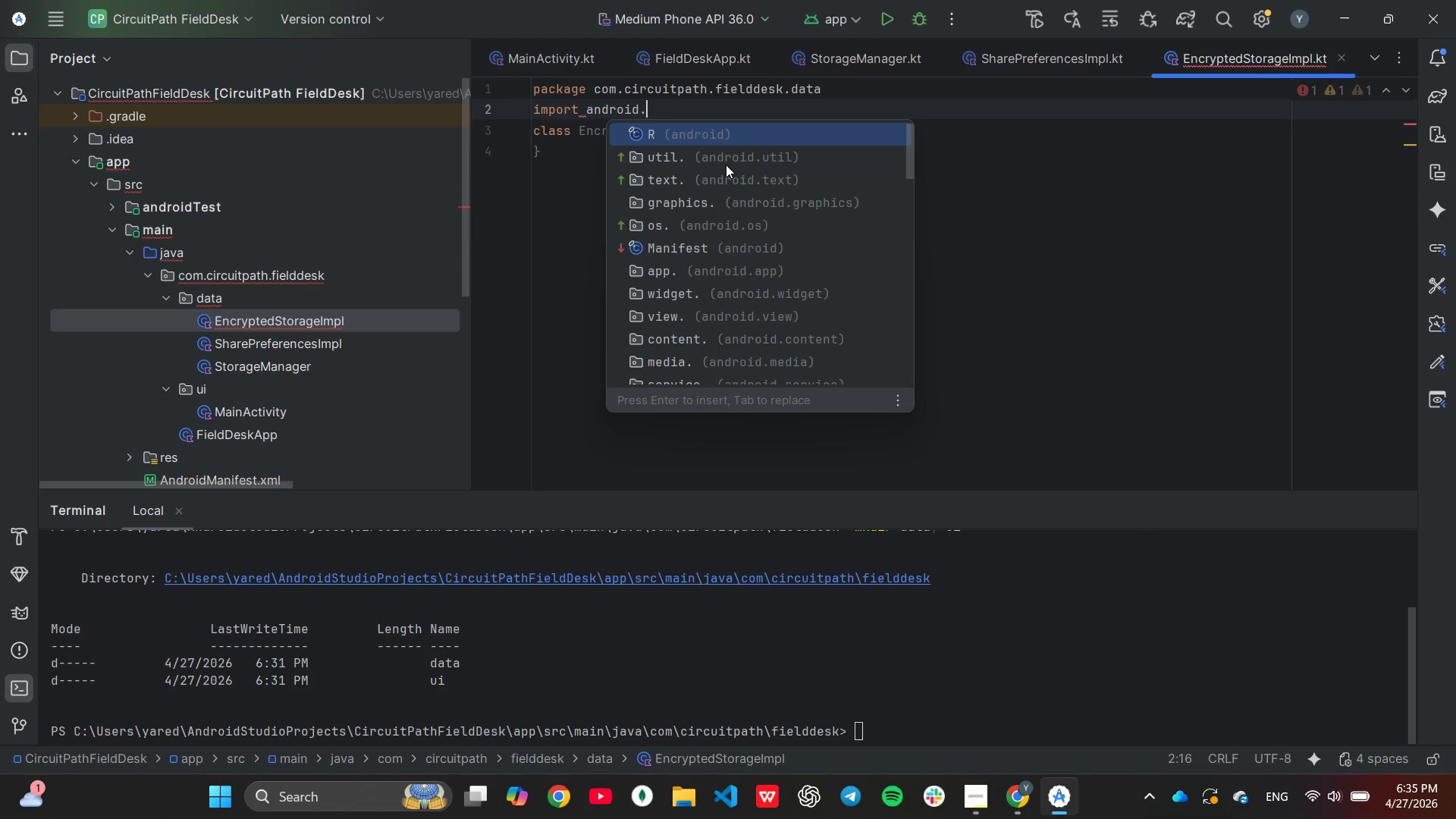 
type(cont)
 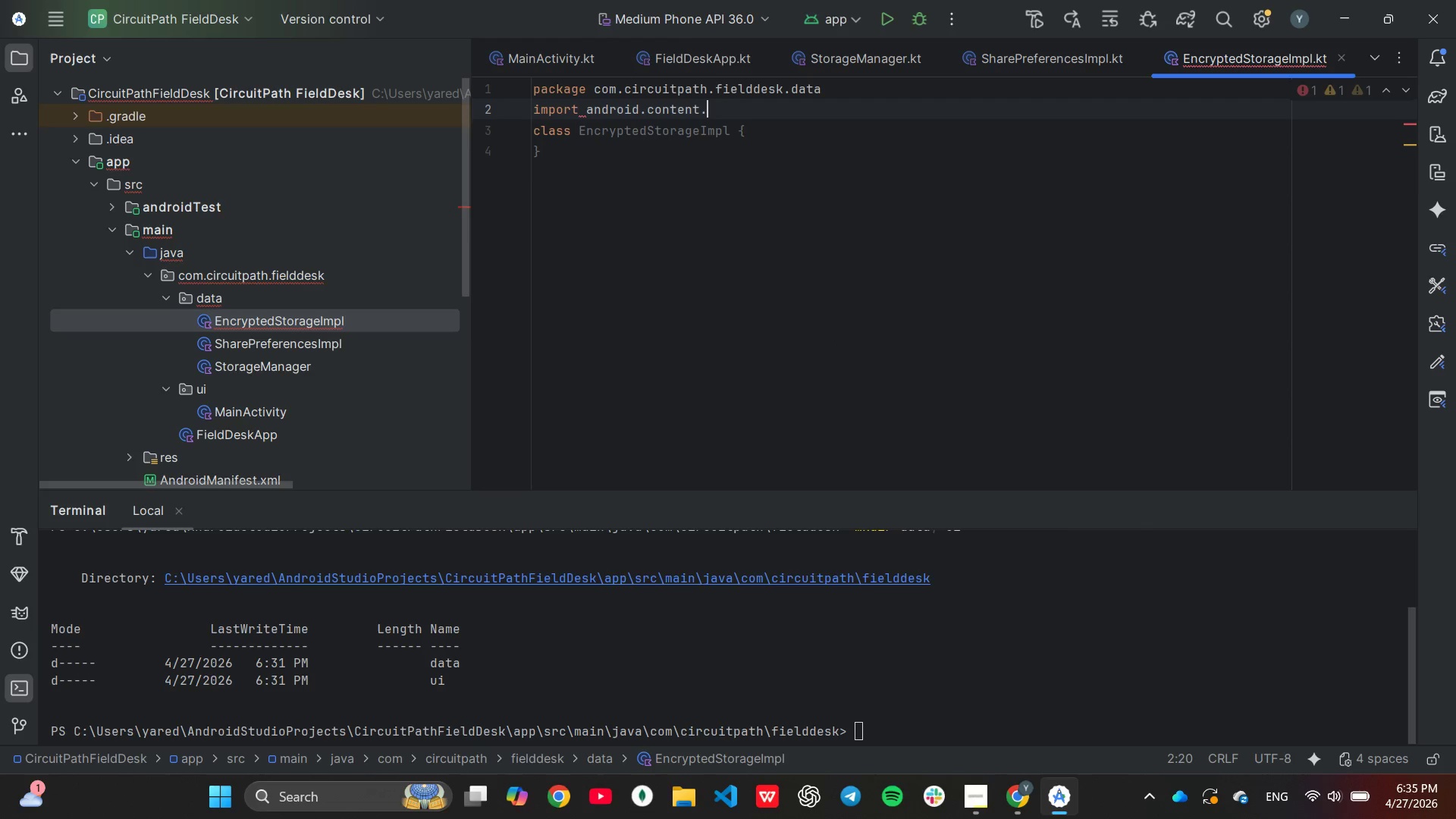 
key(Enter)
 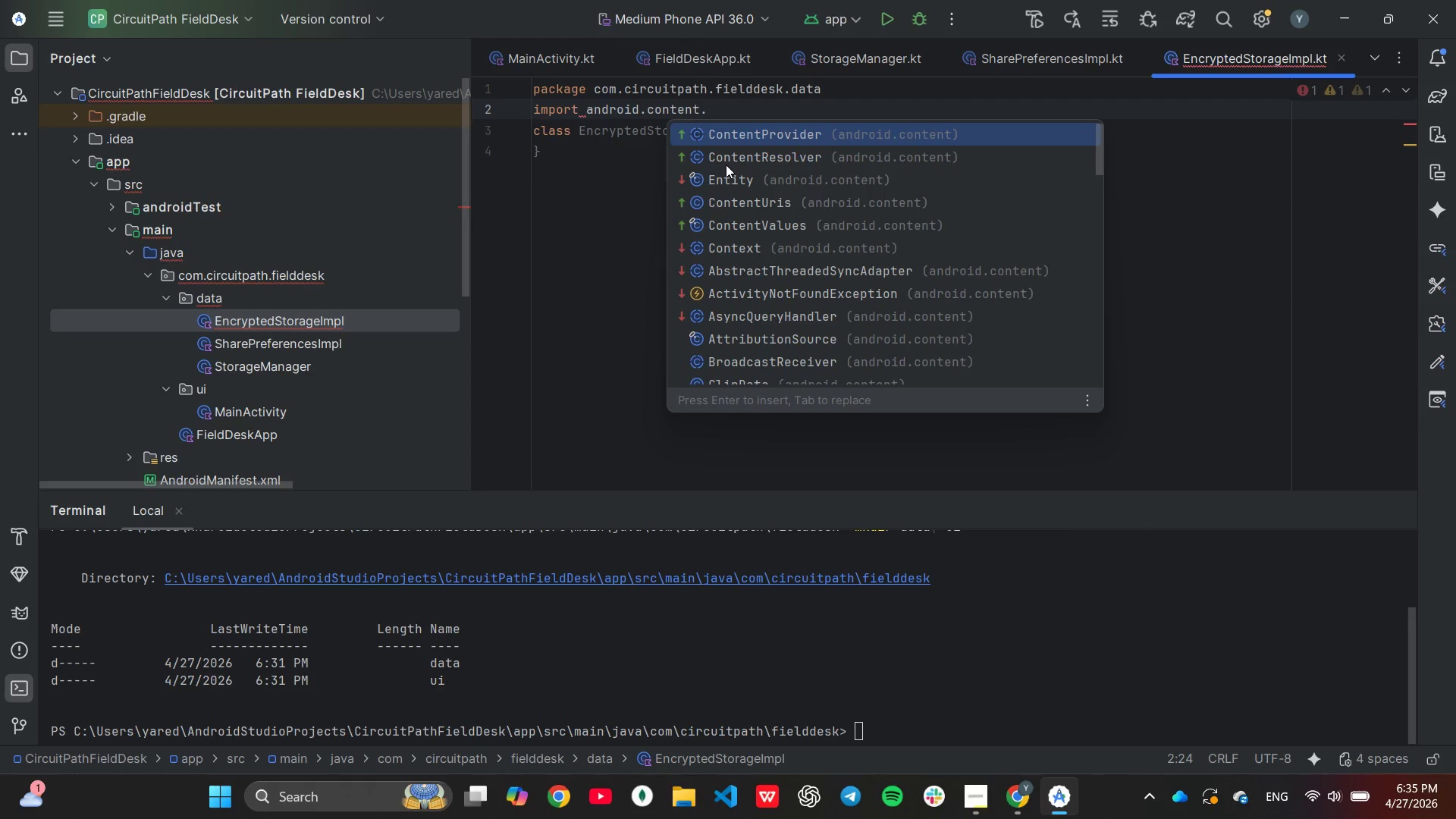 
type(Con)
 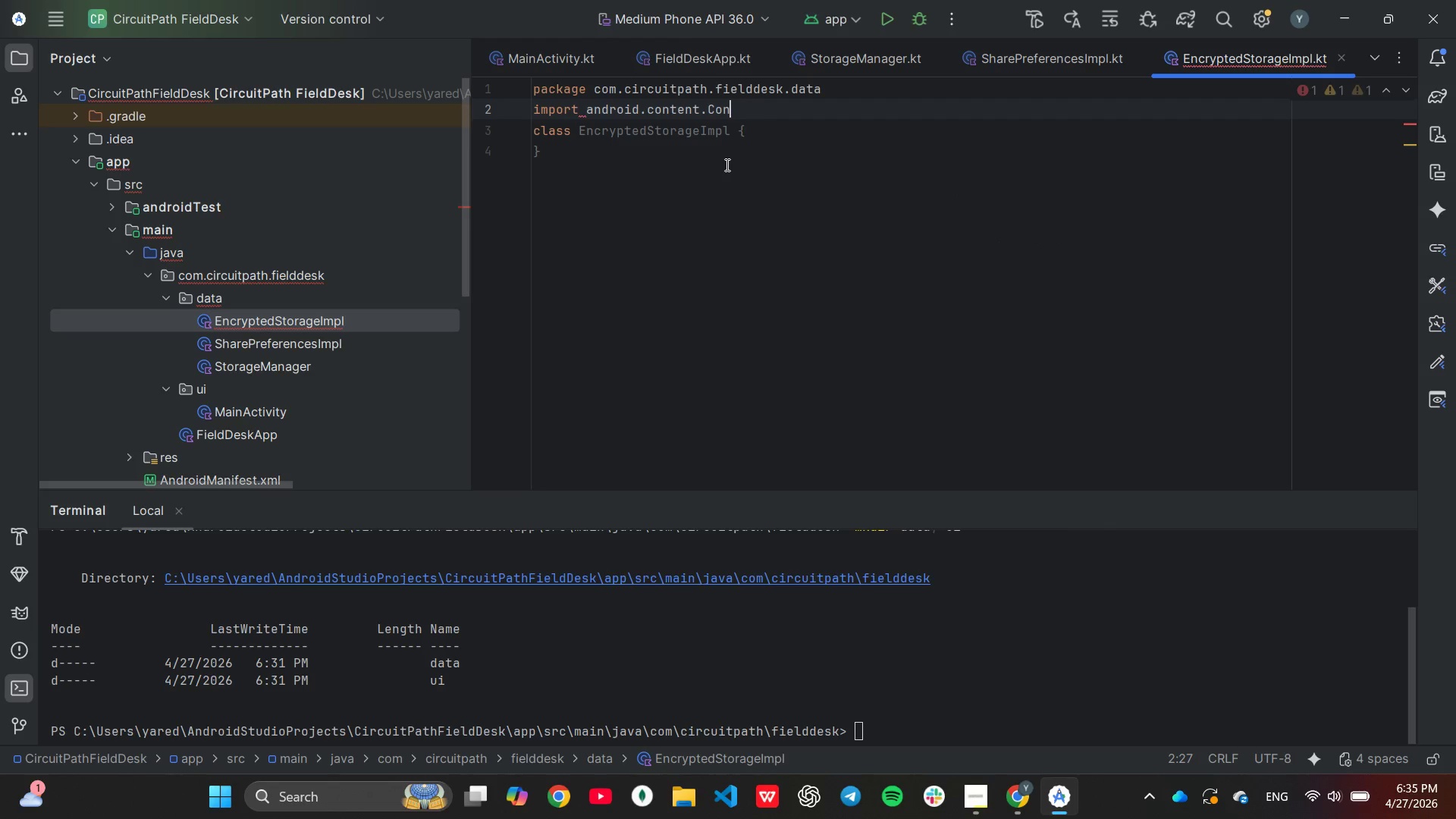 
key(Enter)
 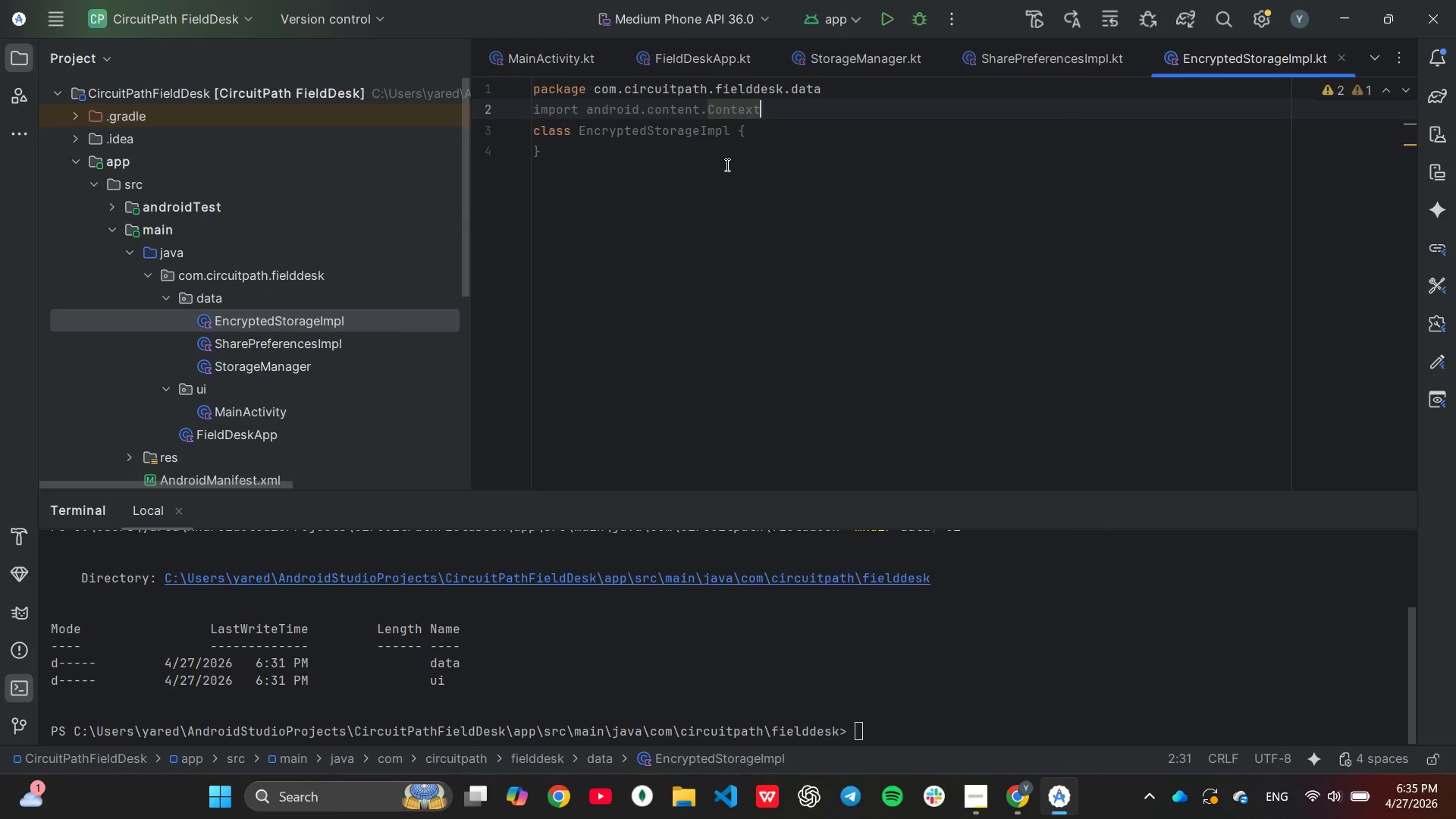 
key(Enter)
 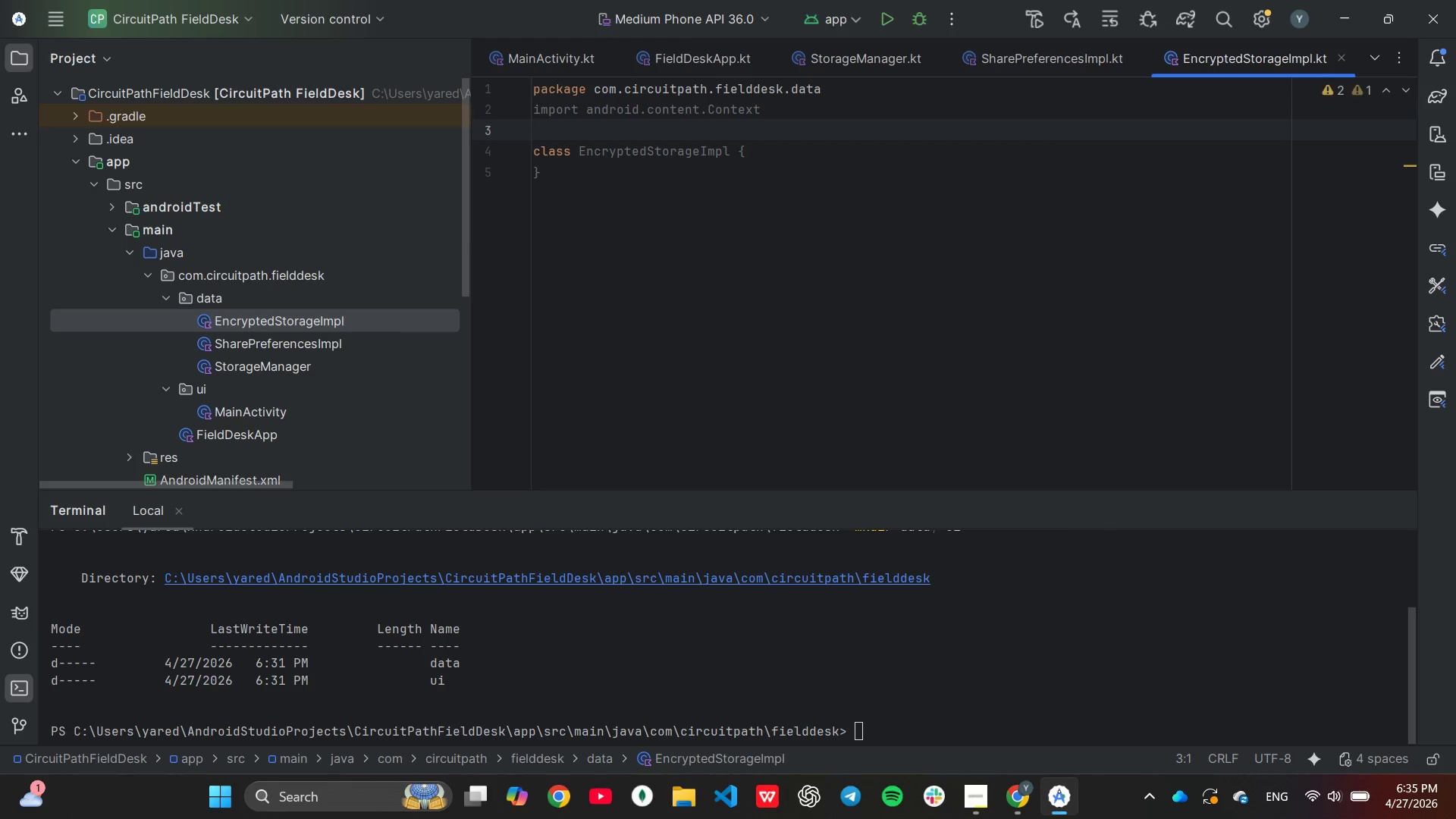 
type(imp)
 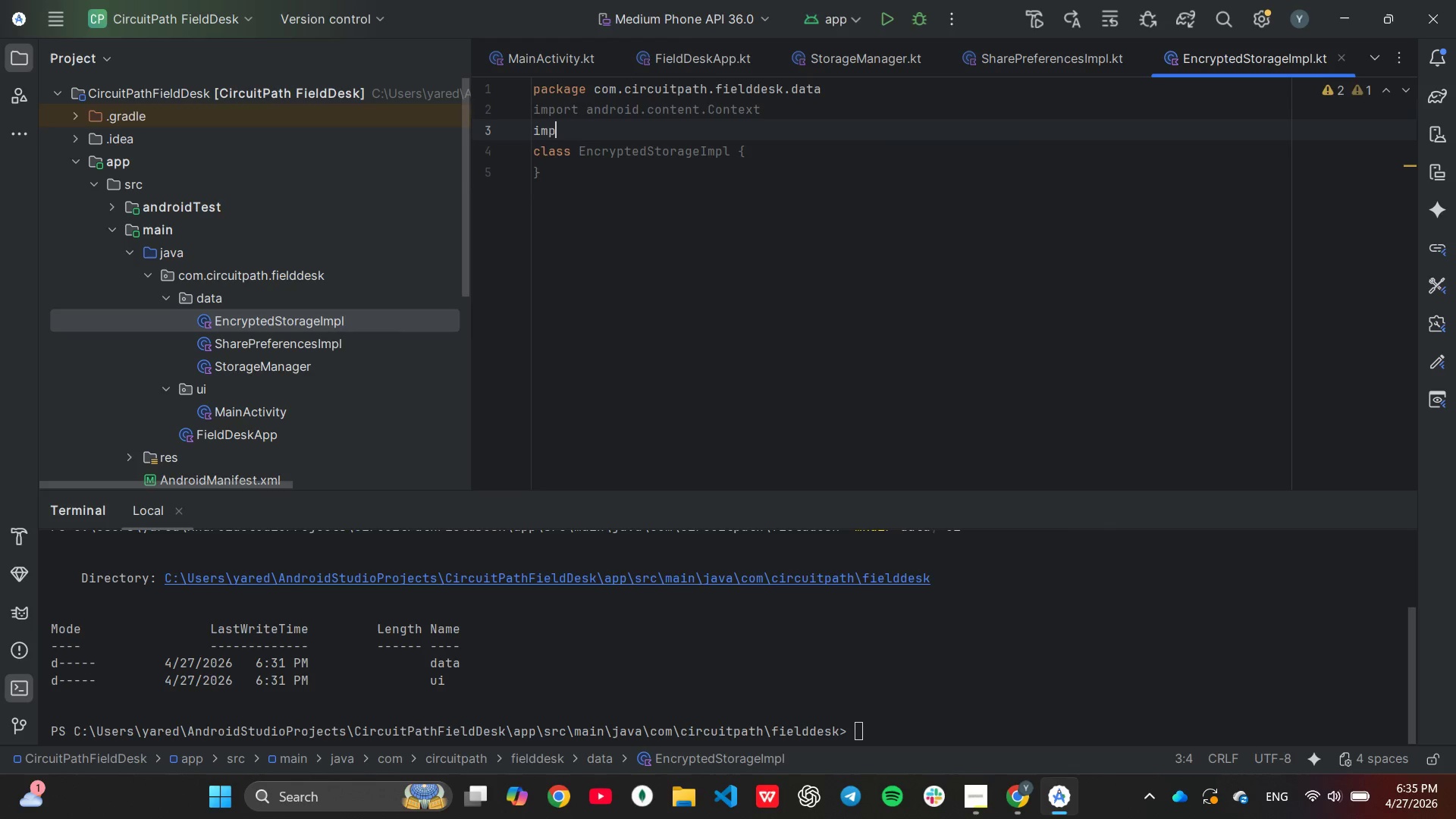 
key(Enter)
 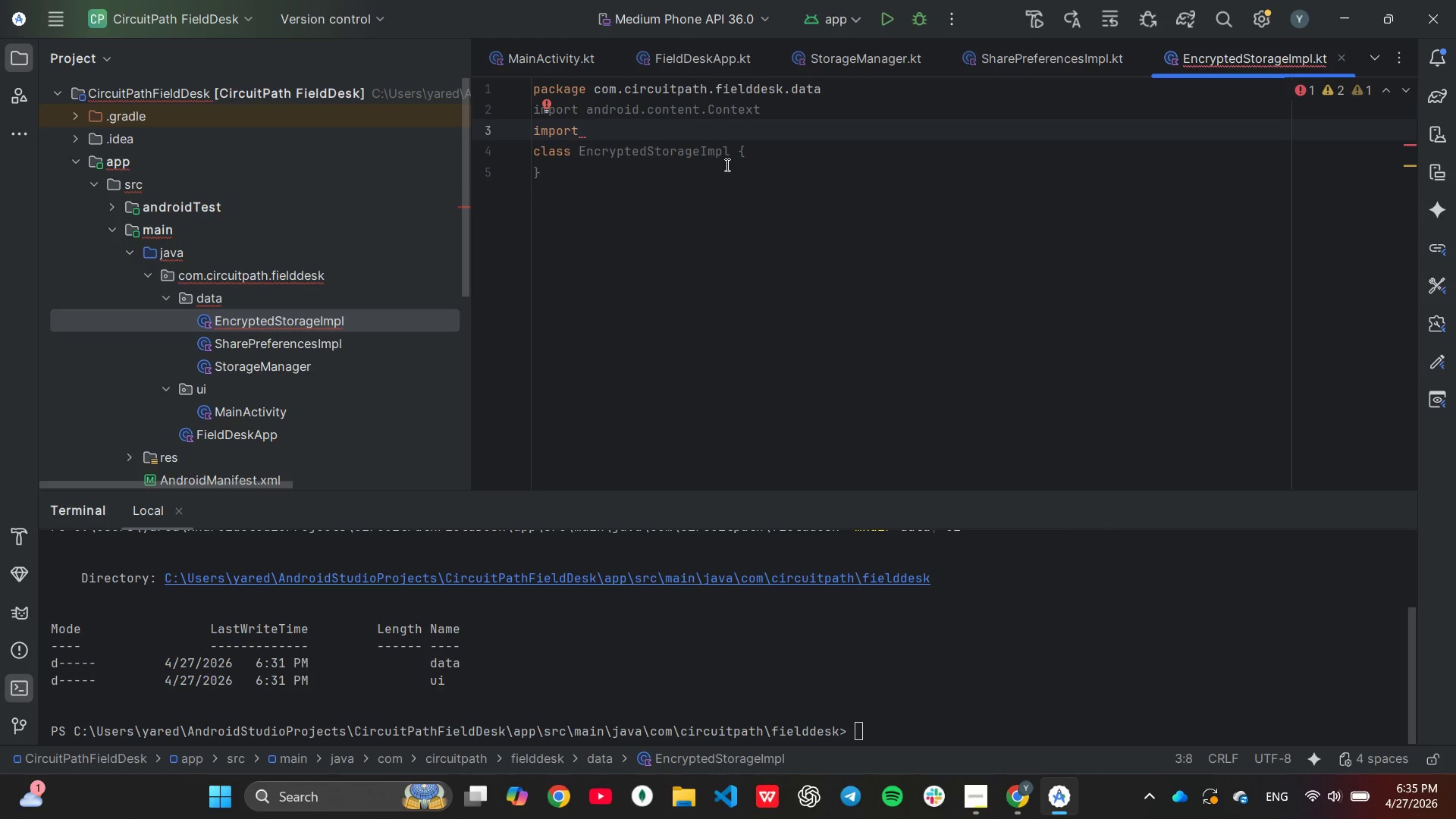 
type(andro)
 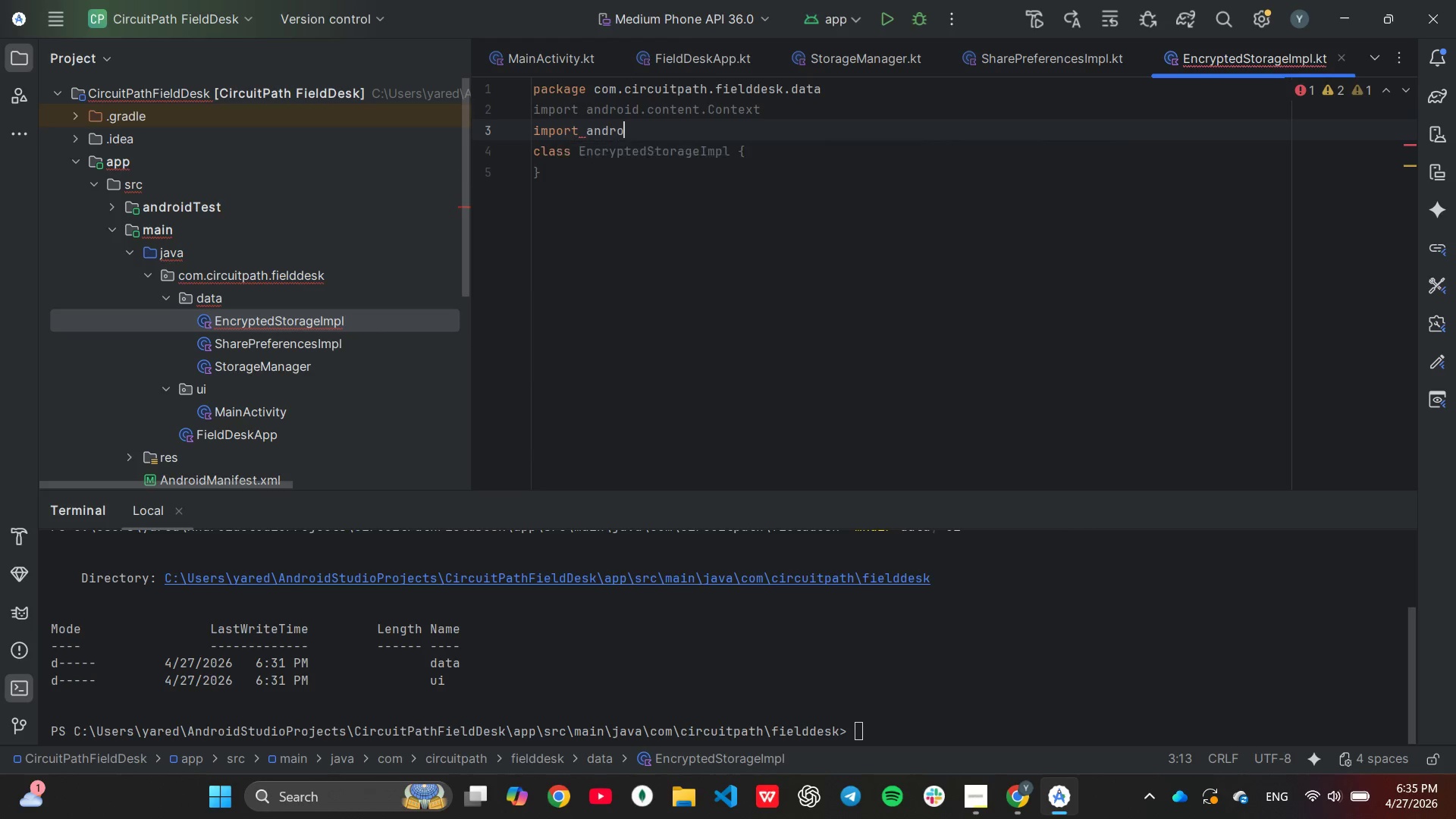 
key(Enter)
 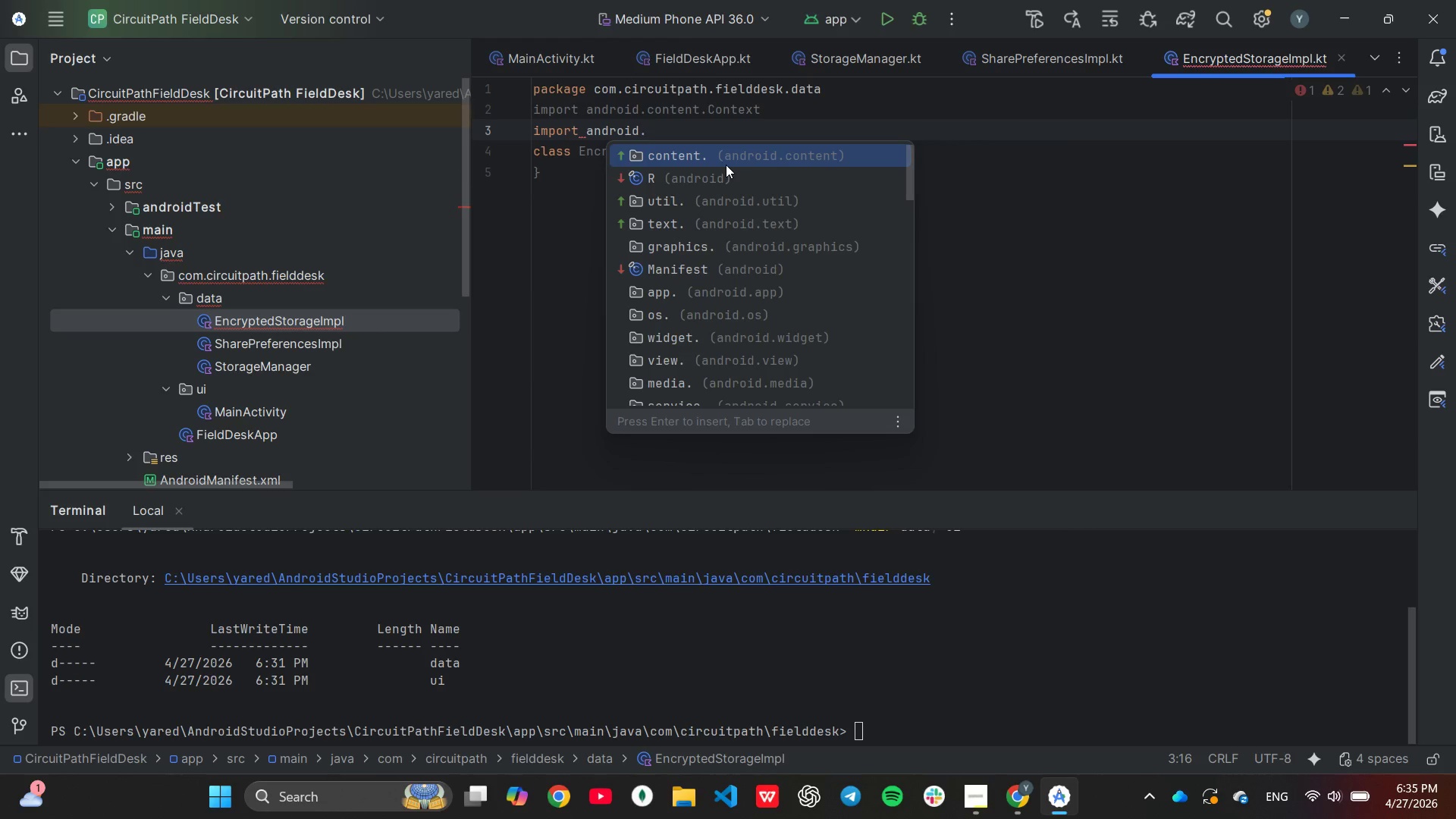 
key(Backspace)
key(Backspace)
type(dx)
 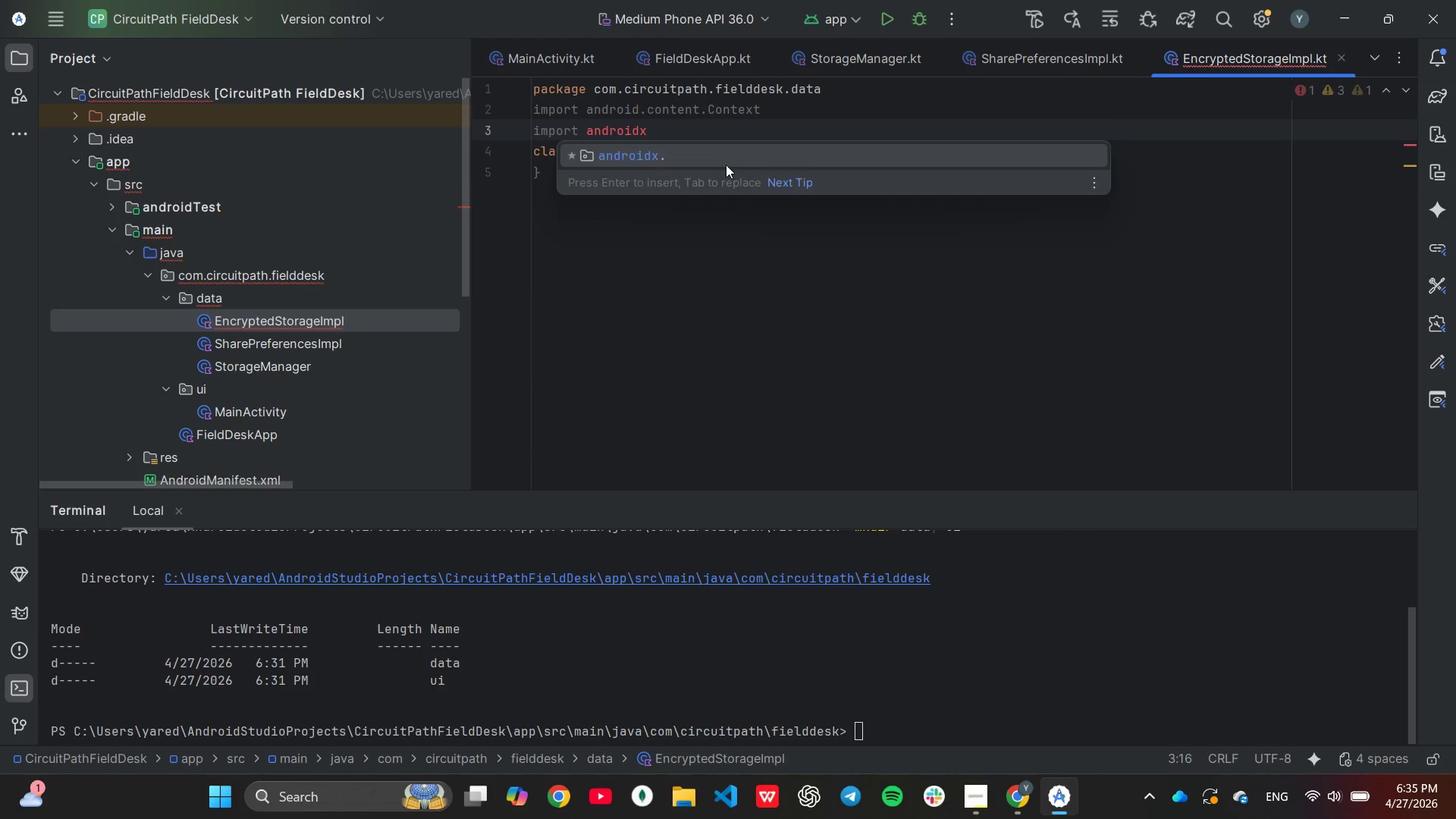 
key(Enter)
 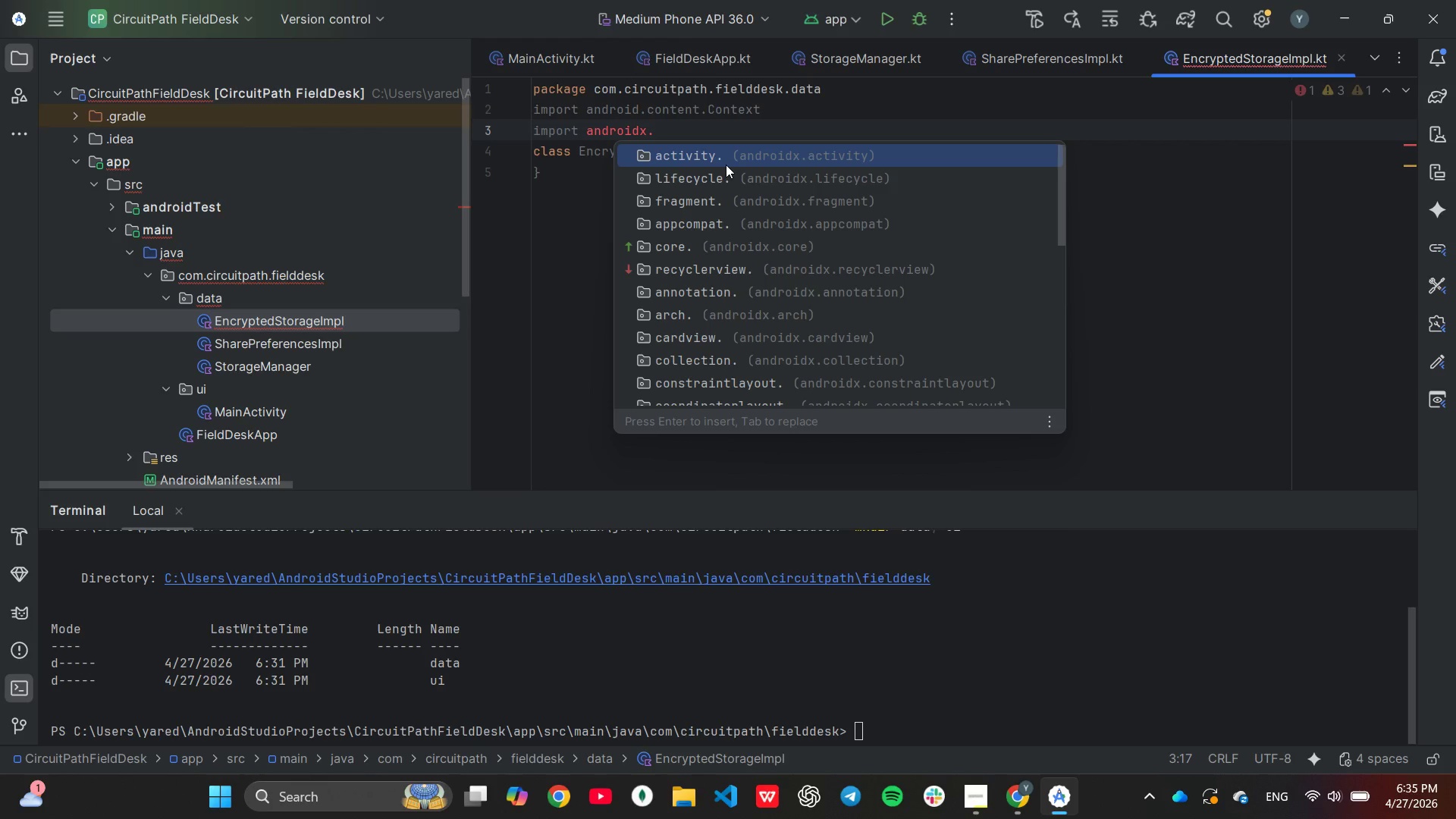 
type(se)
 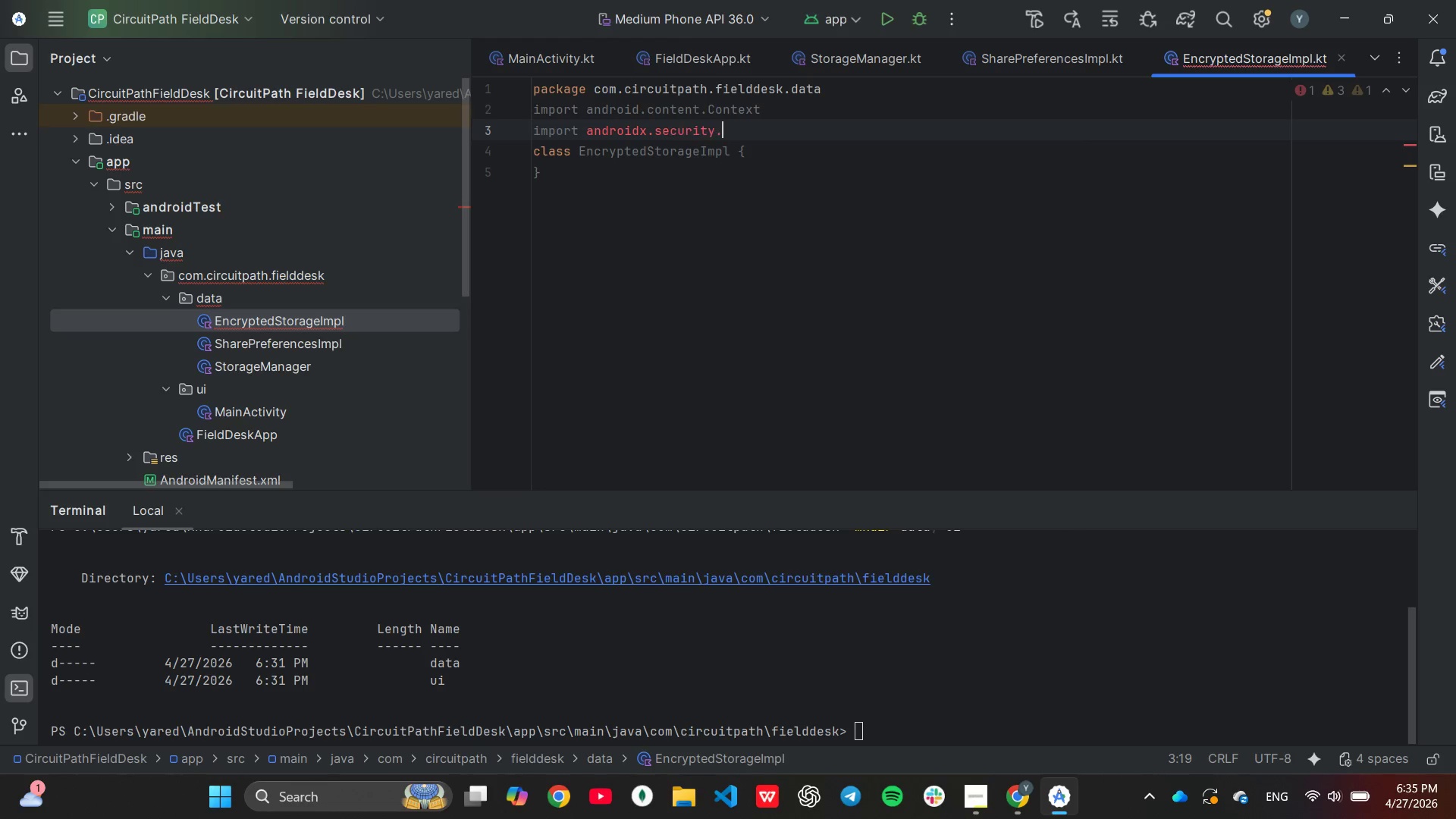 
key(Enter)
 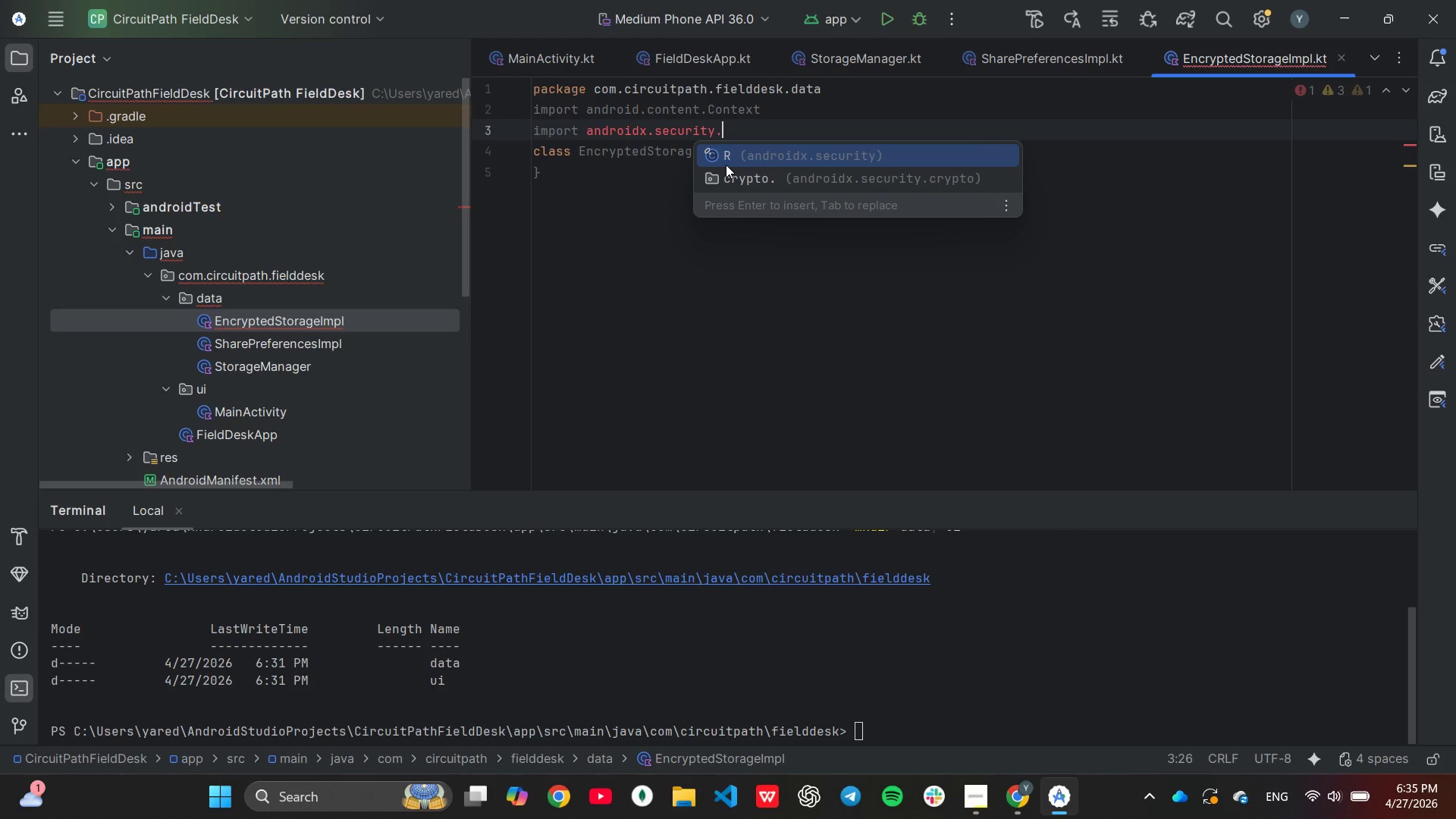 
key(ArrowDown)
 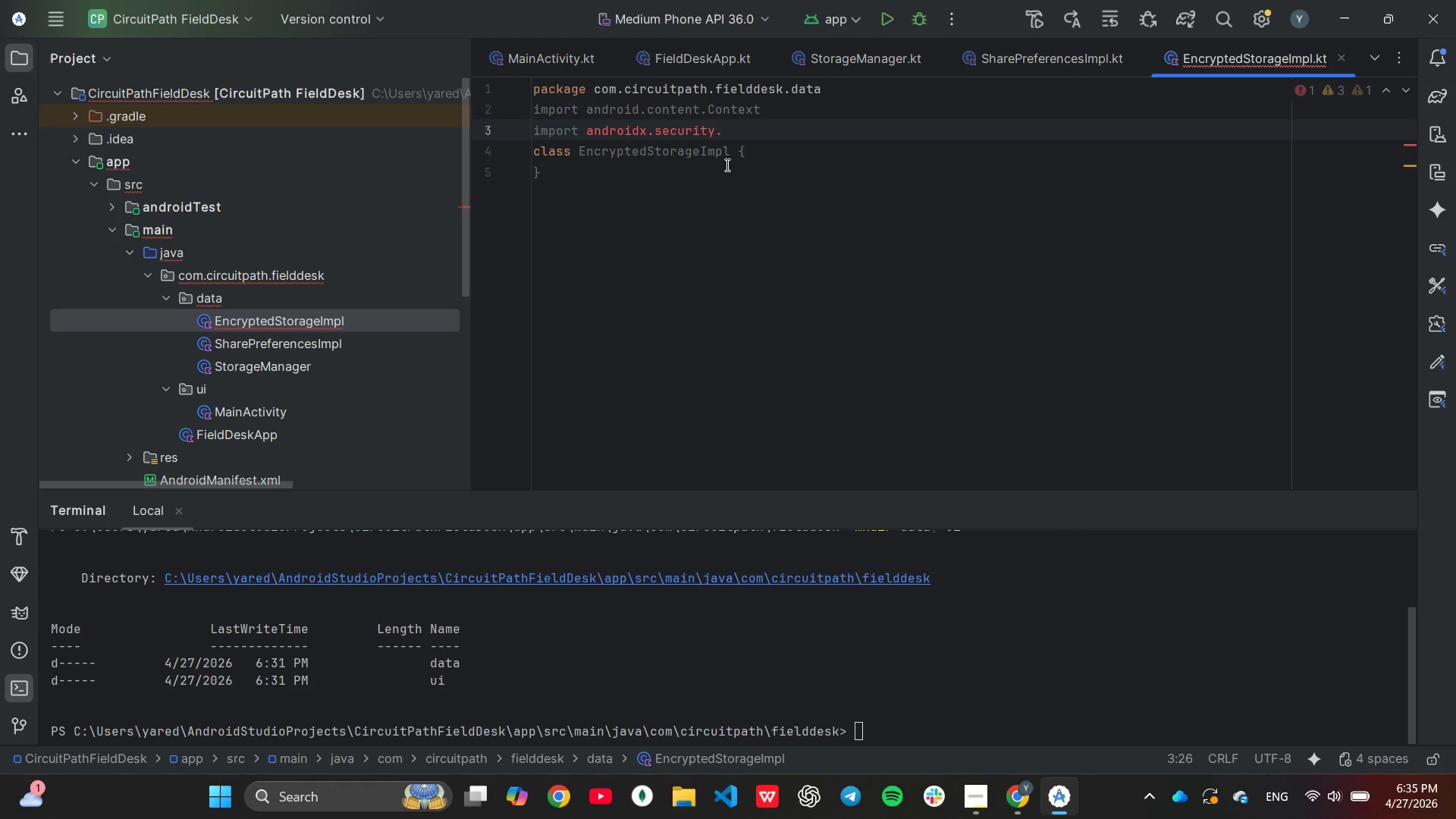 
key(Enter)
 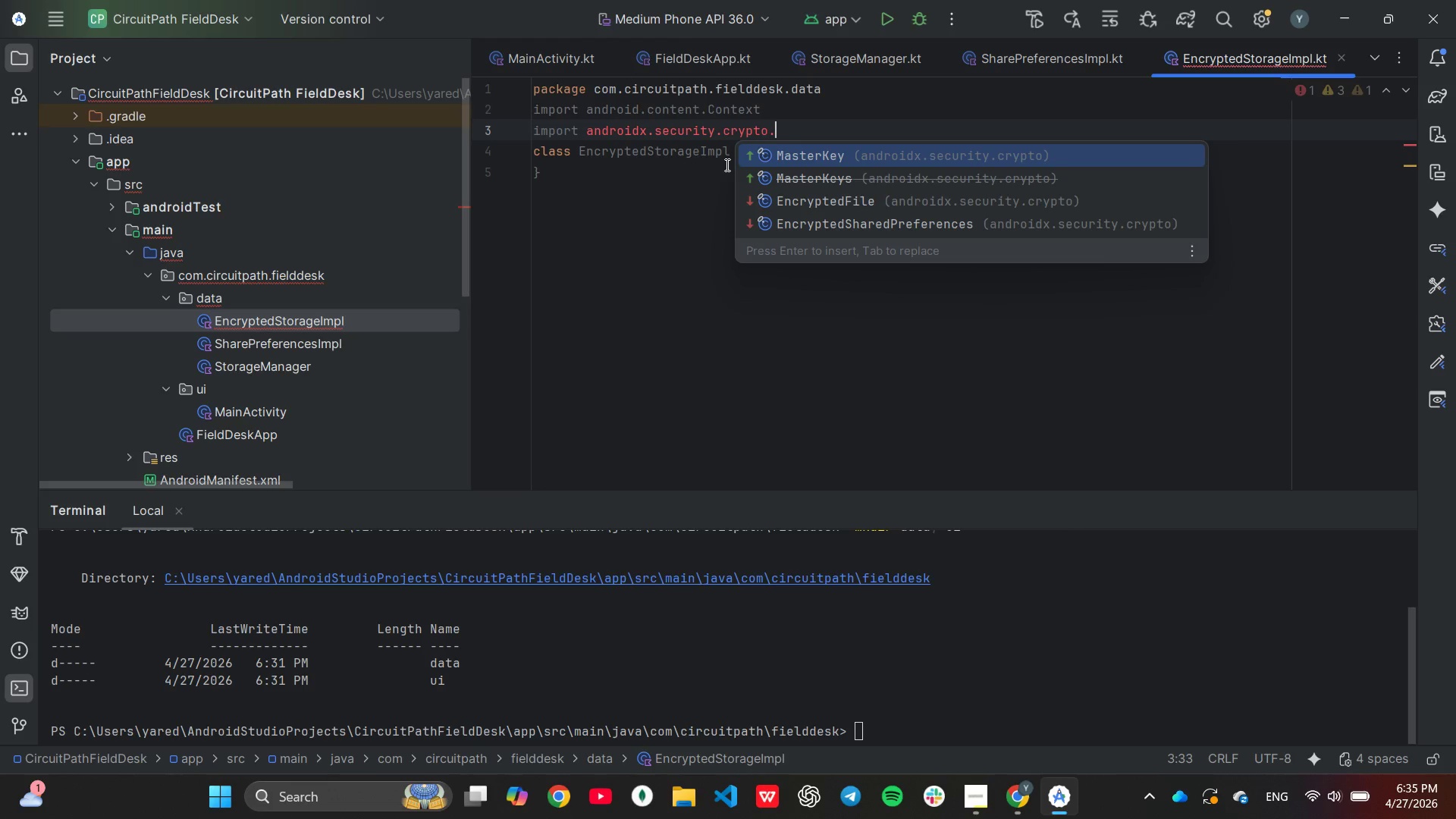 
key(ArrowDown)
 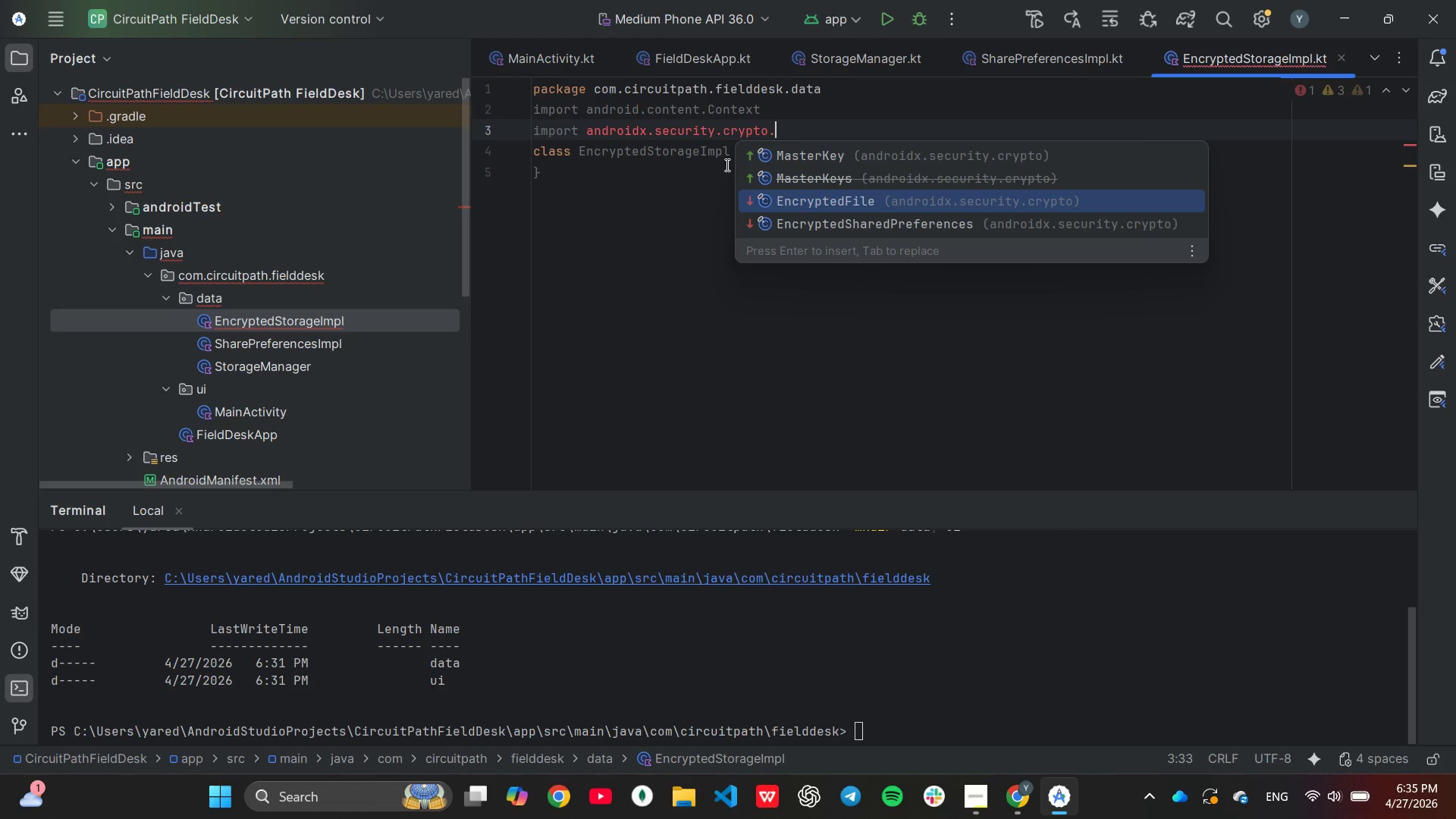 
key(ArrowDown)
 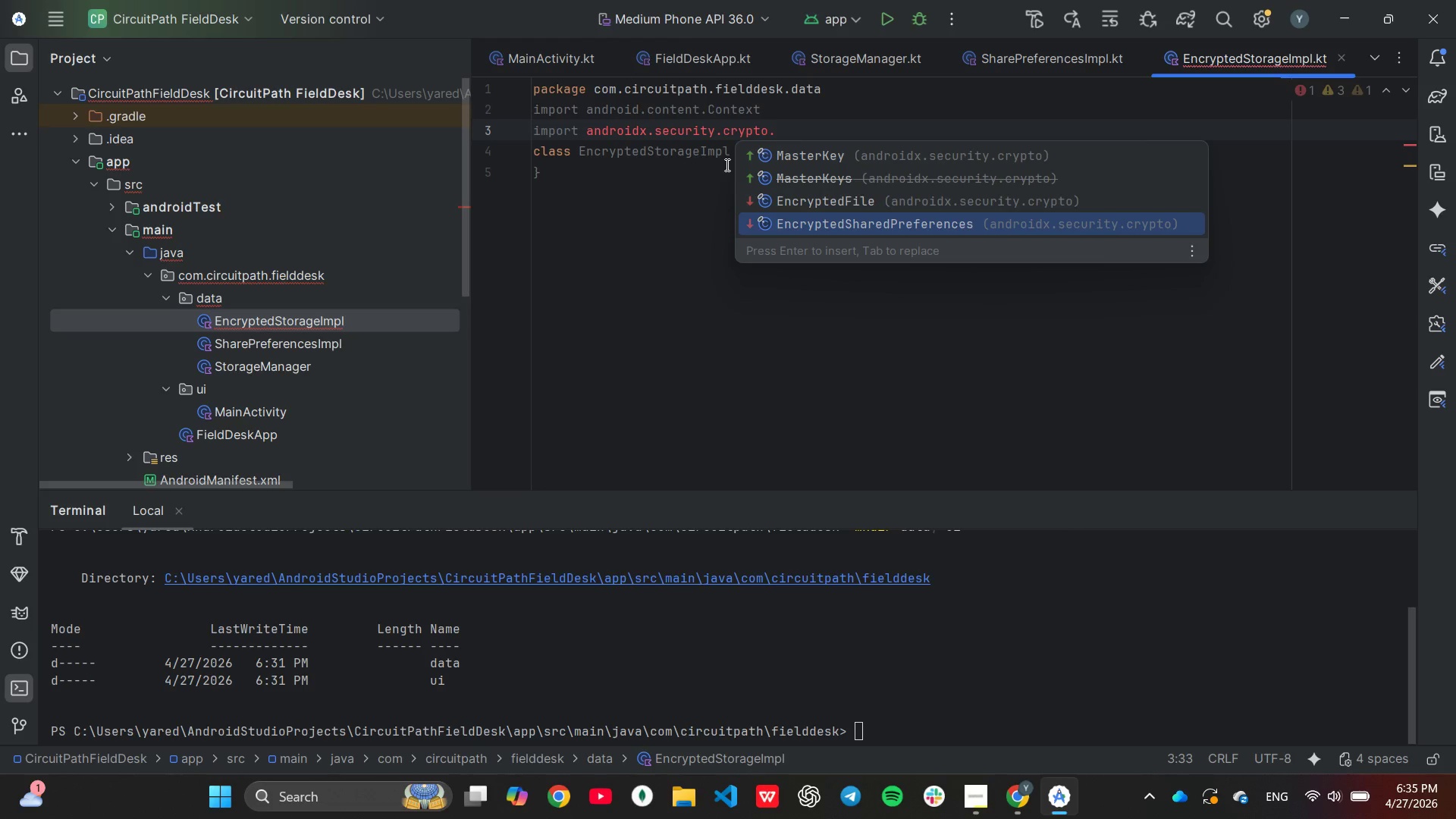 
key(ArrowDown)
 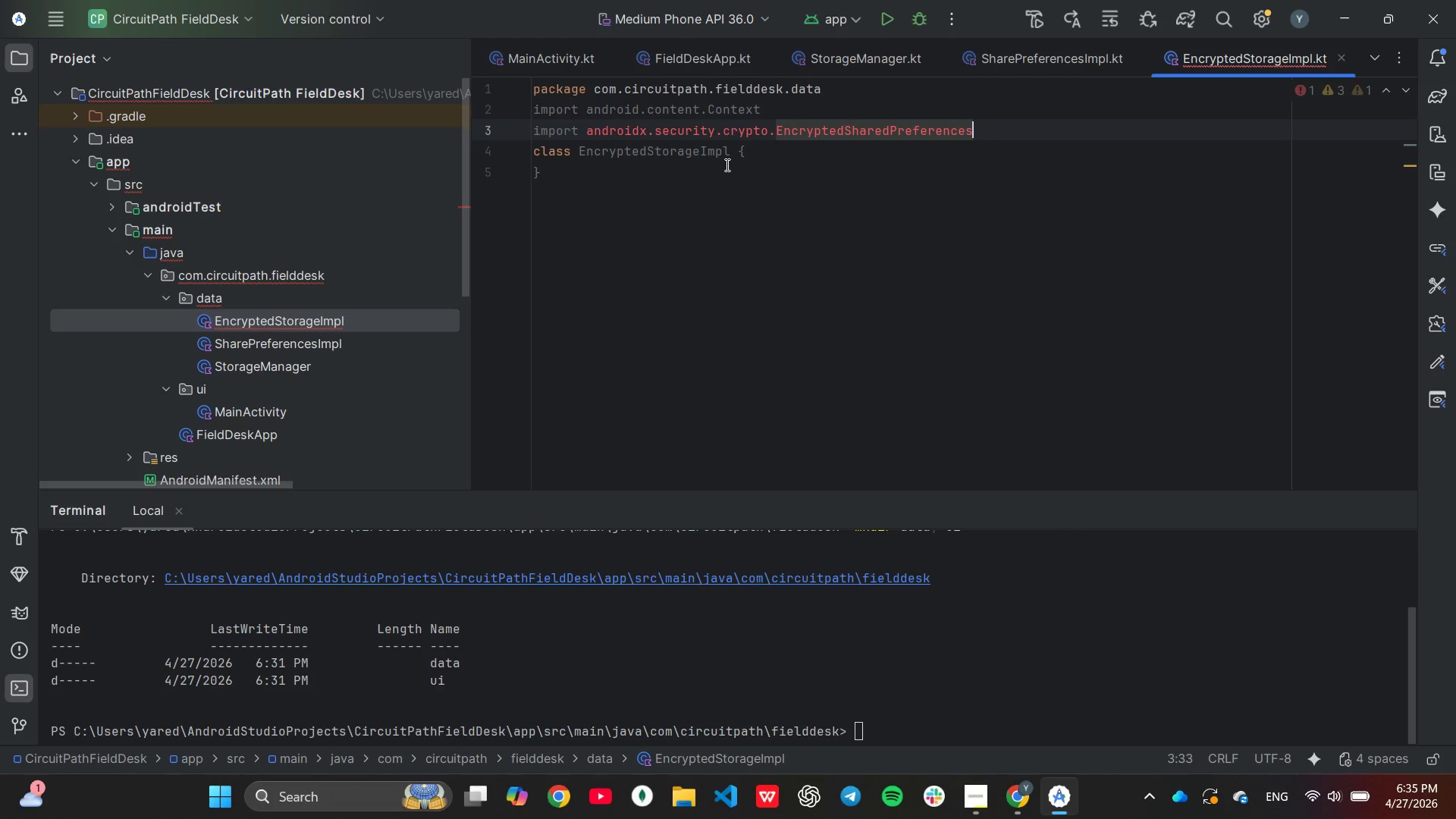 
key(Enter)
 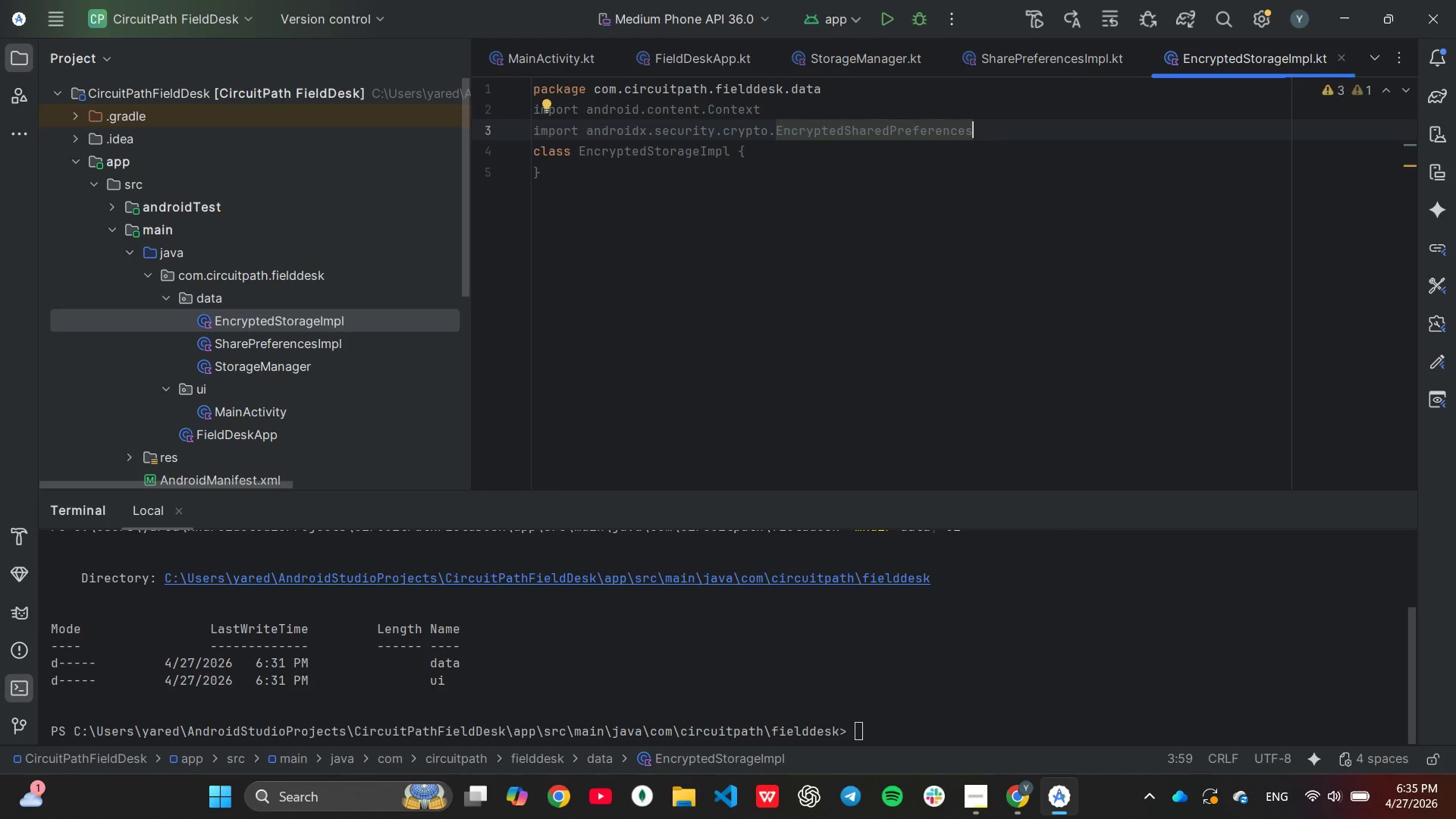 
key(Enter)
 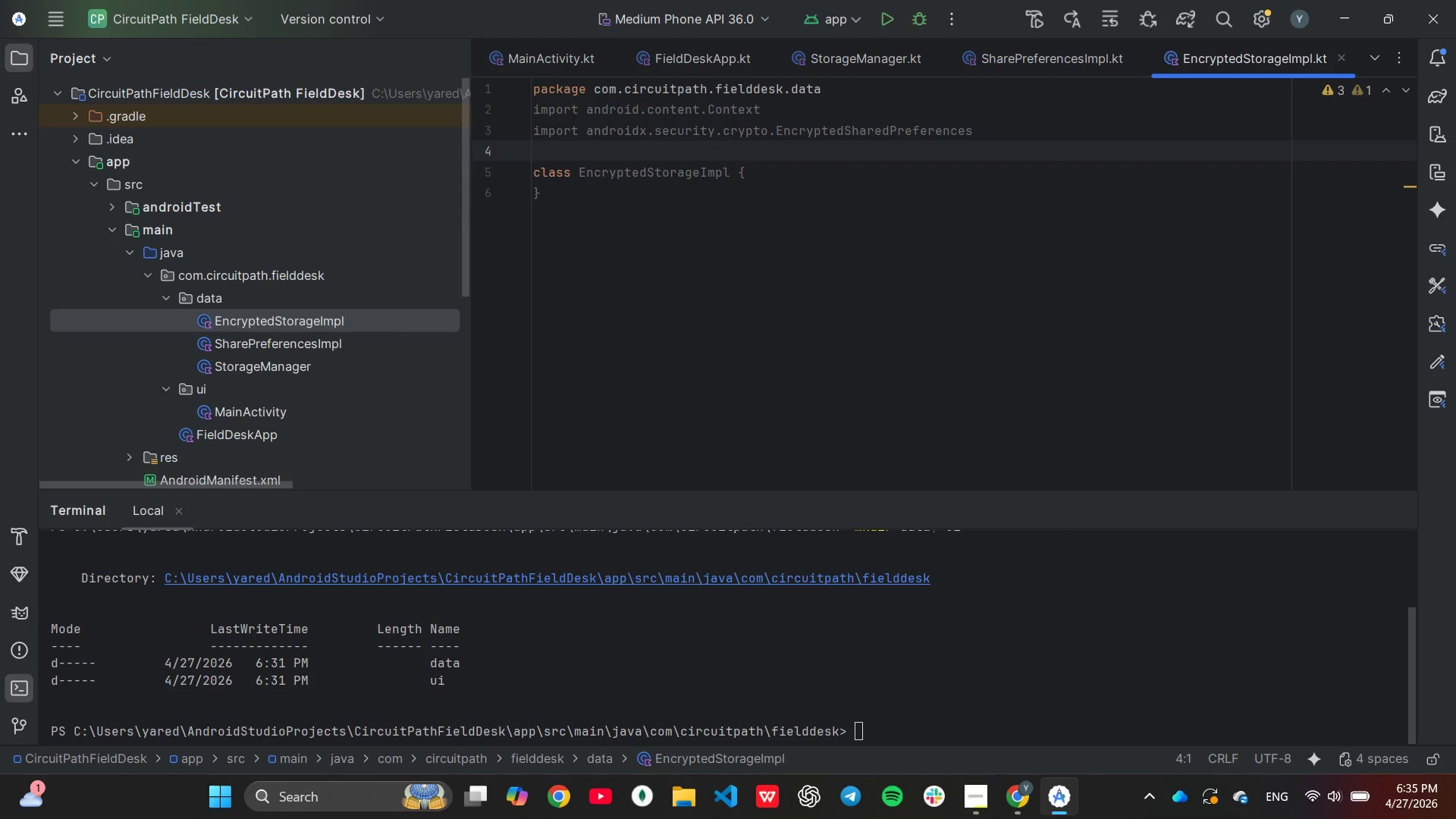 
type(imp)
 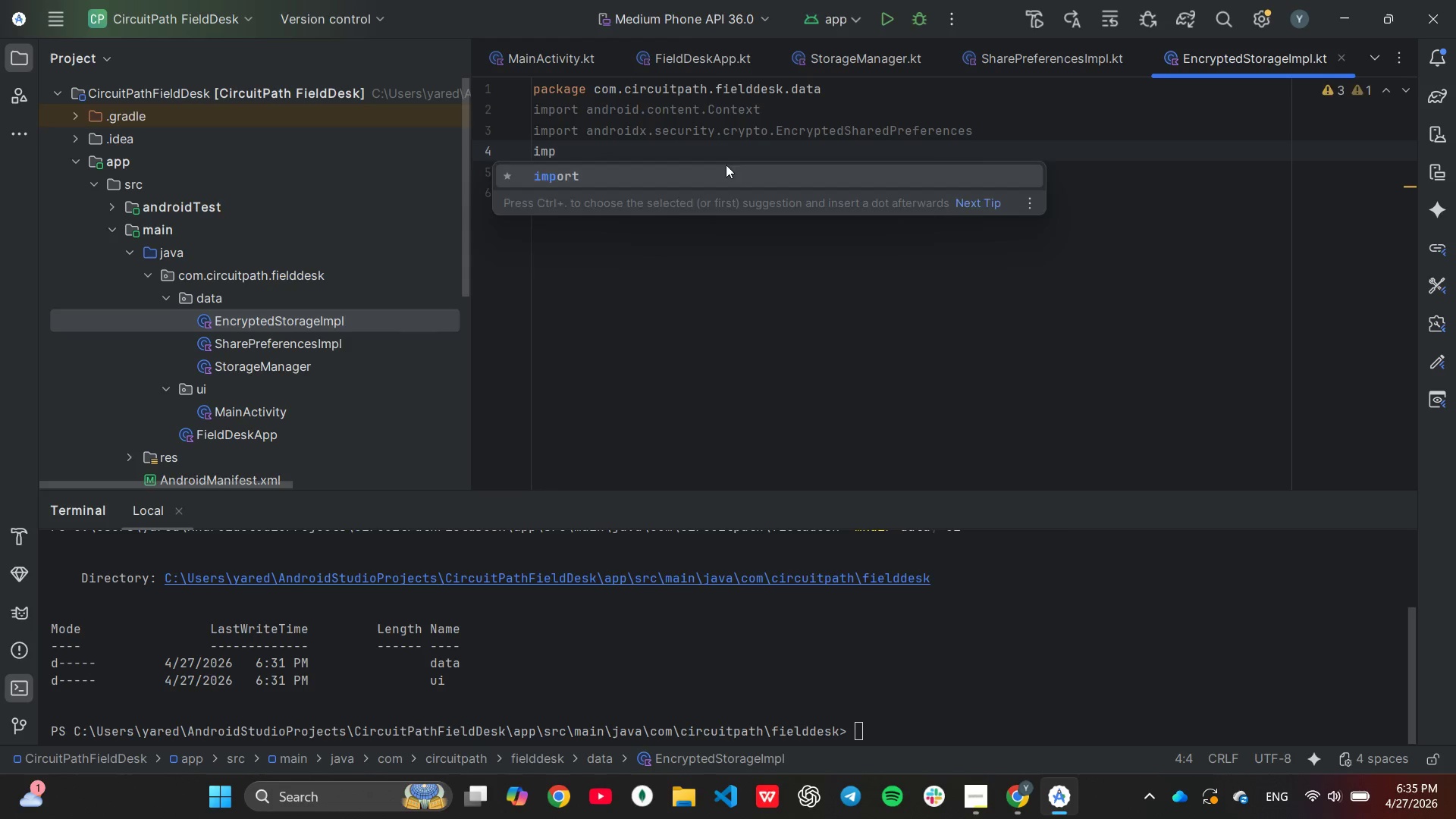 
key(Enter)
 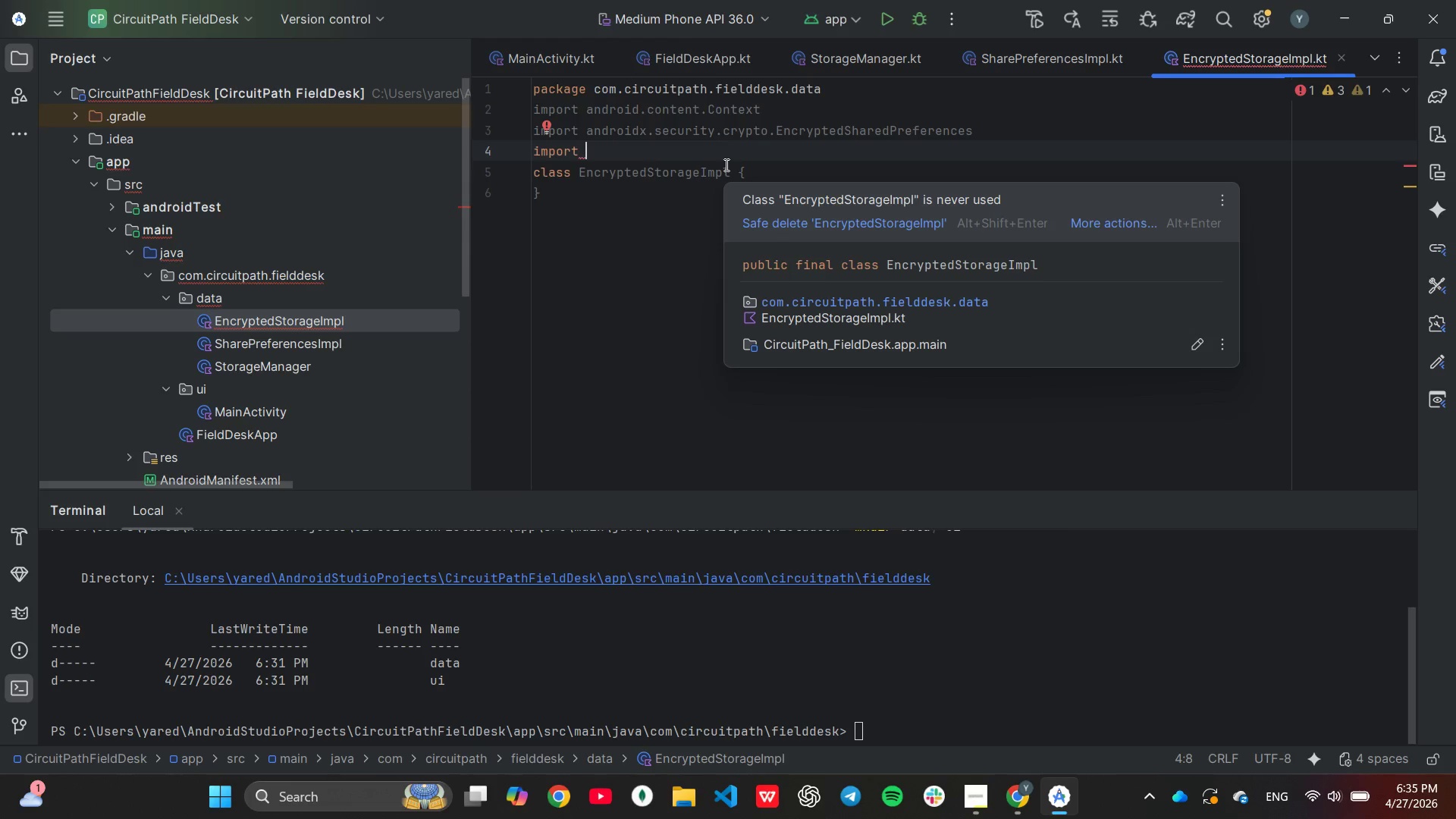 
wait(8.55)
 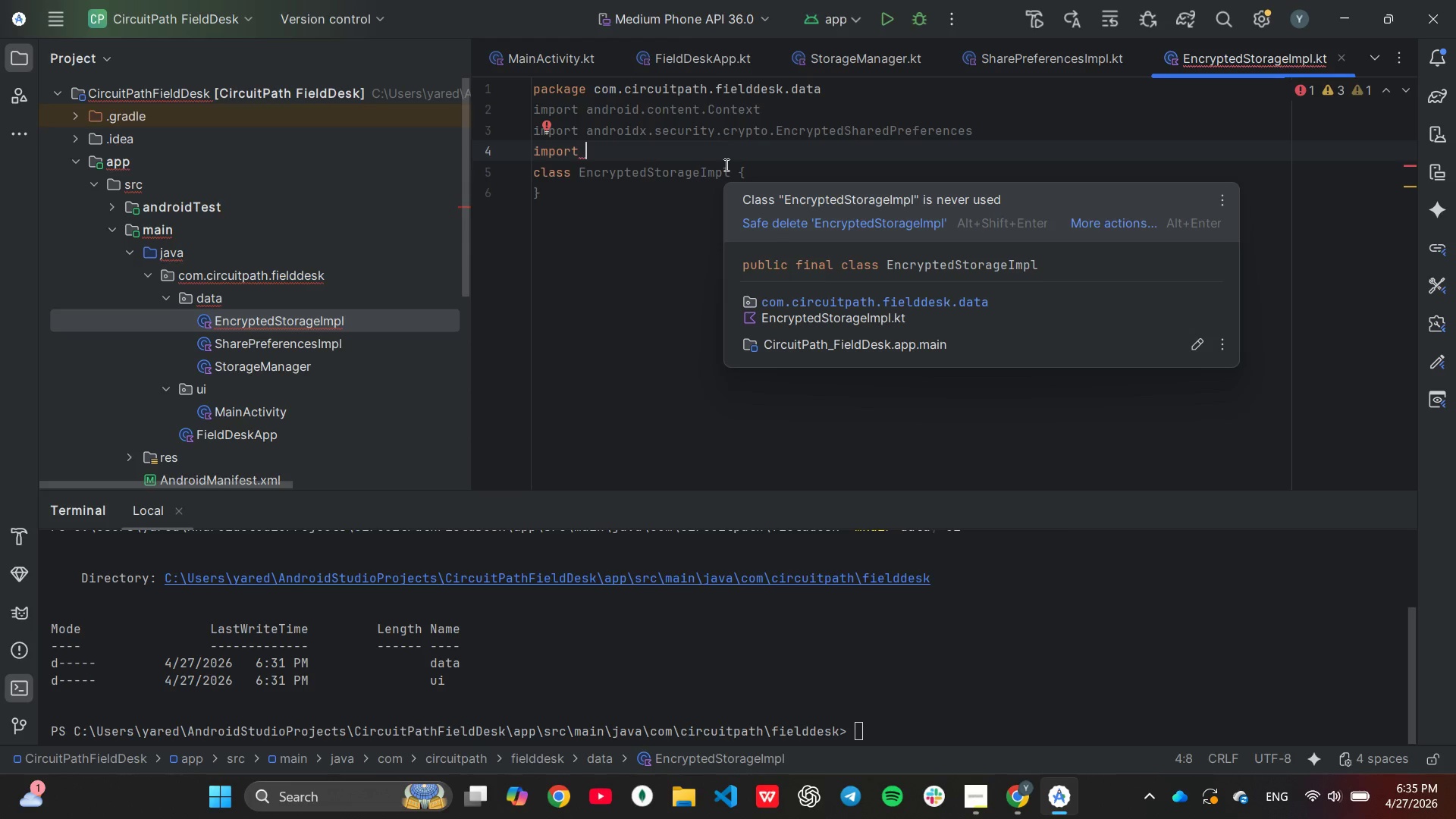 
type(and)
 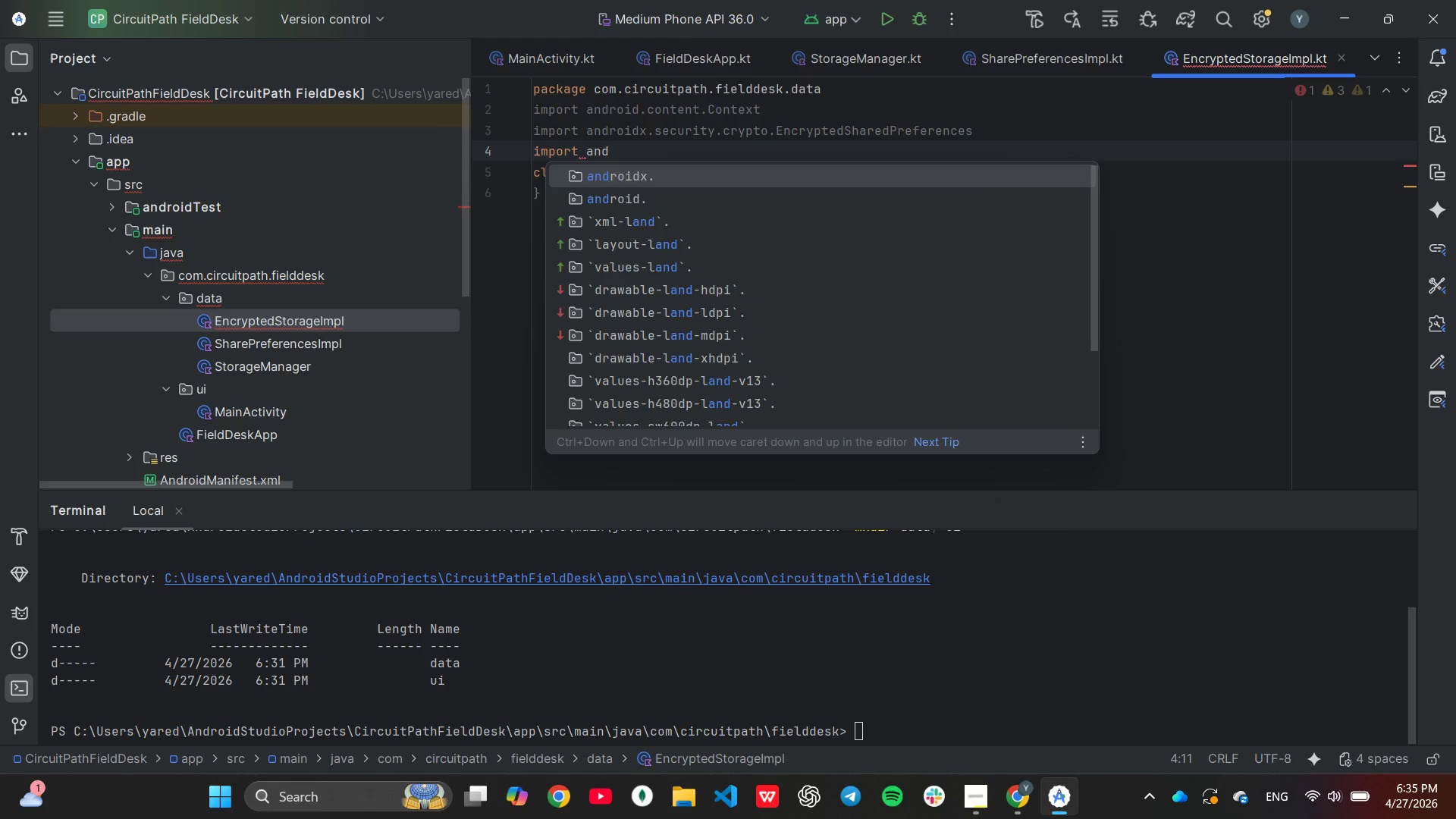 
key(Enter)
 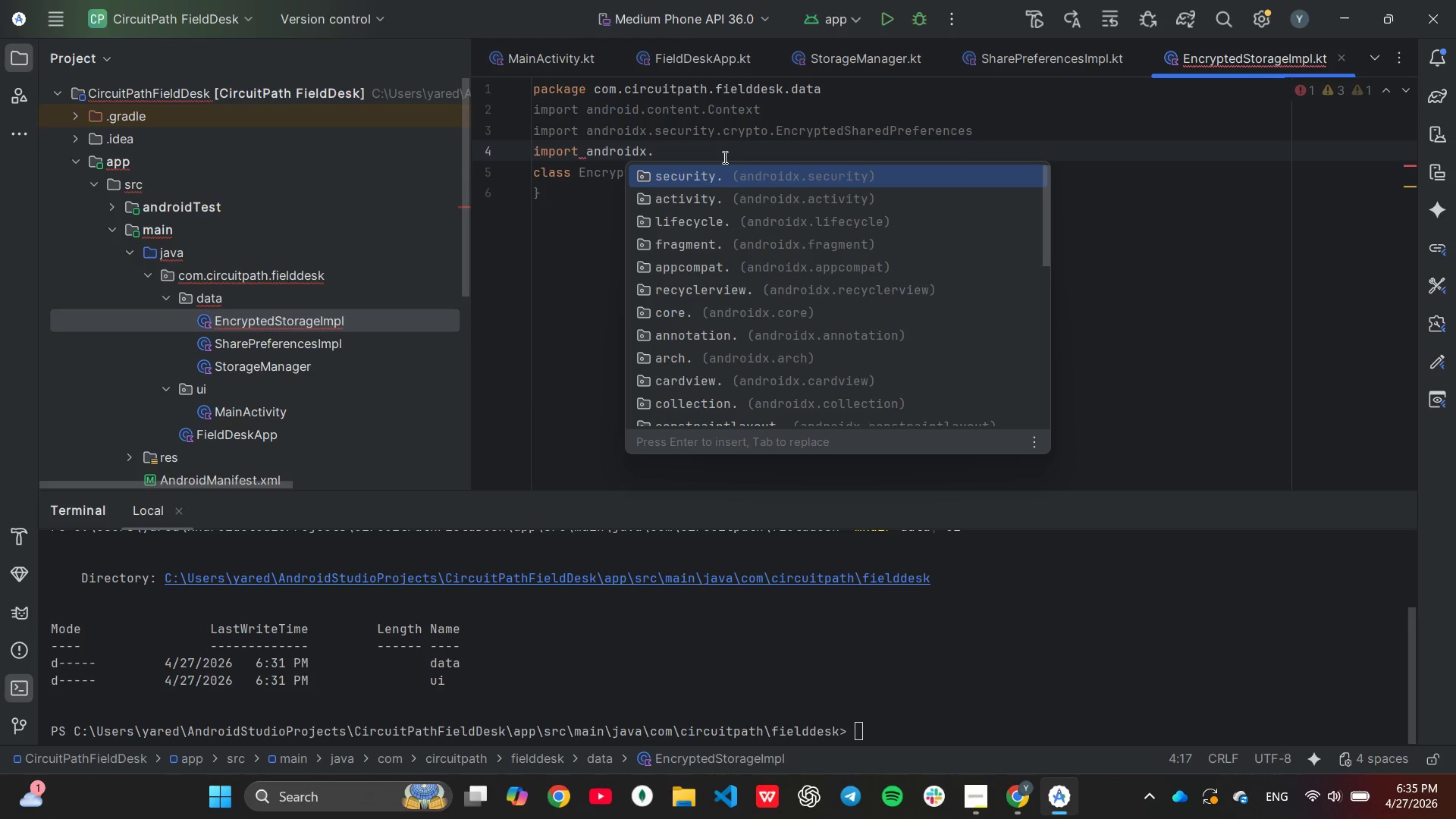 
wait(11.8)
 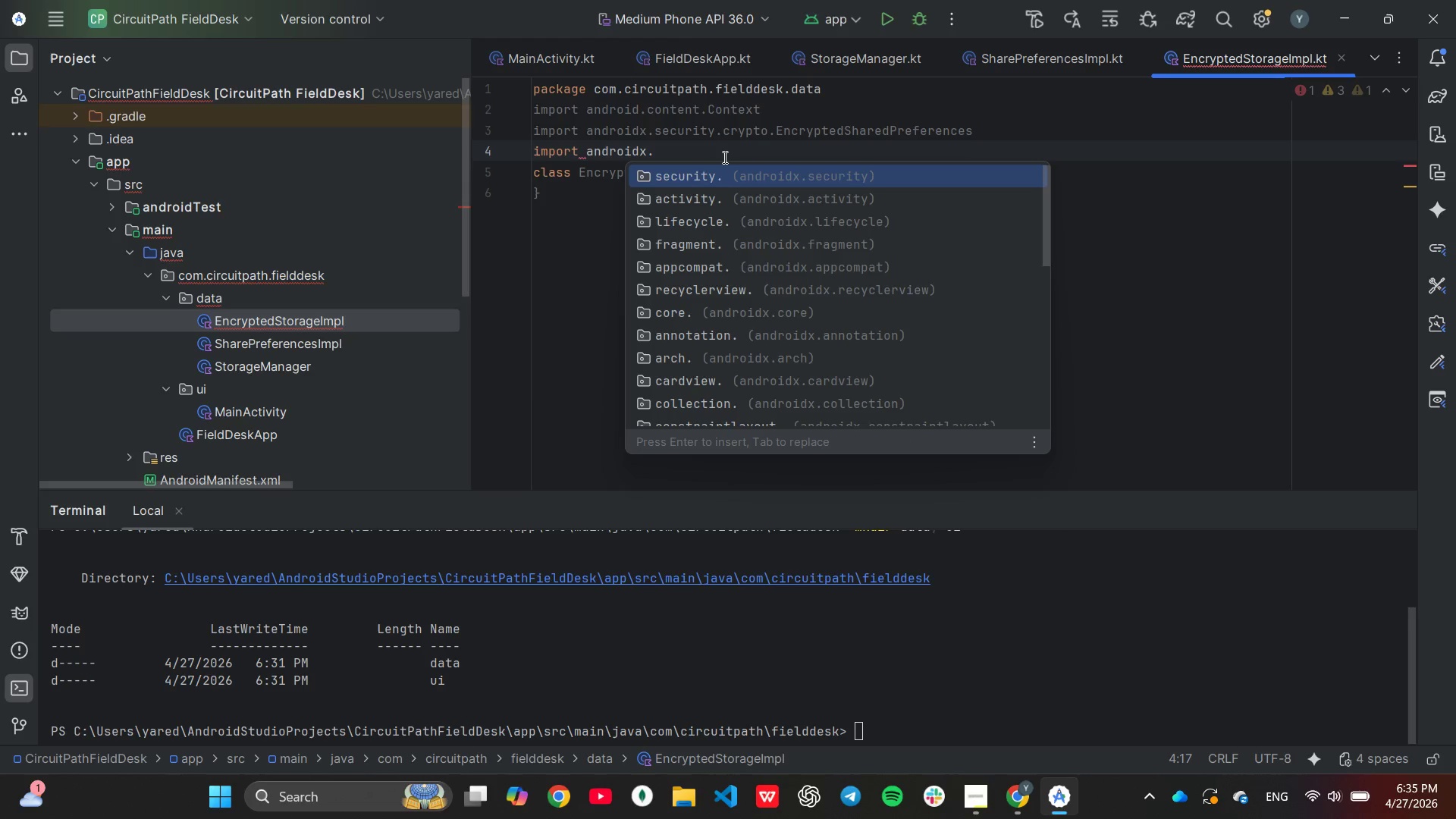 
key(Enter)
 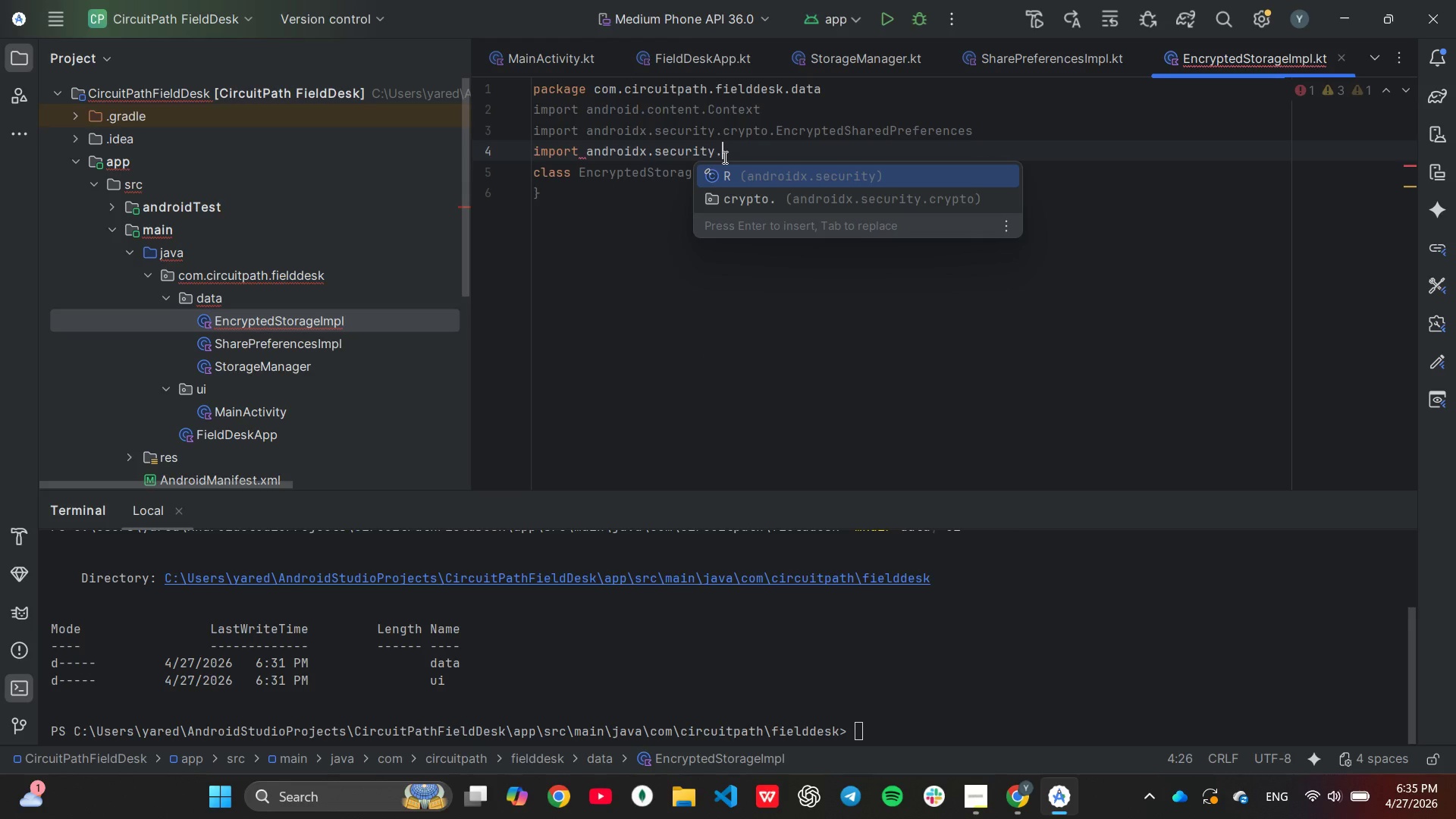 
key(ArrowDown)
 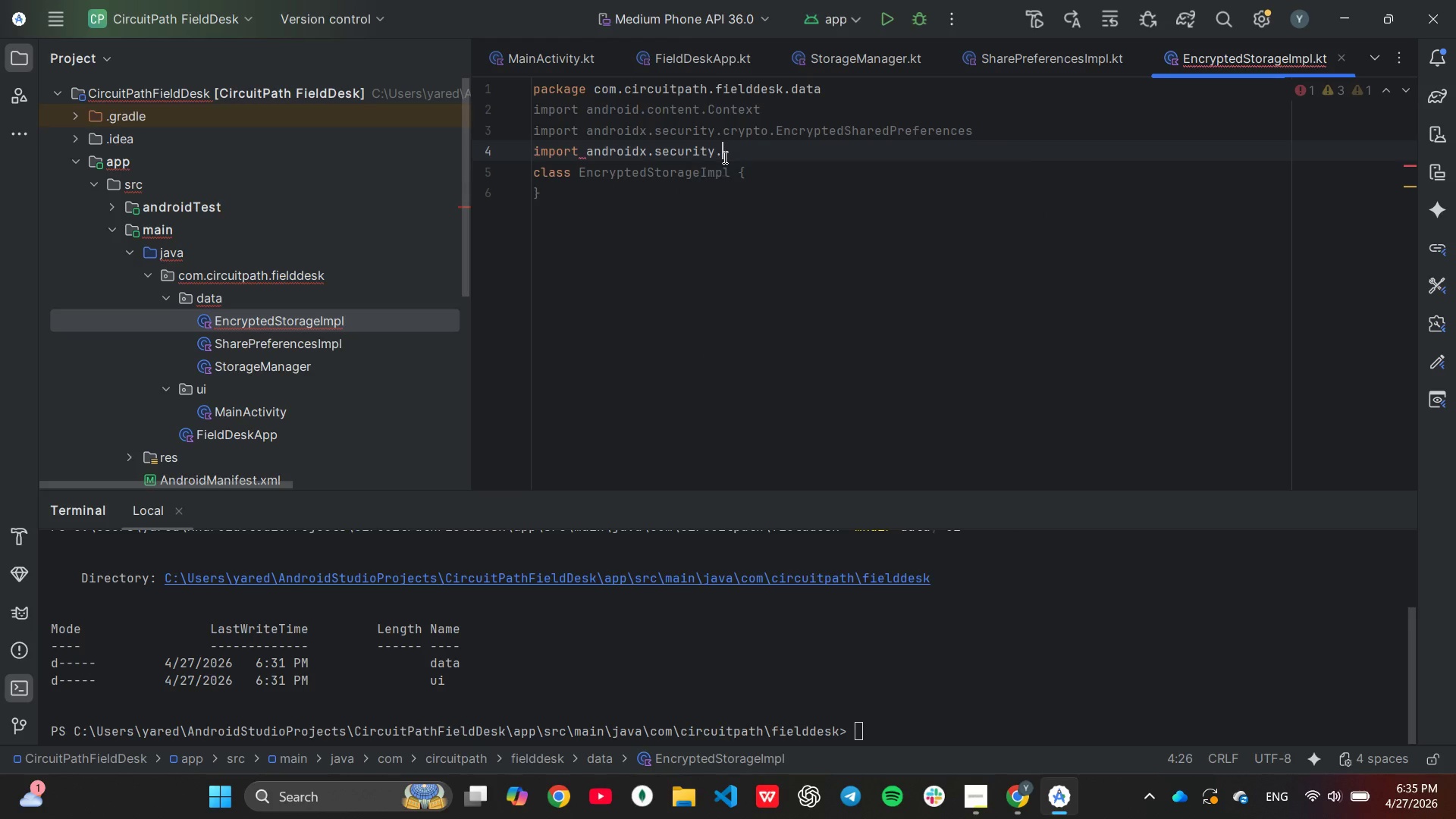 
key(Enter)
 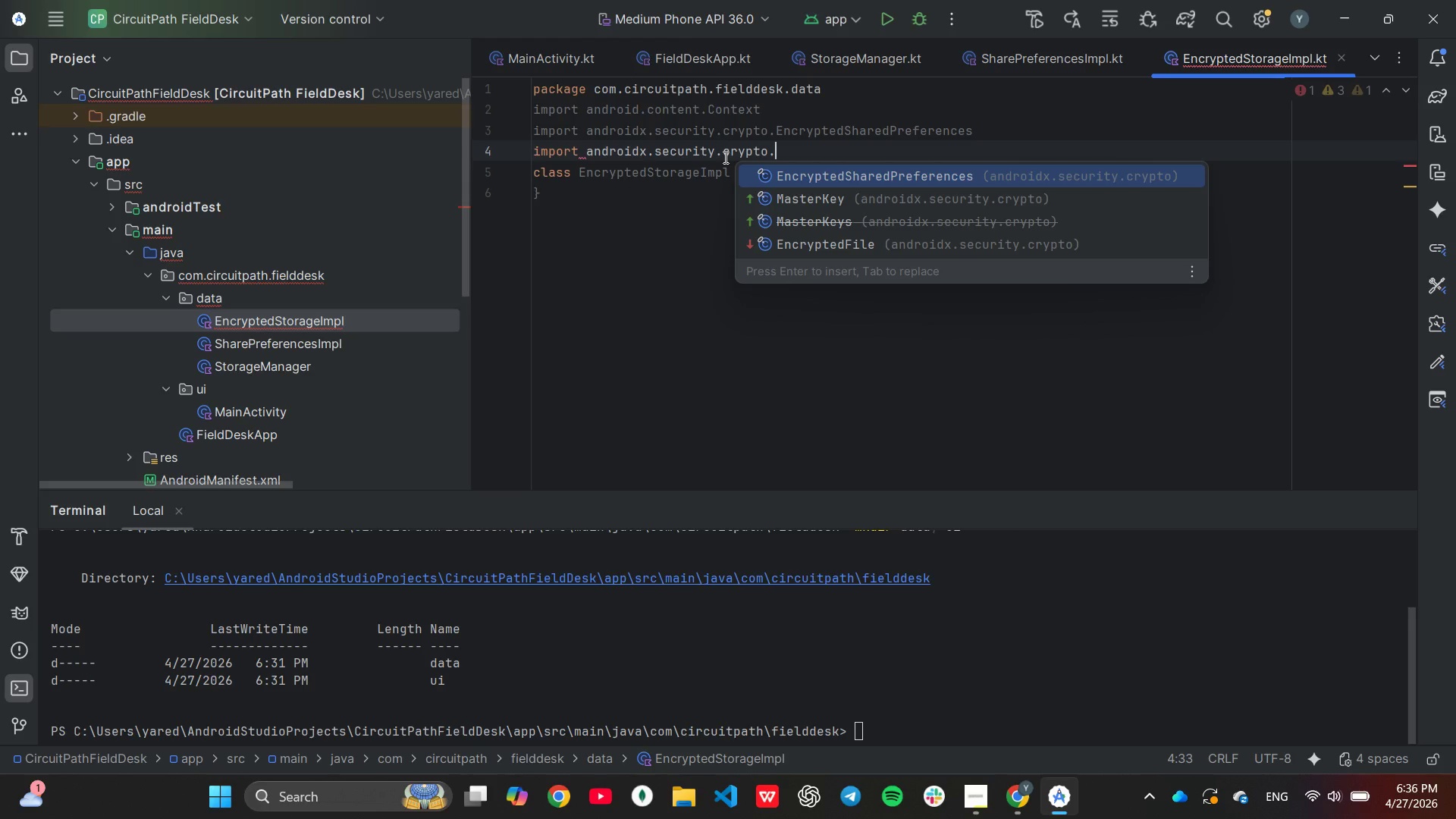 
wait(6.06)
 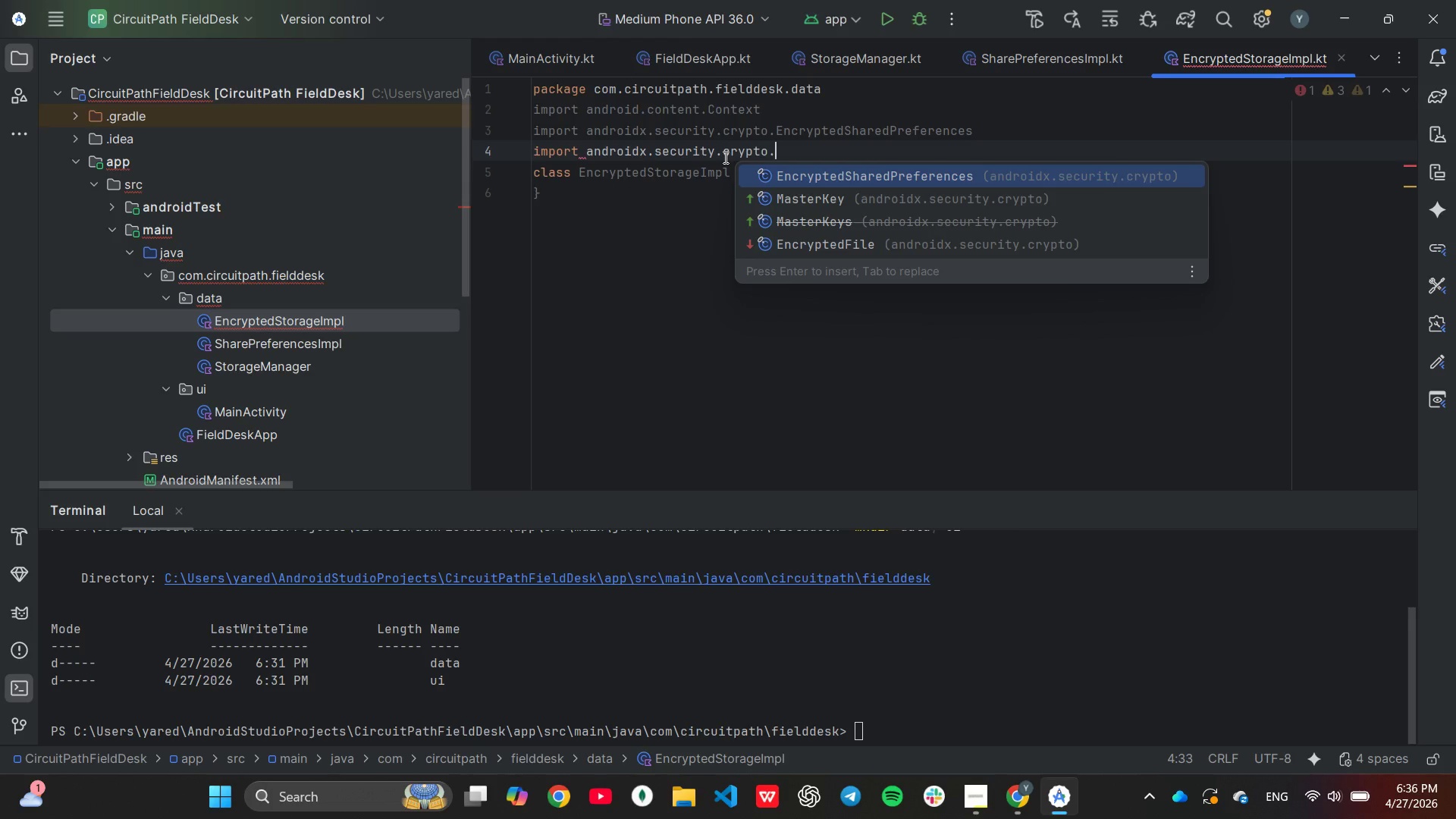 
key(ArrowDown)
 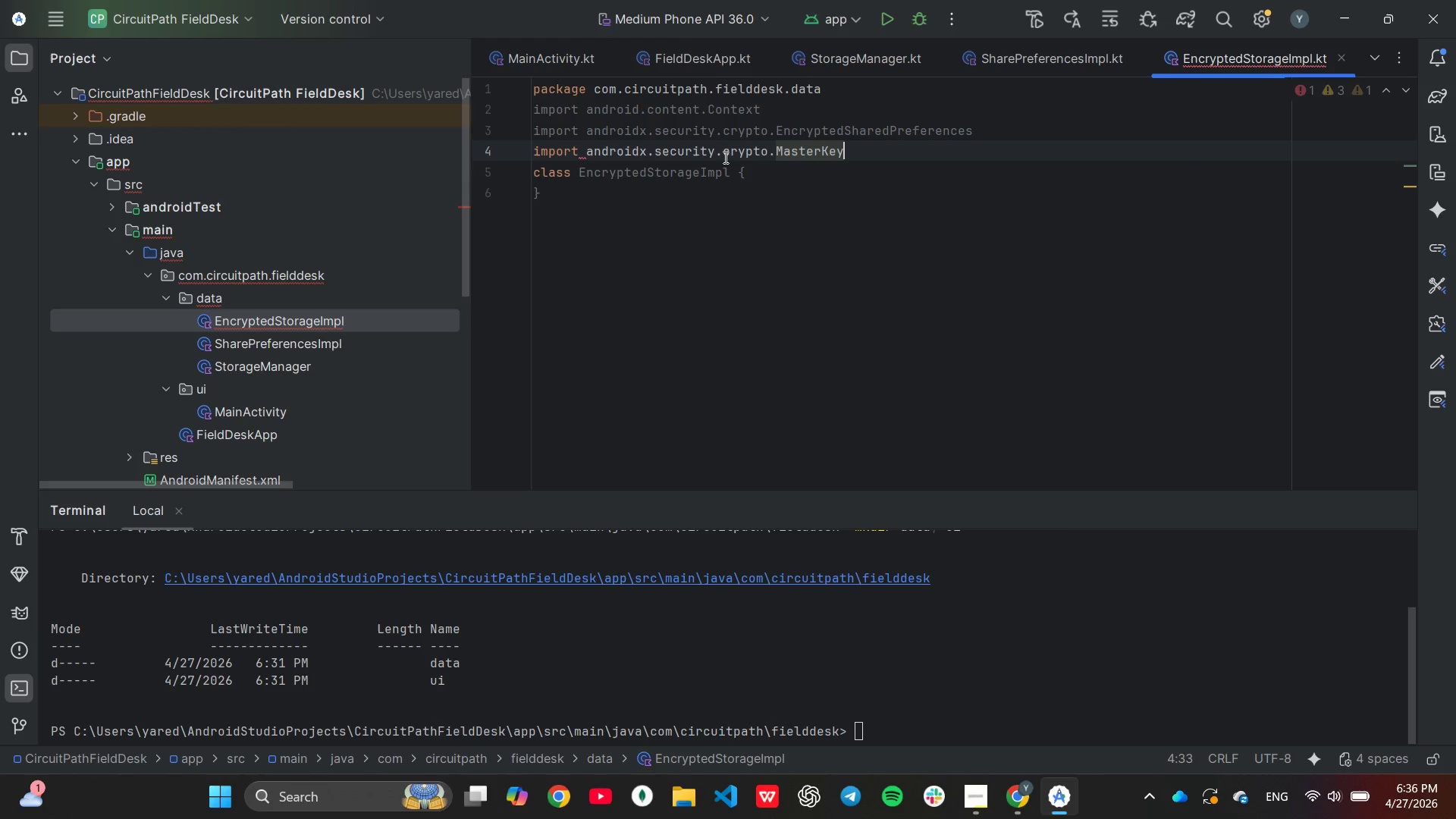 
key(Enter)
 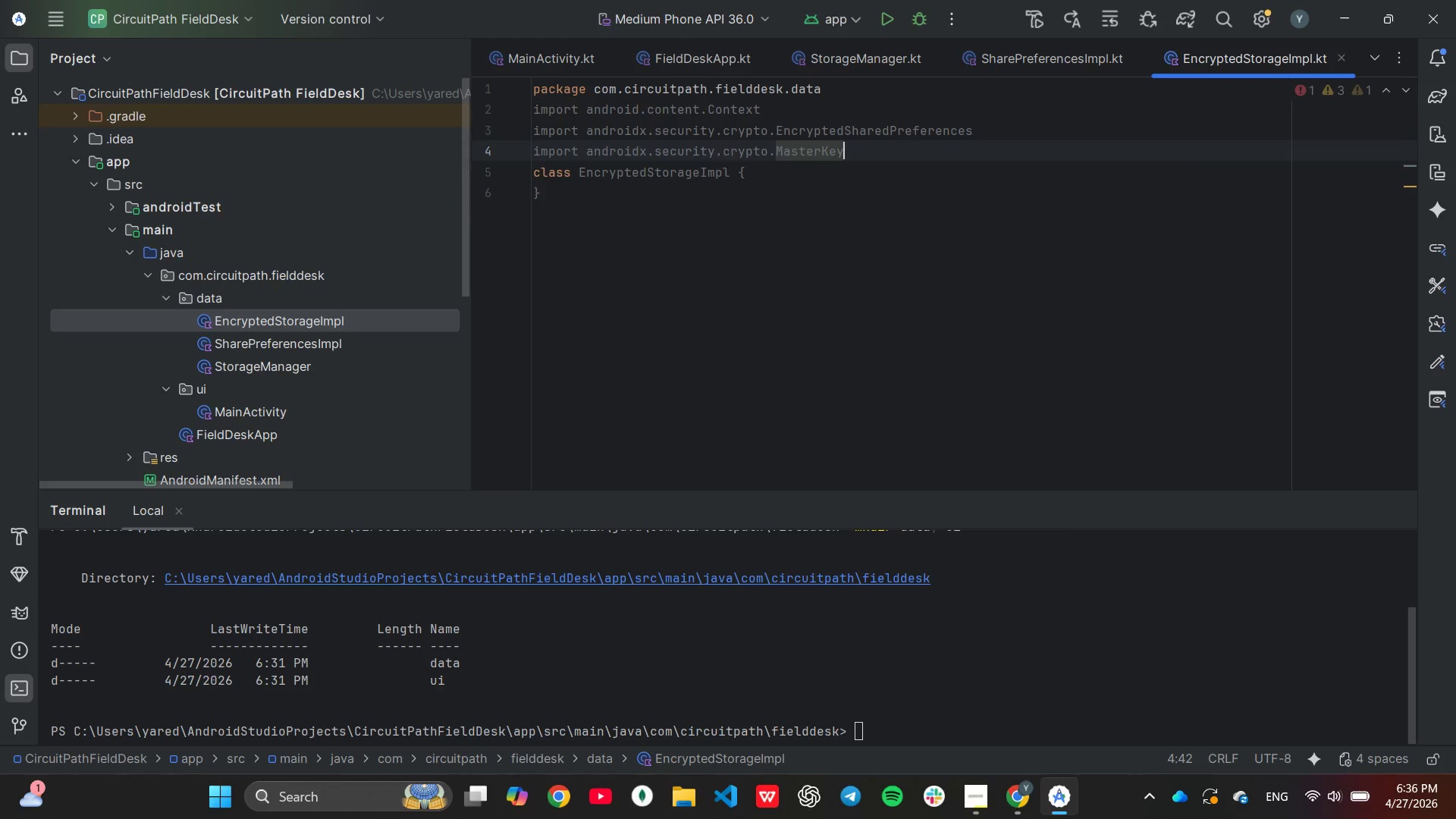 
key(Enter)
 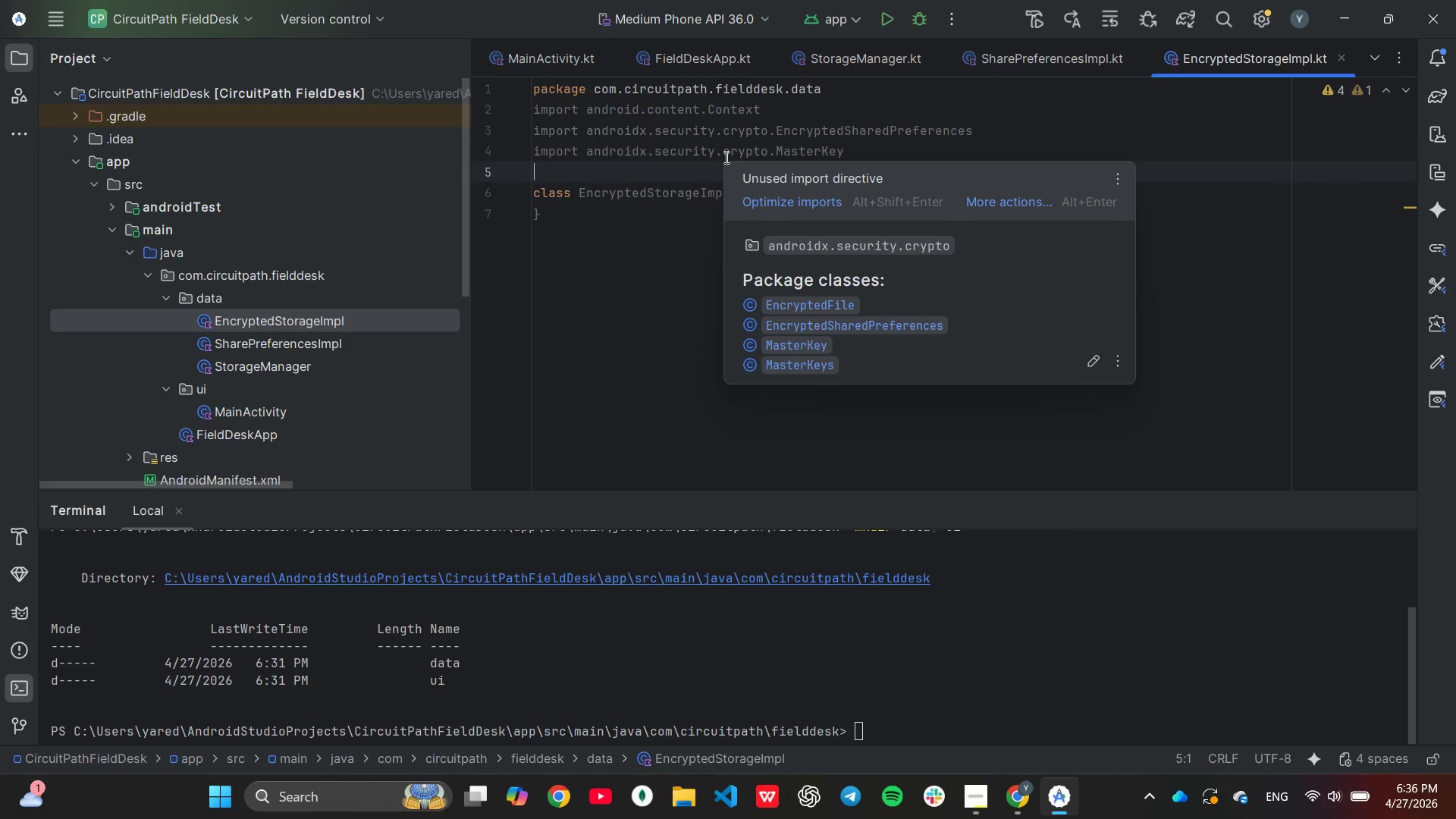 
wait(10.08)
 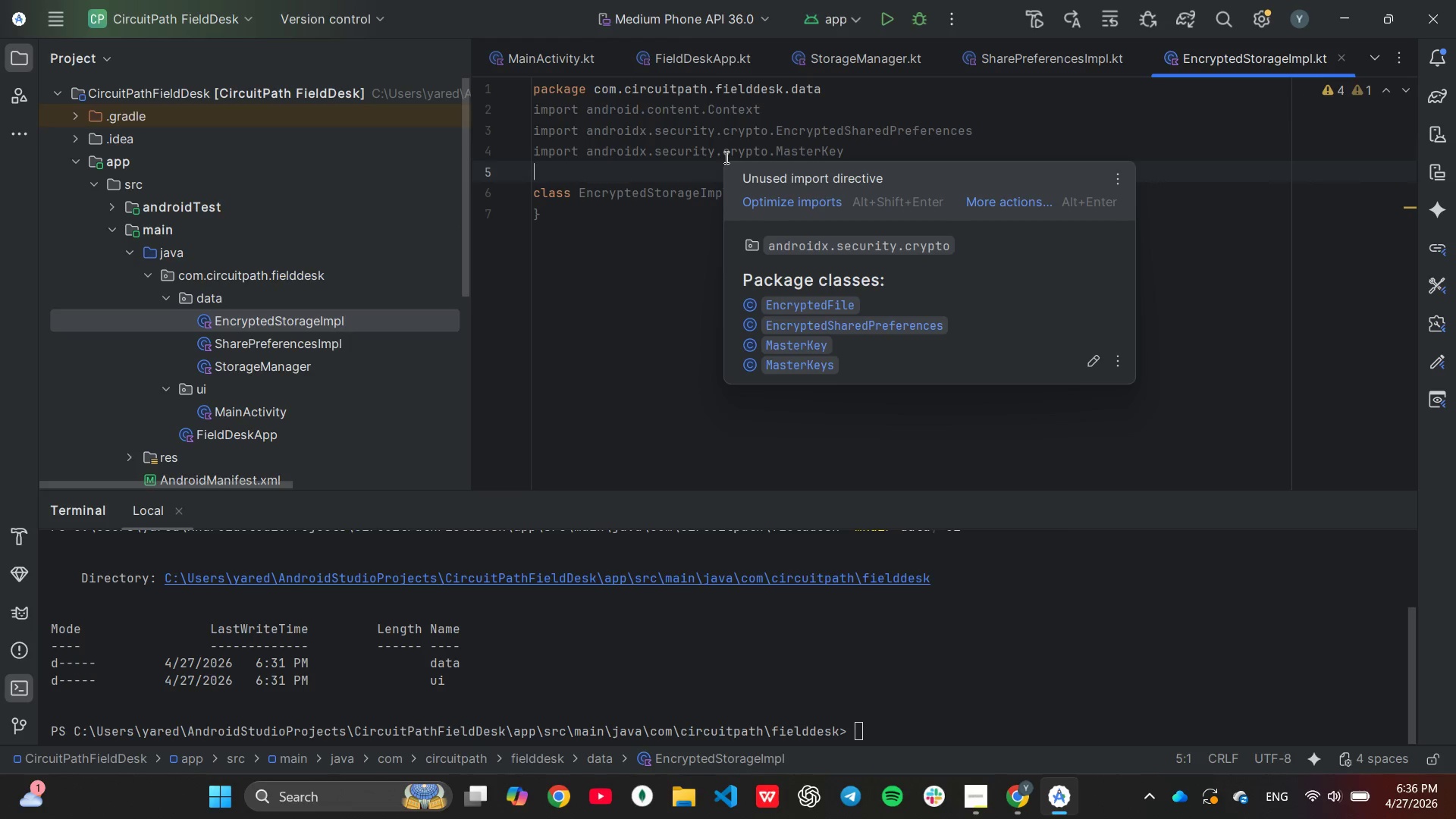 
mouse_move([677, 197])
 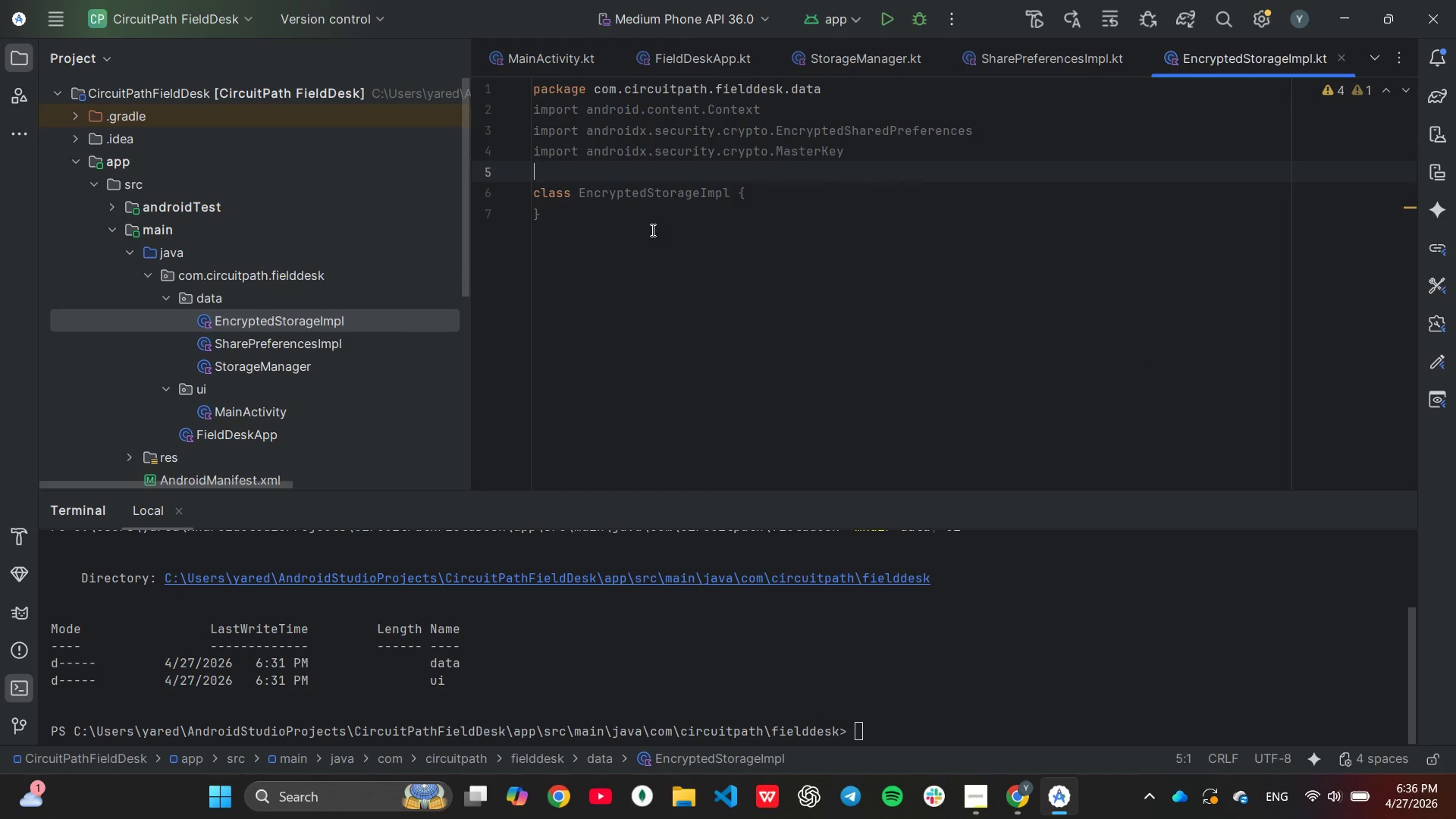 
left_click([651, 230])
 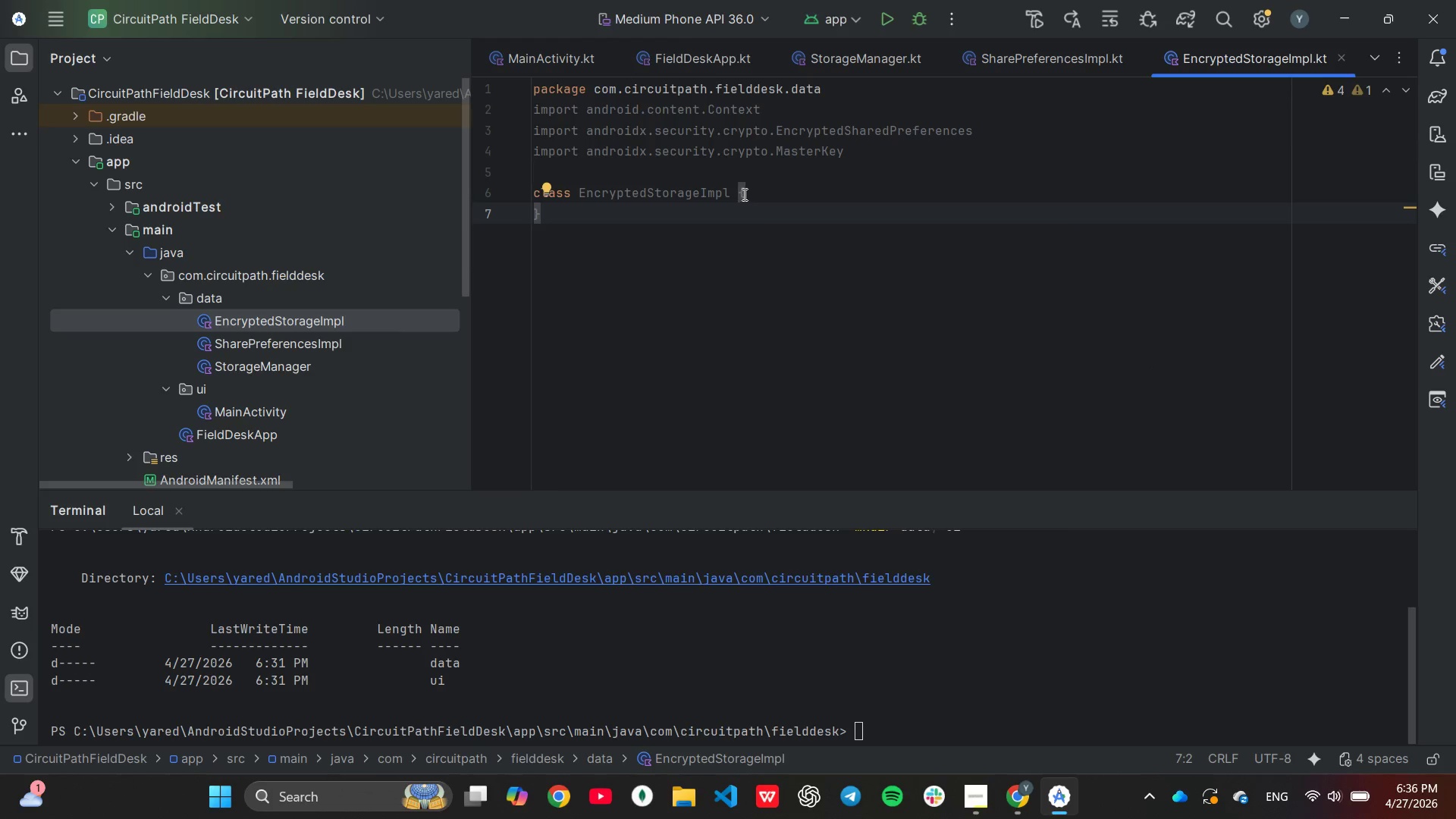 
left_click([752, 196])
 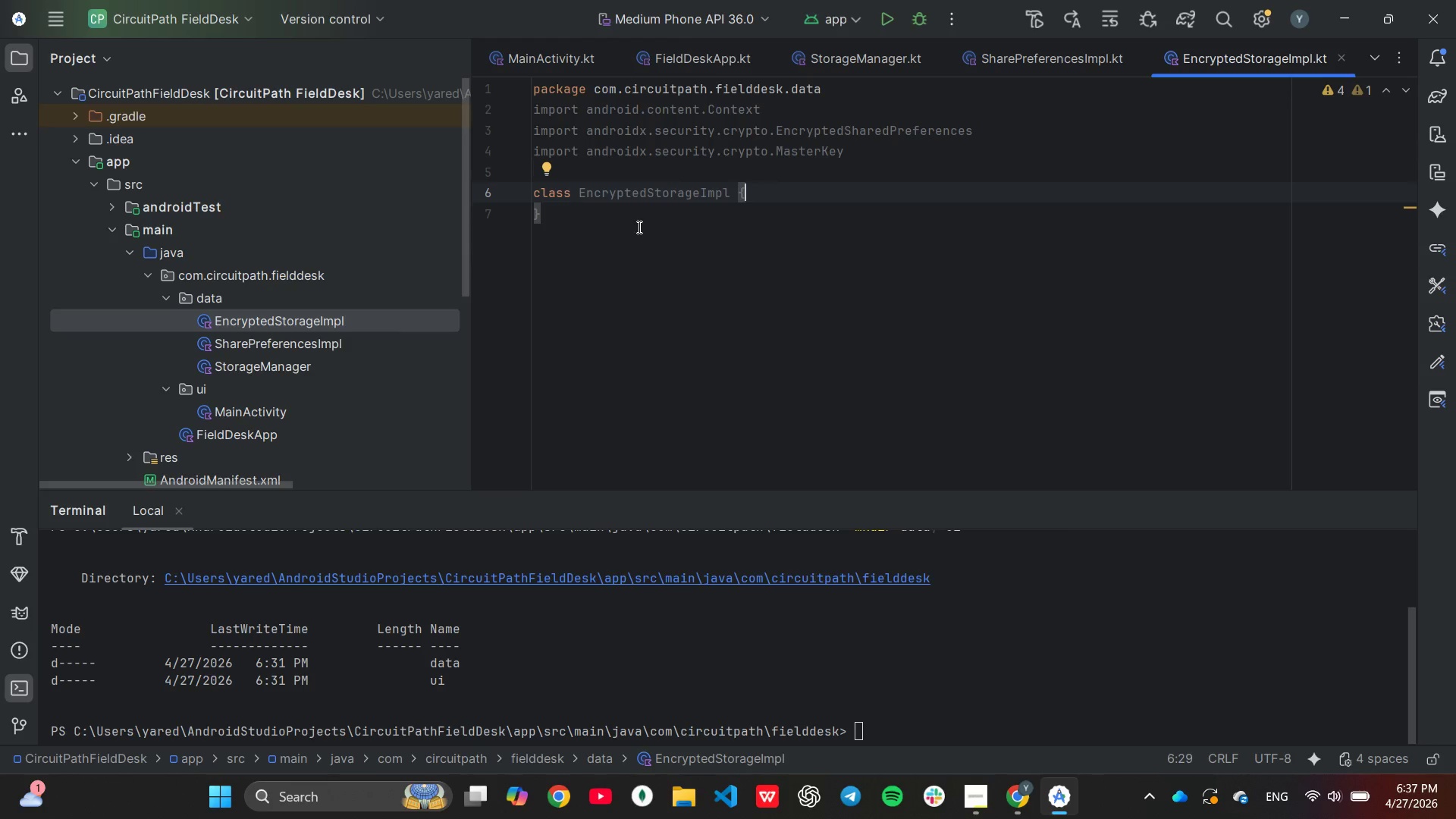 
wait(54.19)
 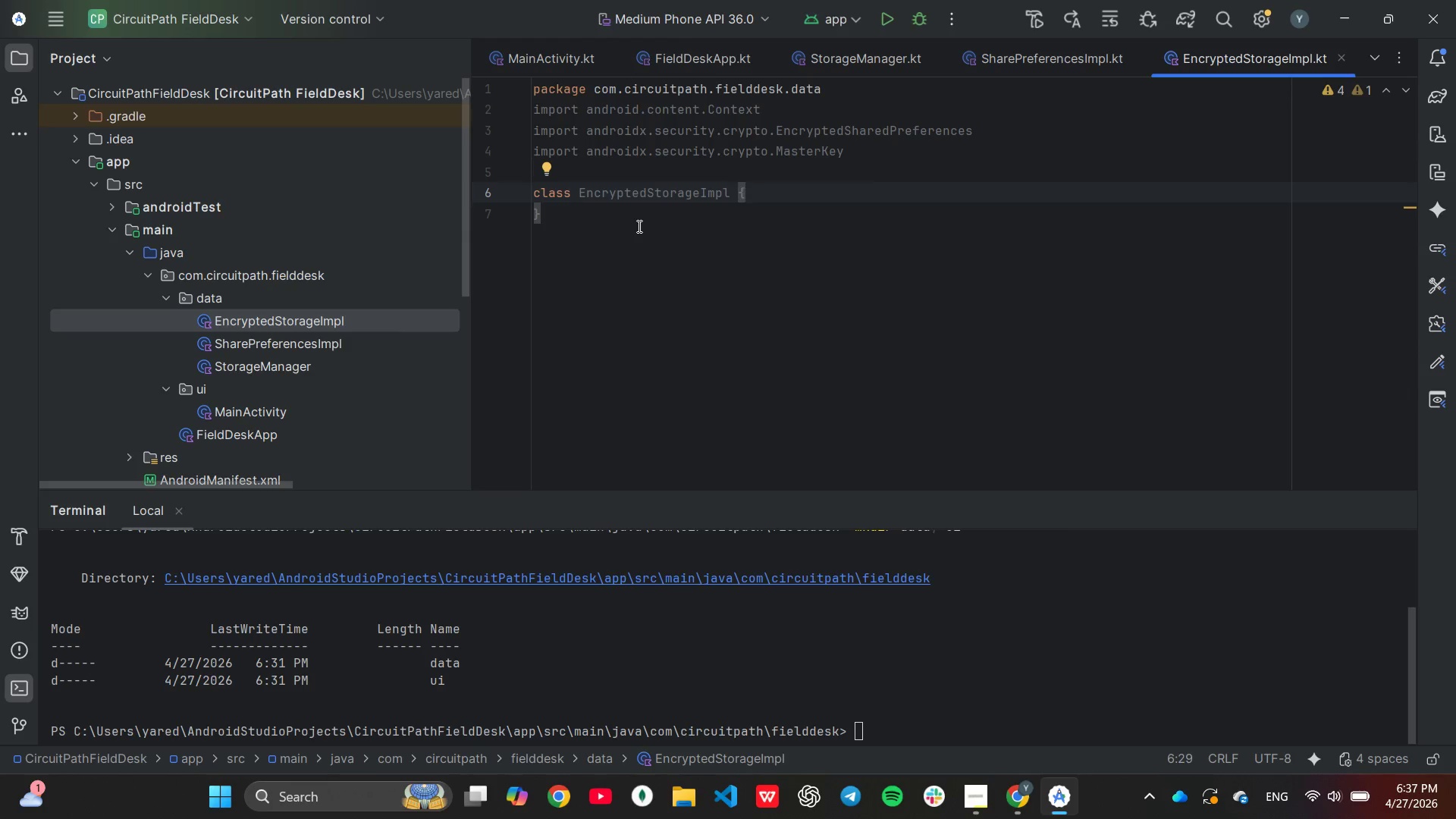 
key(Shift+9)
 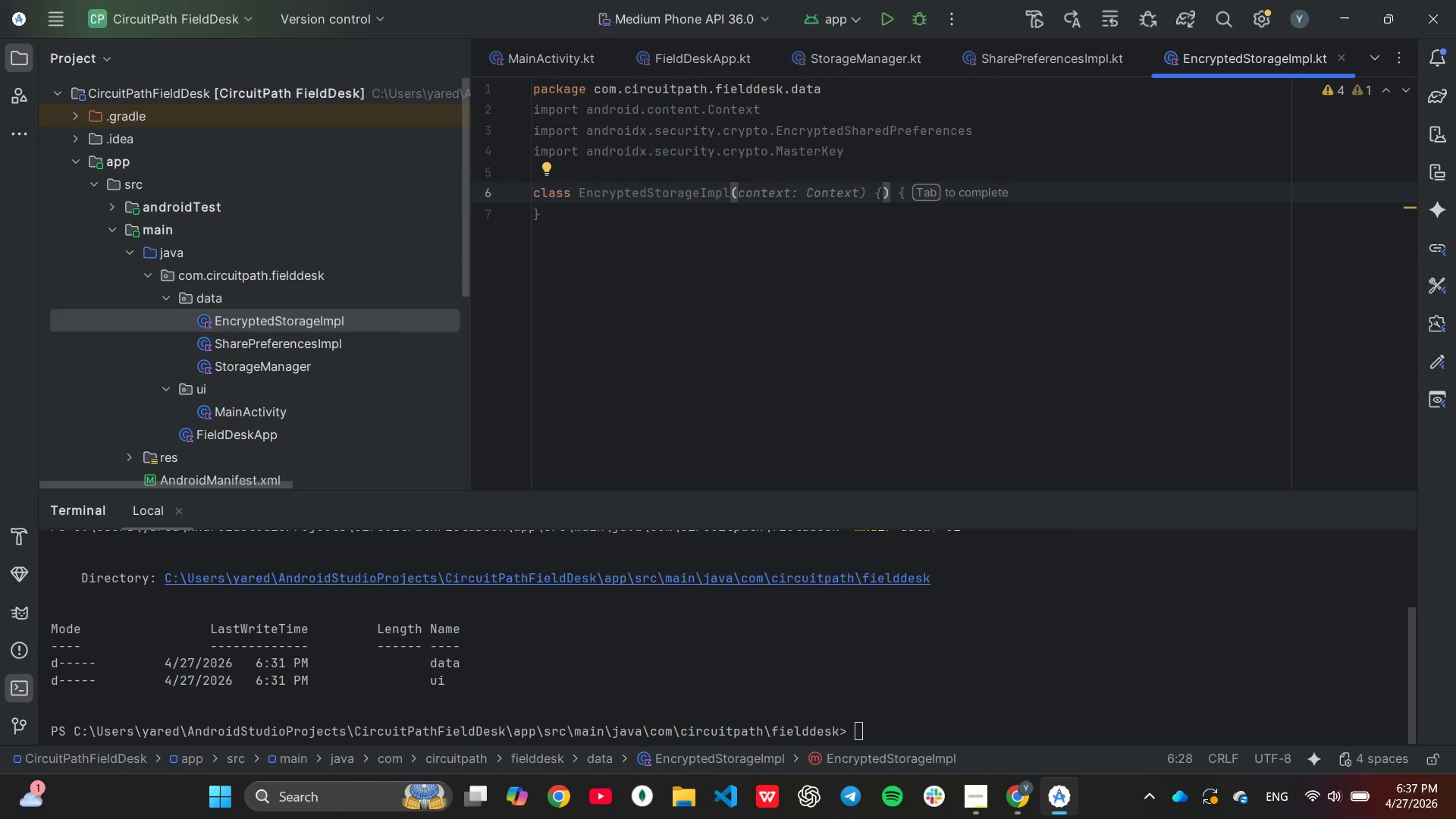 
key(Tab)
 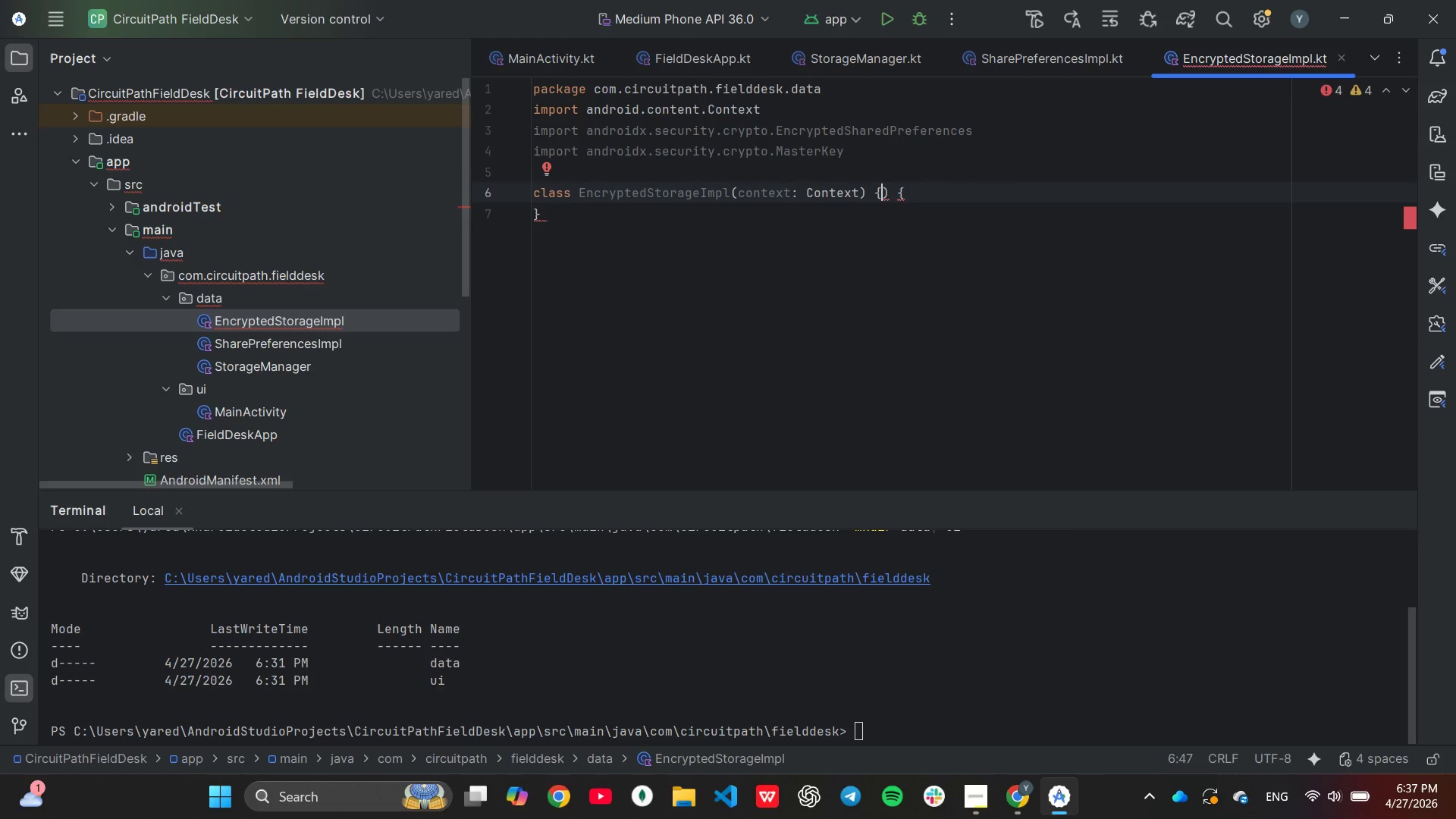 
key(Backspace)
 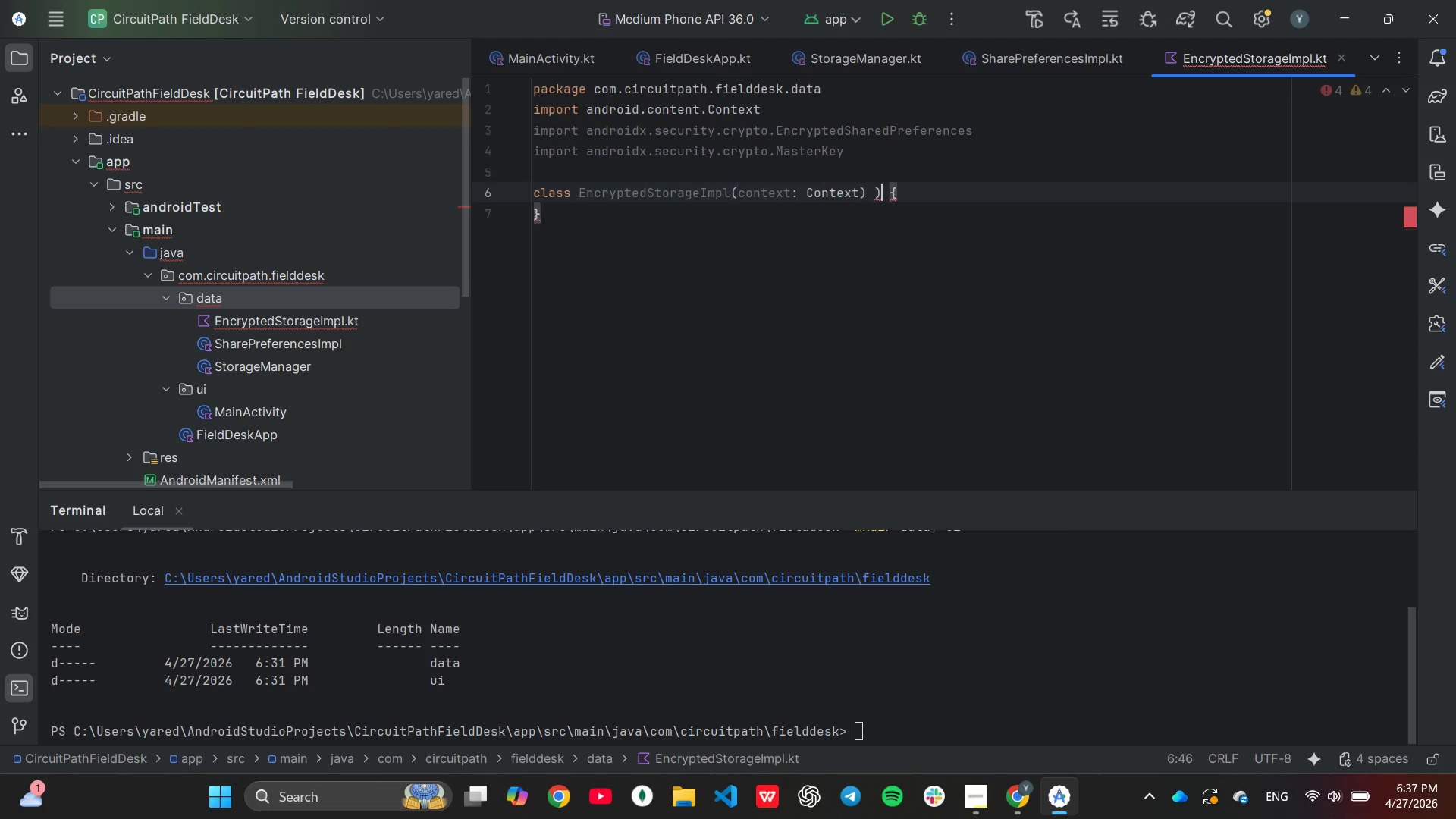 
key(ArrowRight)
 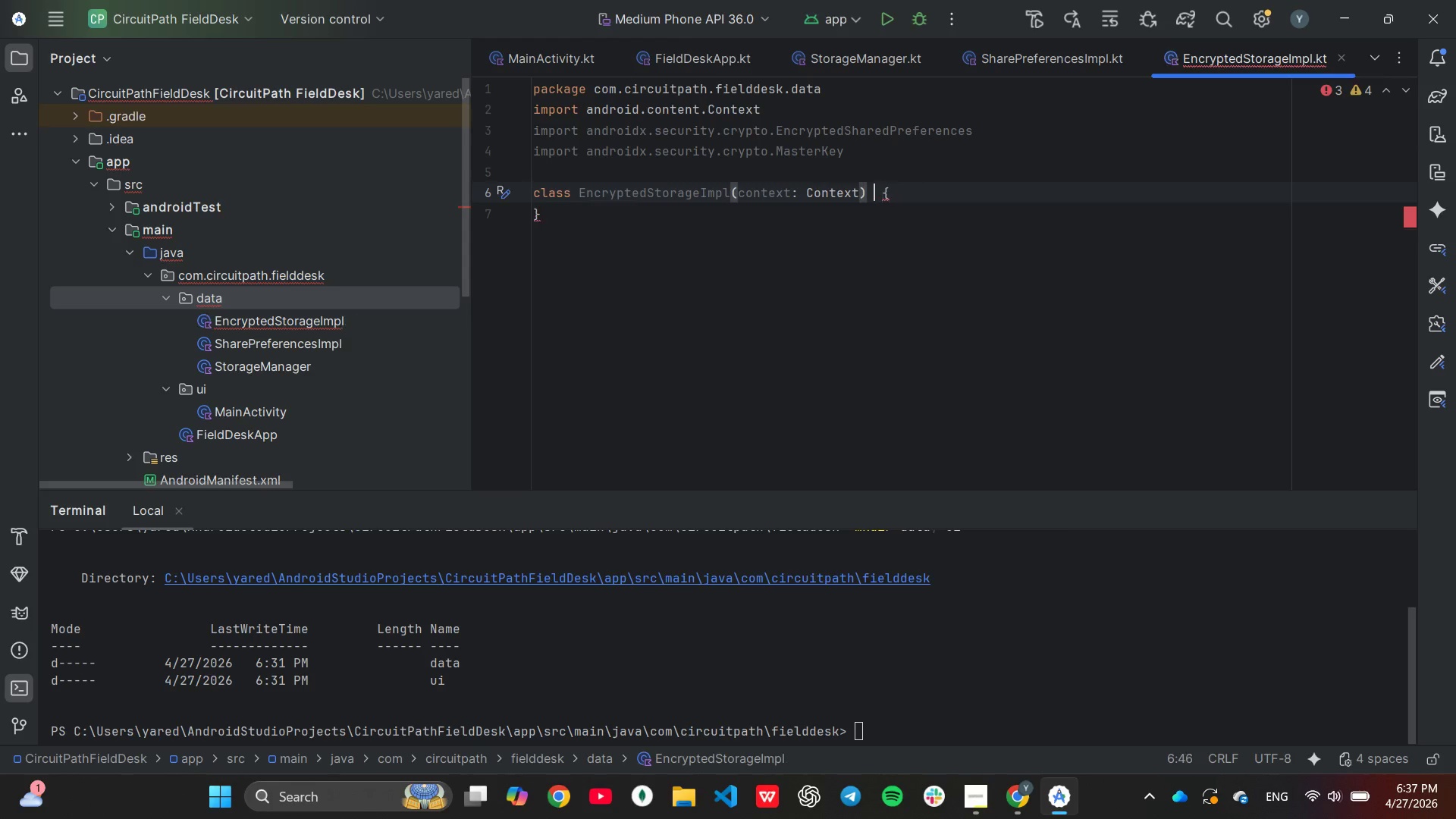 
key(Backspace)
 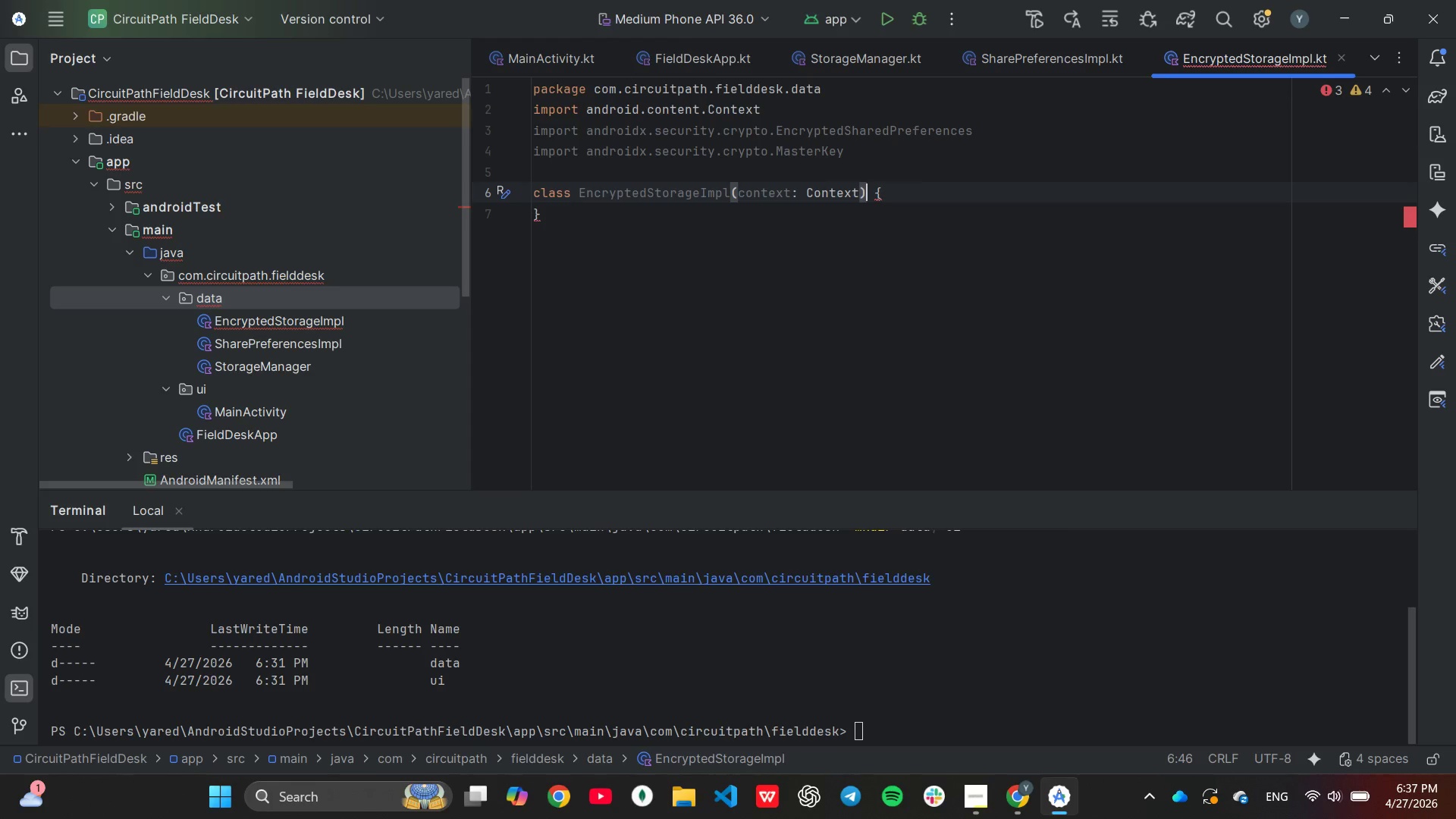 
key(Backspace)
 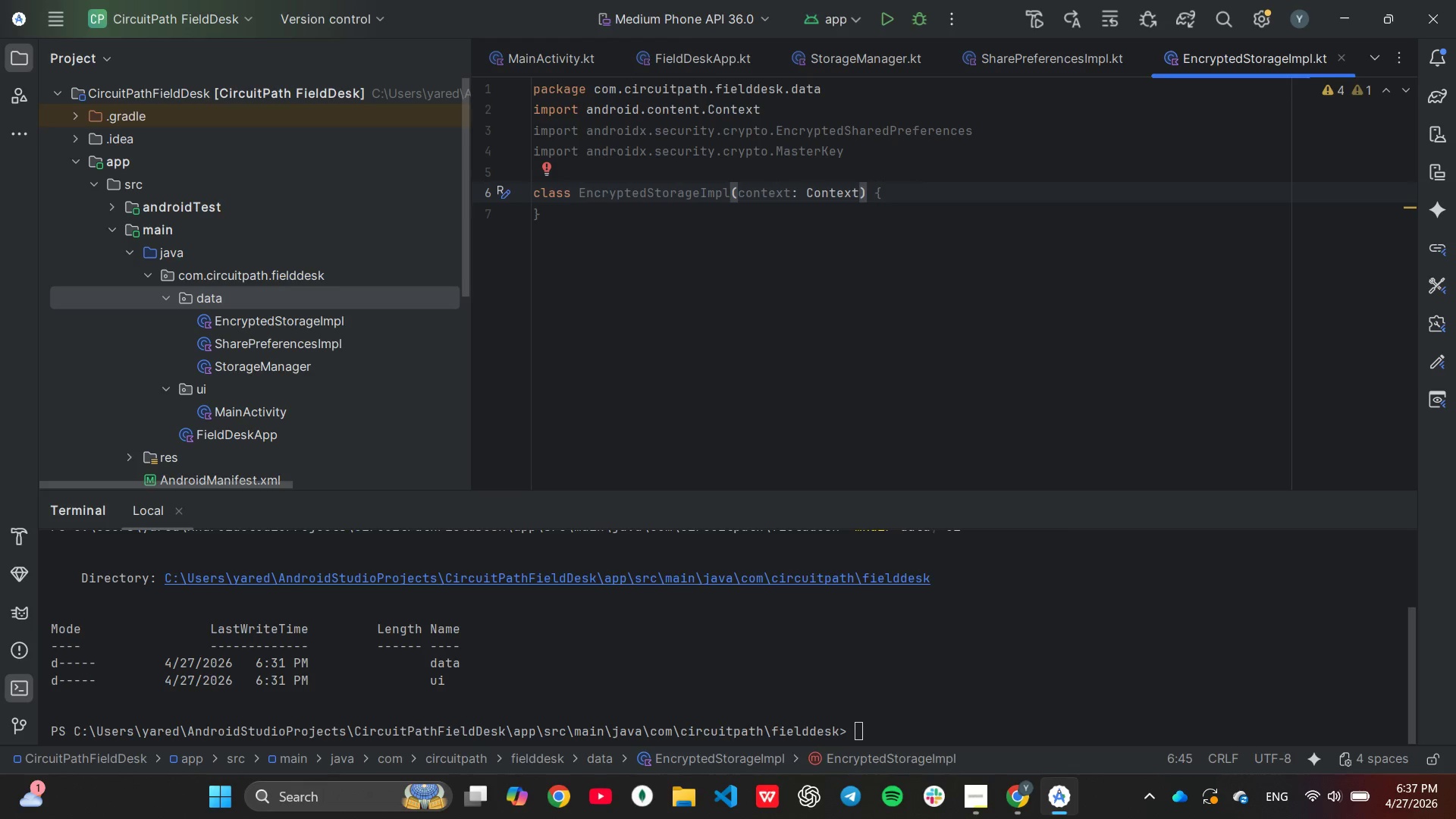 
key(ArrowRight)
 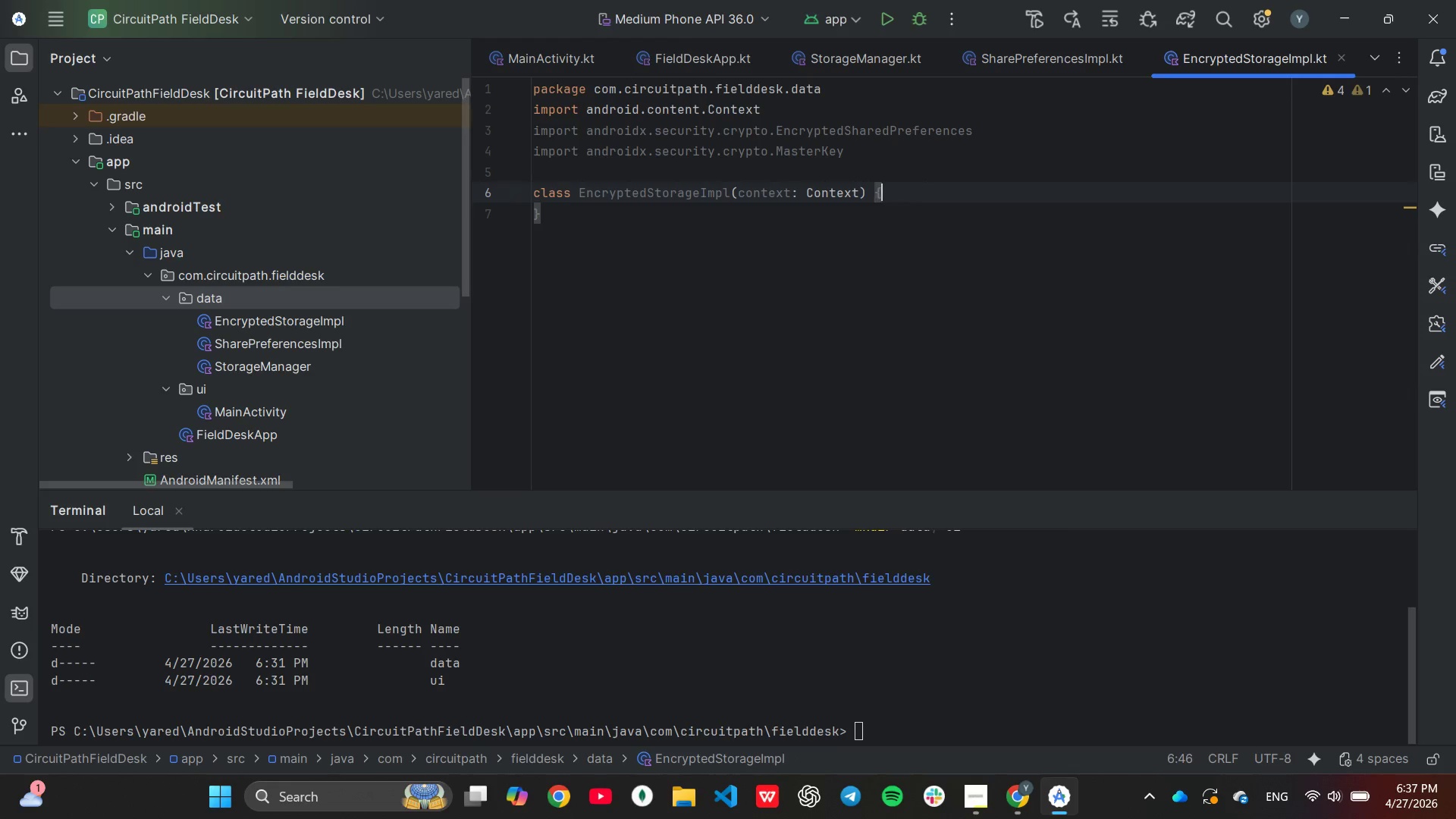 
key(ArrowRight)
 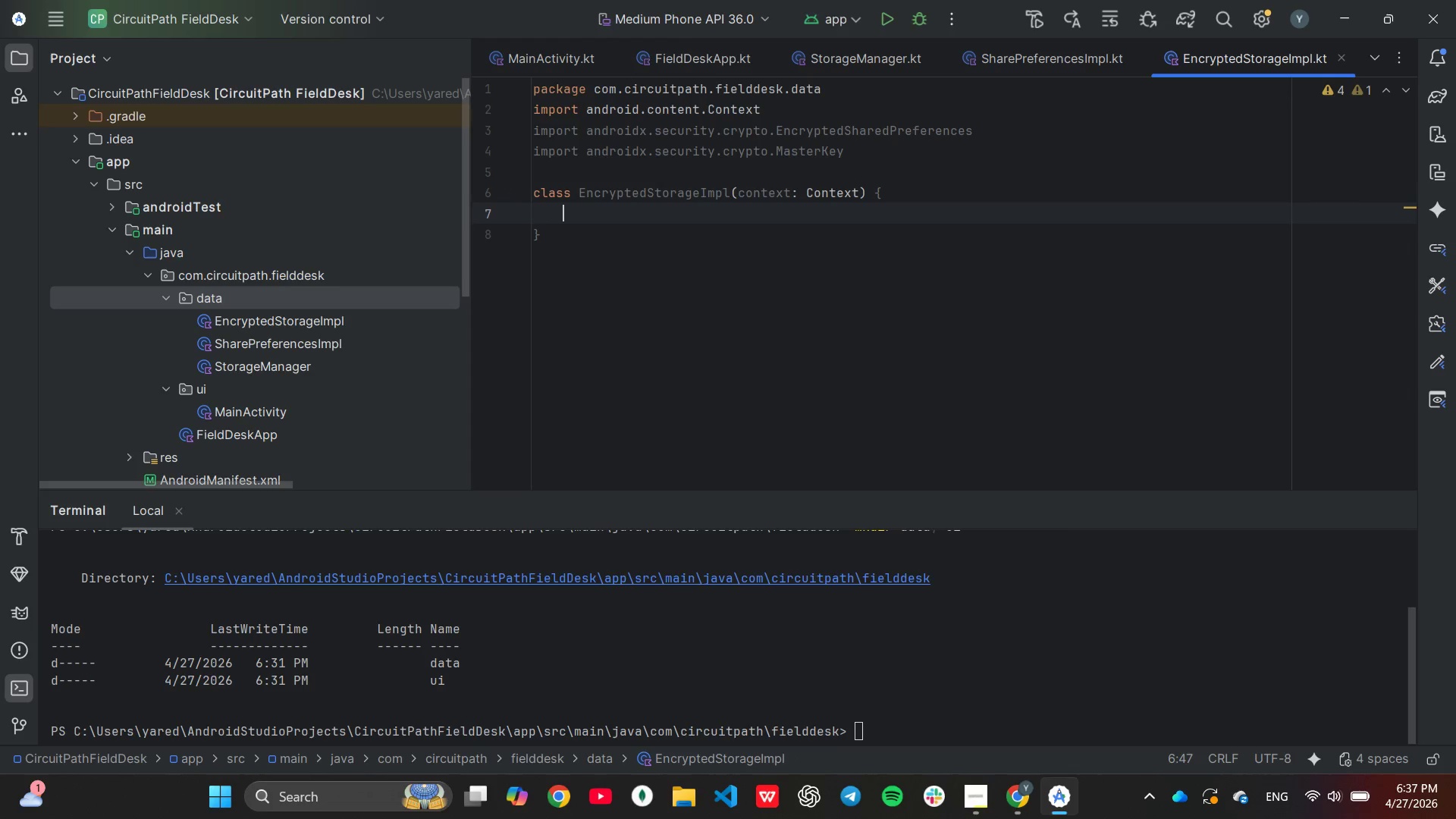 
key(Enter)
 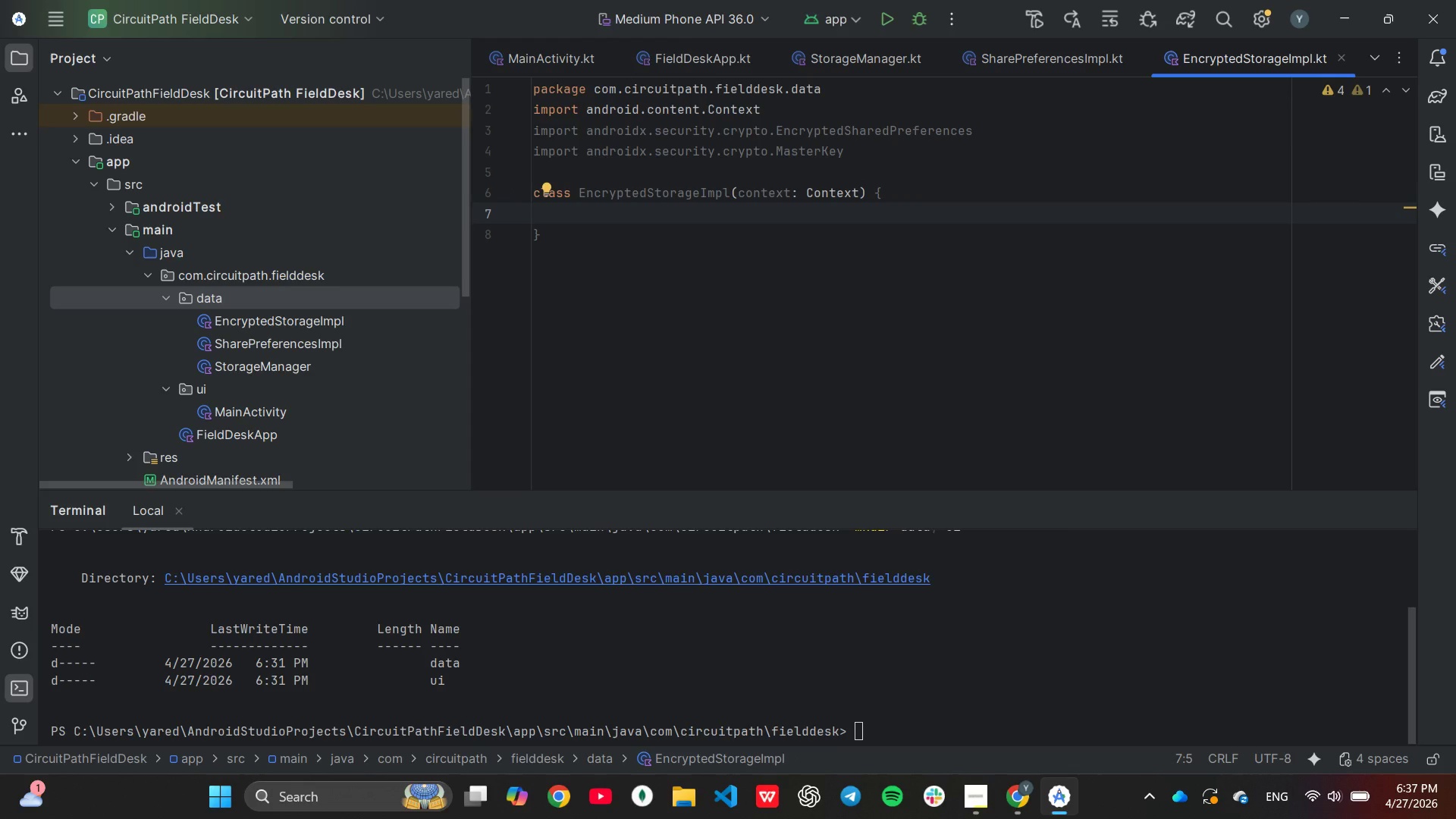 
type(pri)
 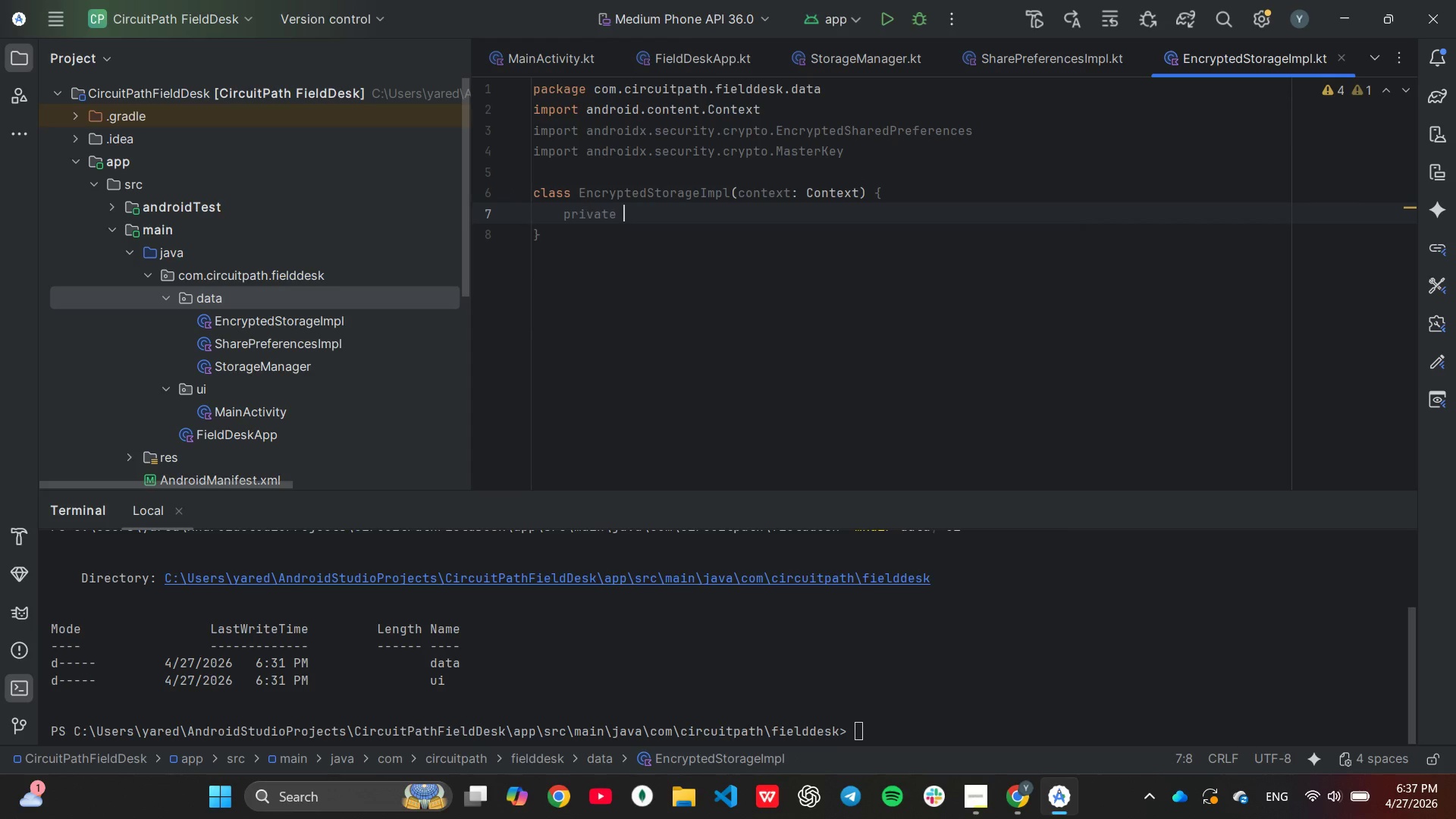 
key(Enter)
 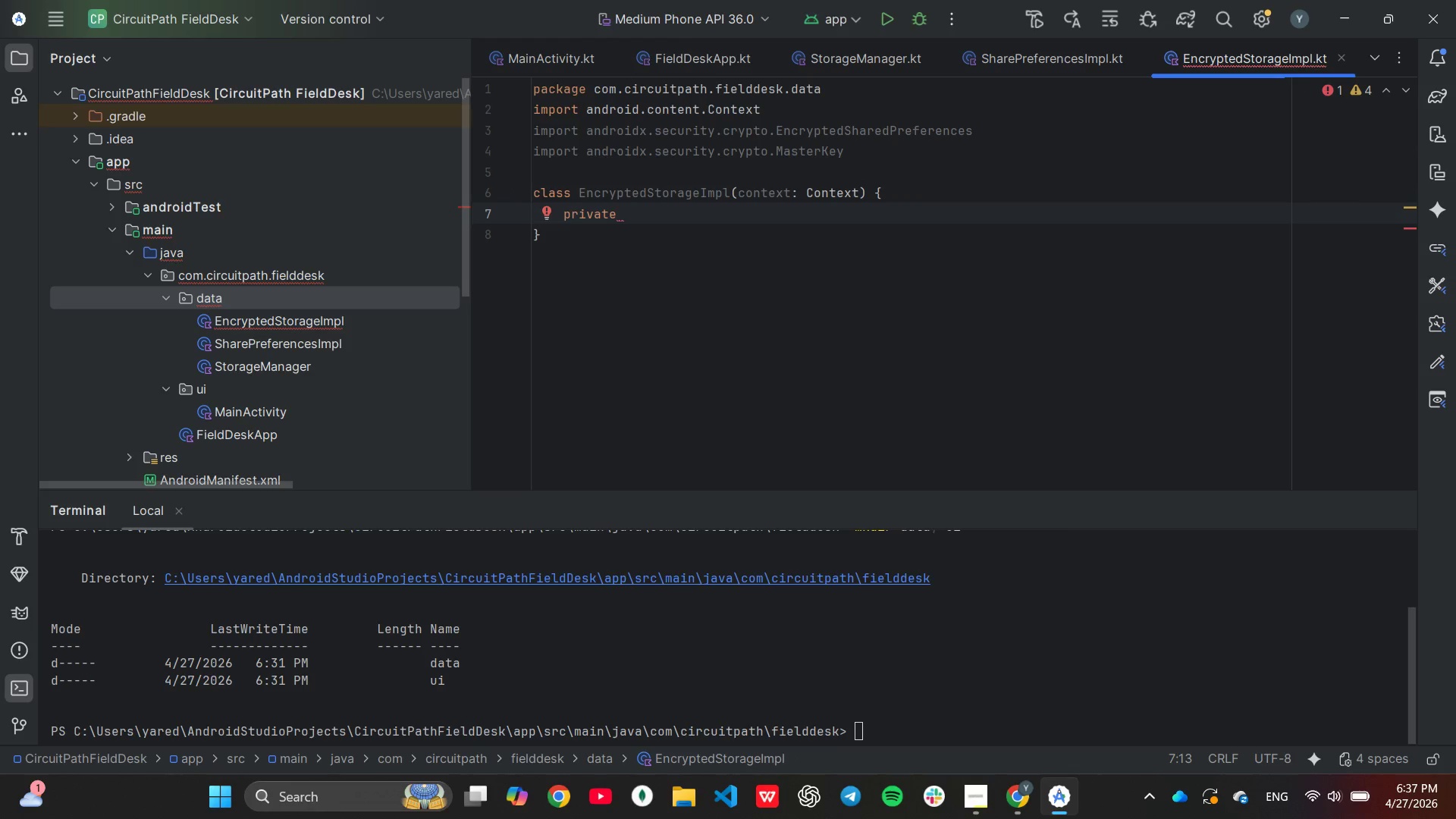 
type(val mas)
key(Tab)
 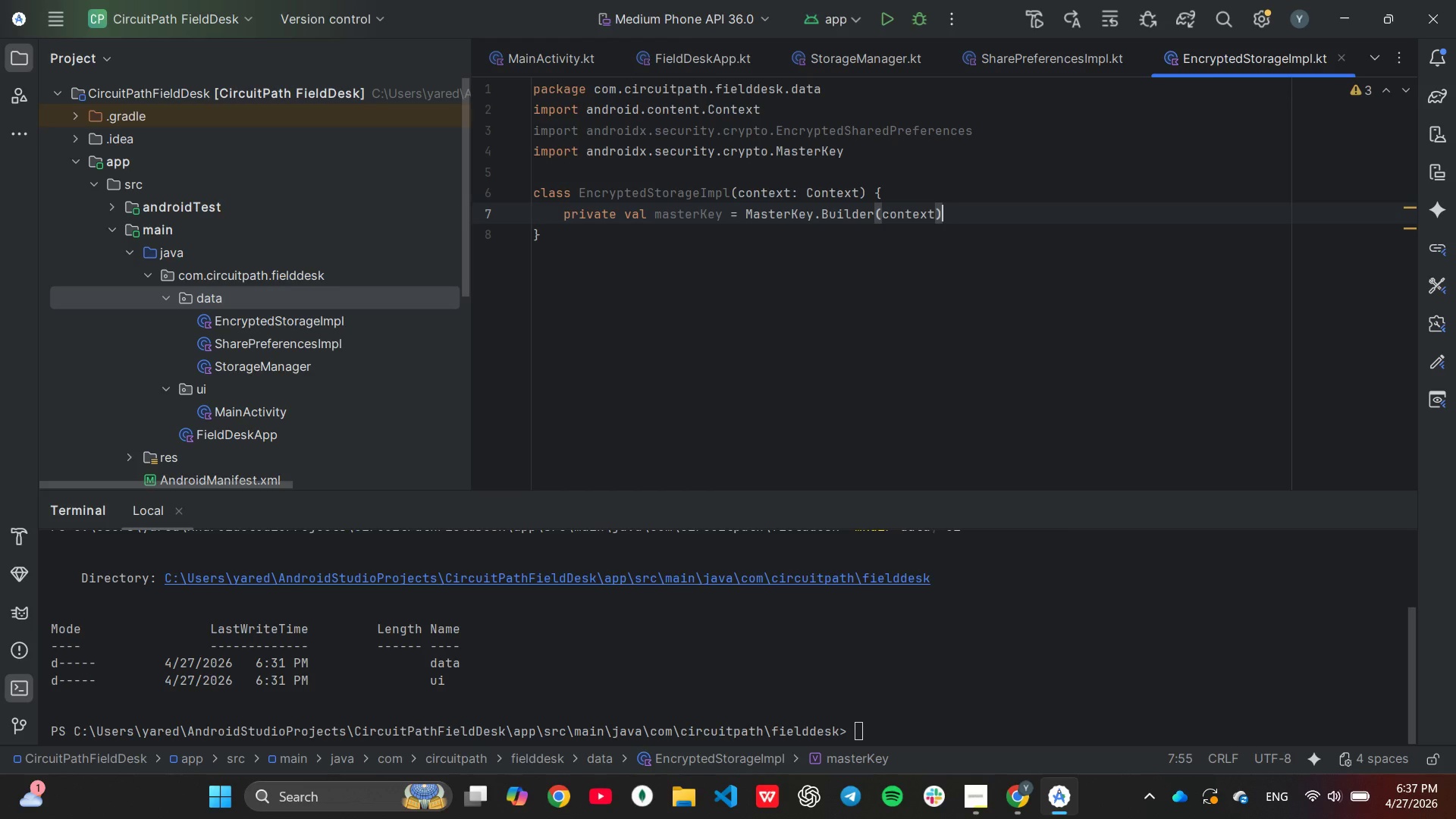 
wait(7.72)
 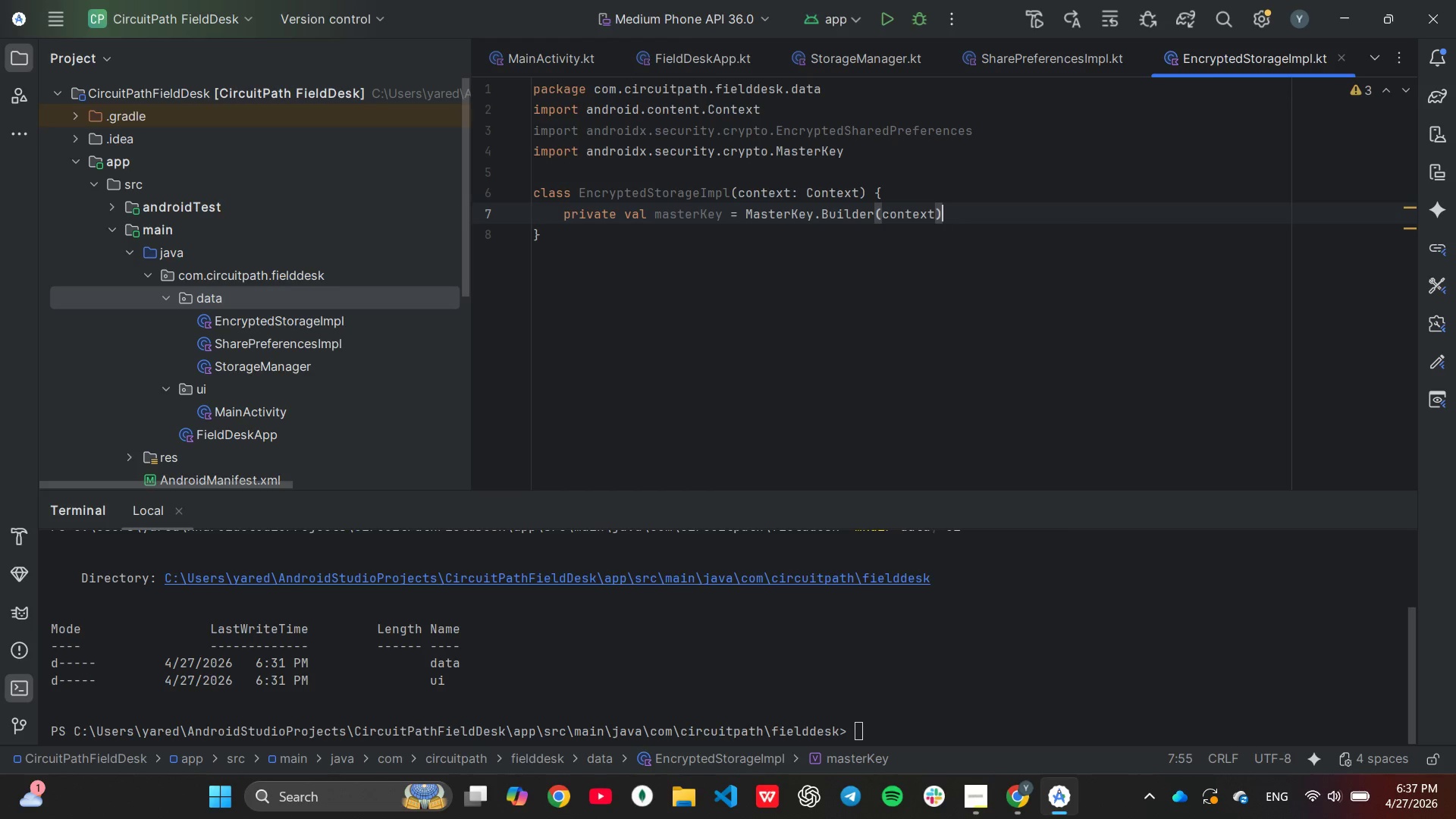 
key(Enter)
 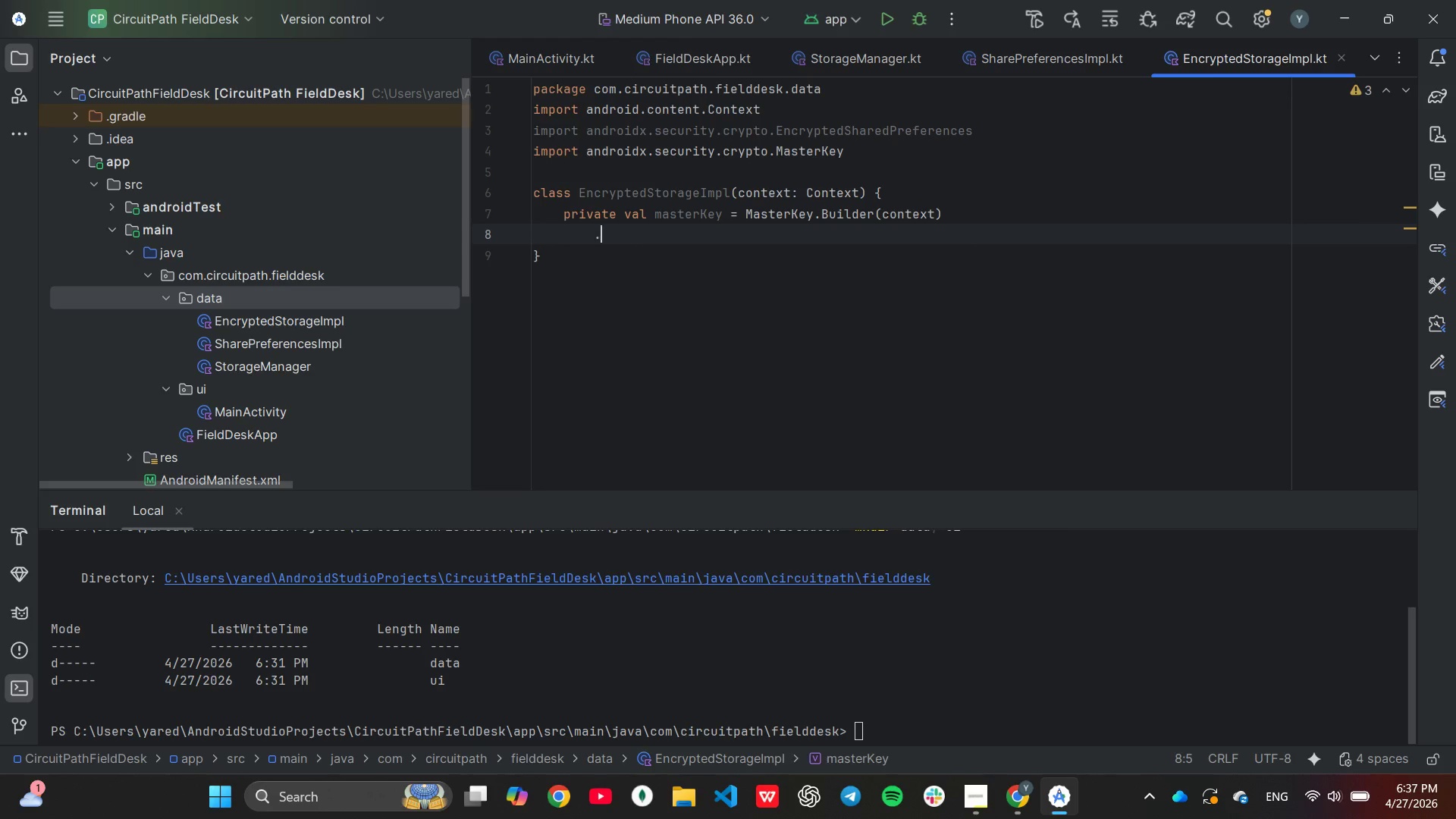 
key(Period)
 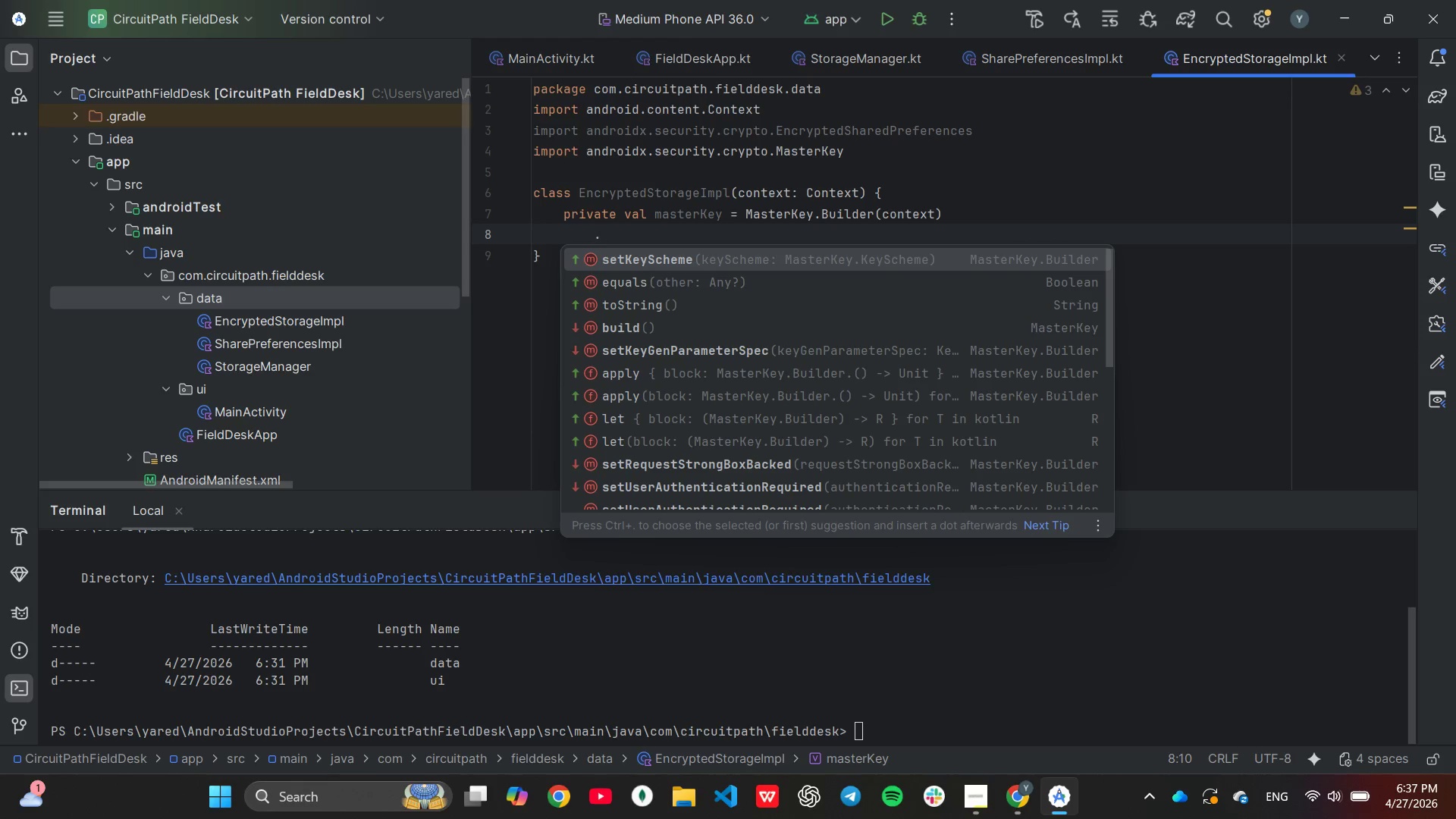 
key(Tab)
type(Master)
 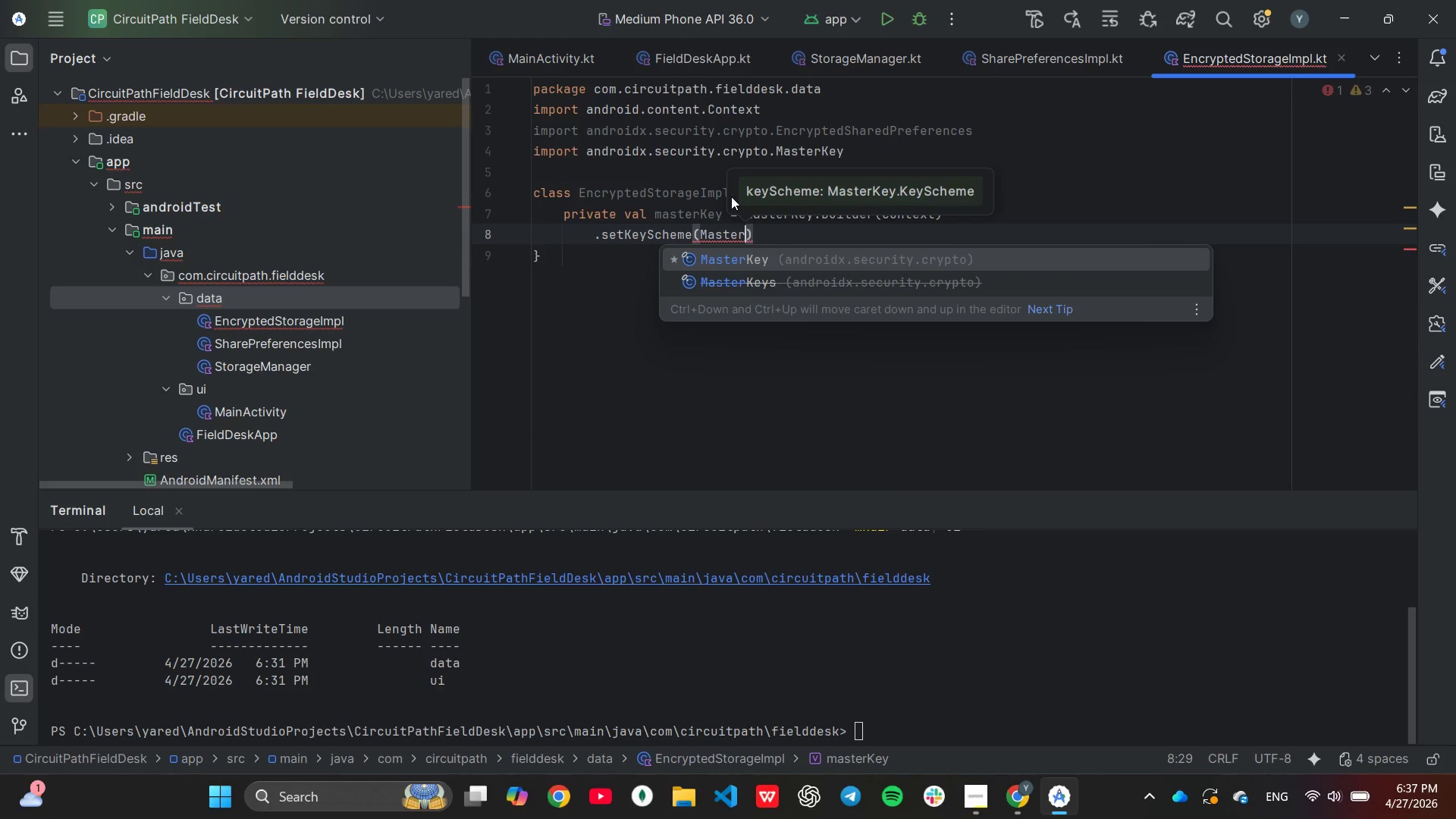 
hold_key(key=ShiftLeft, duration=0.34)
 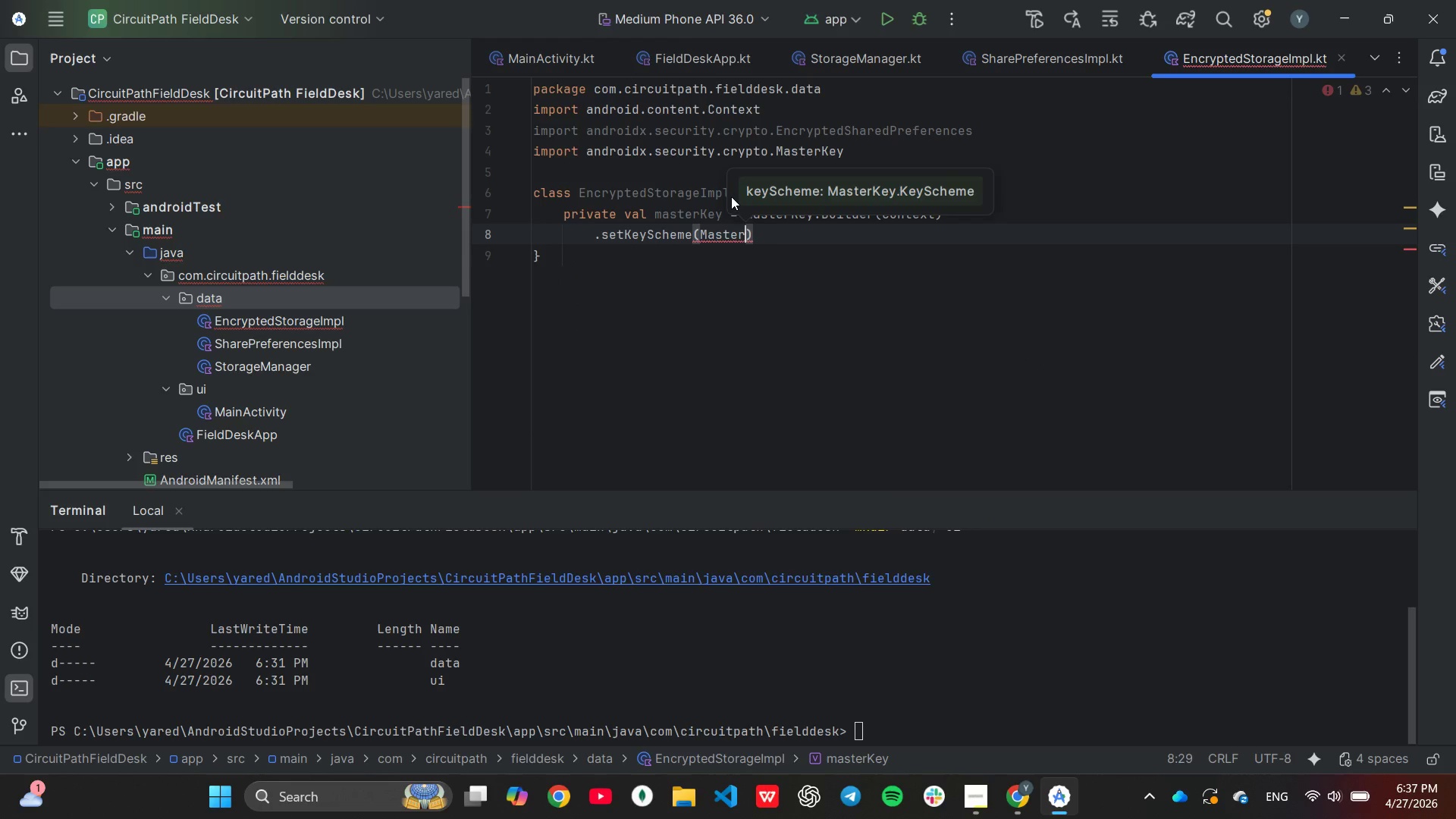 
key(Enter)
 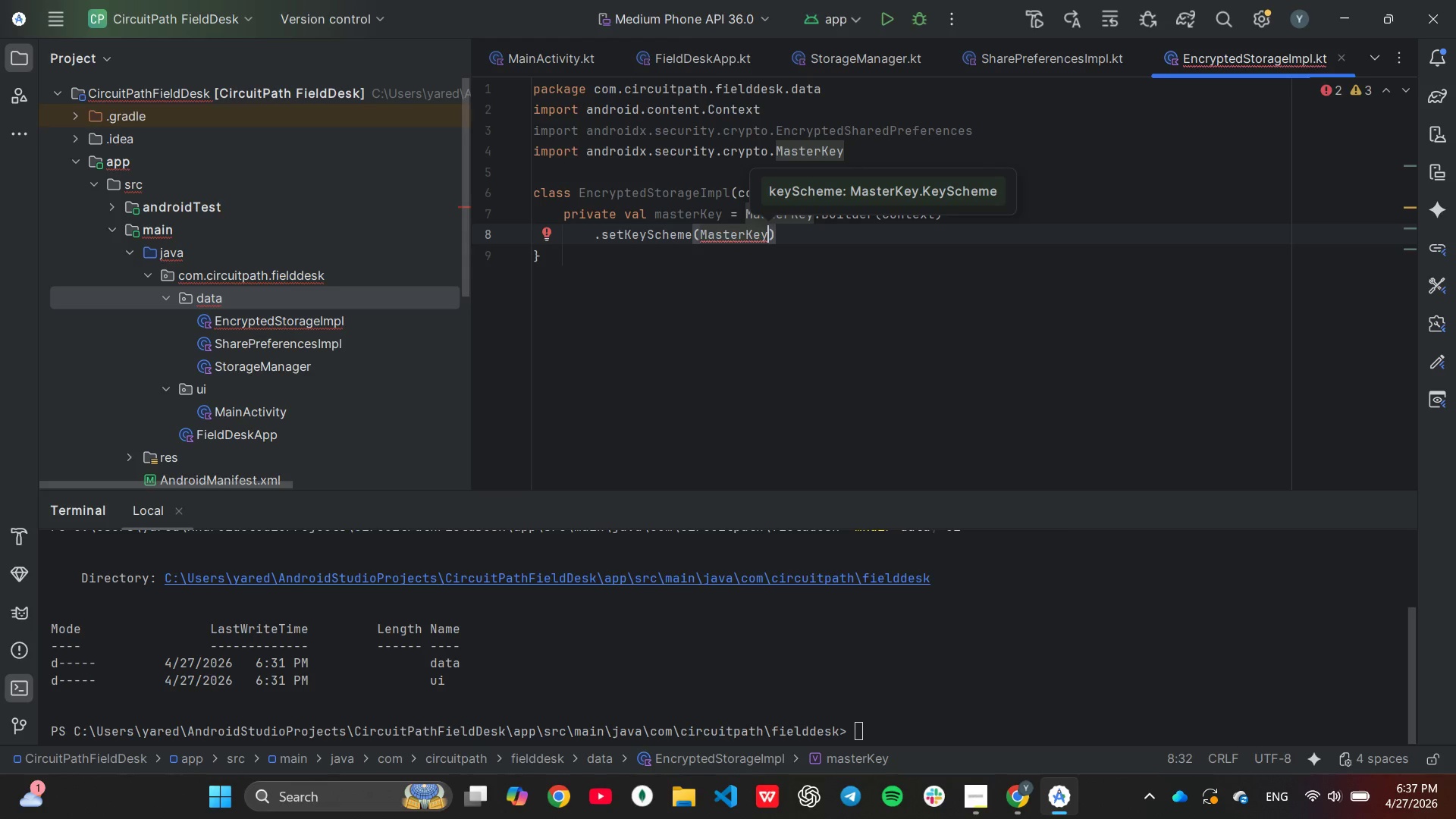 
key(Comma)
 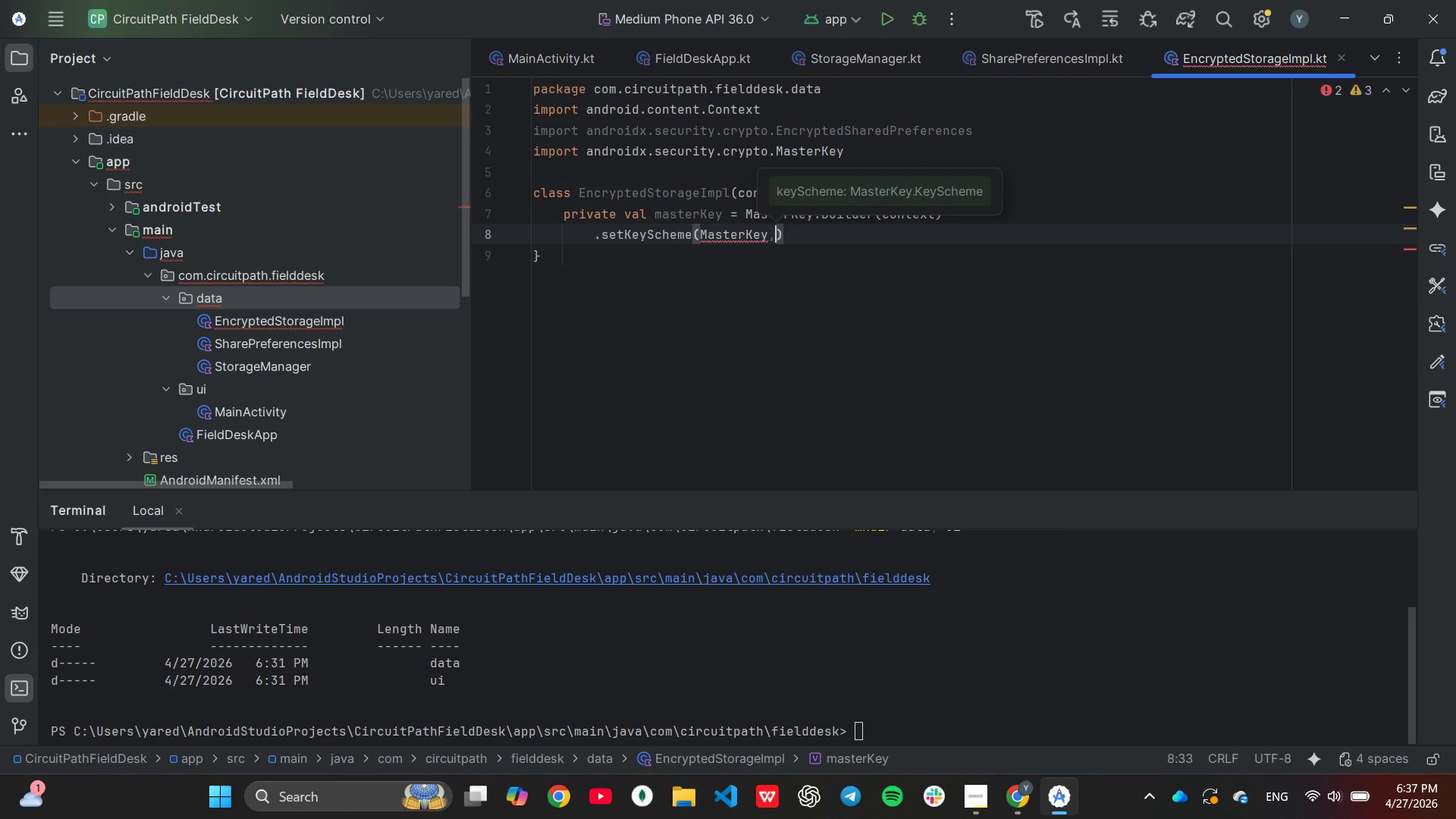 
key(Backspace)
 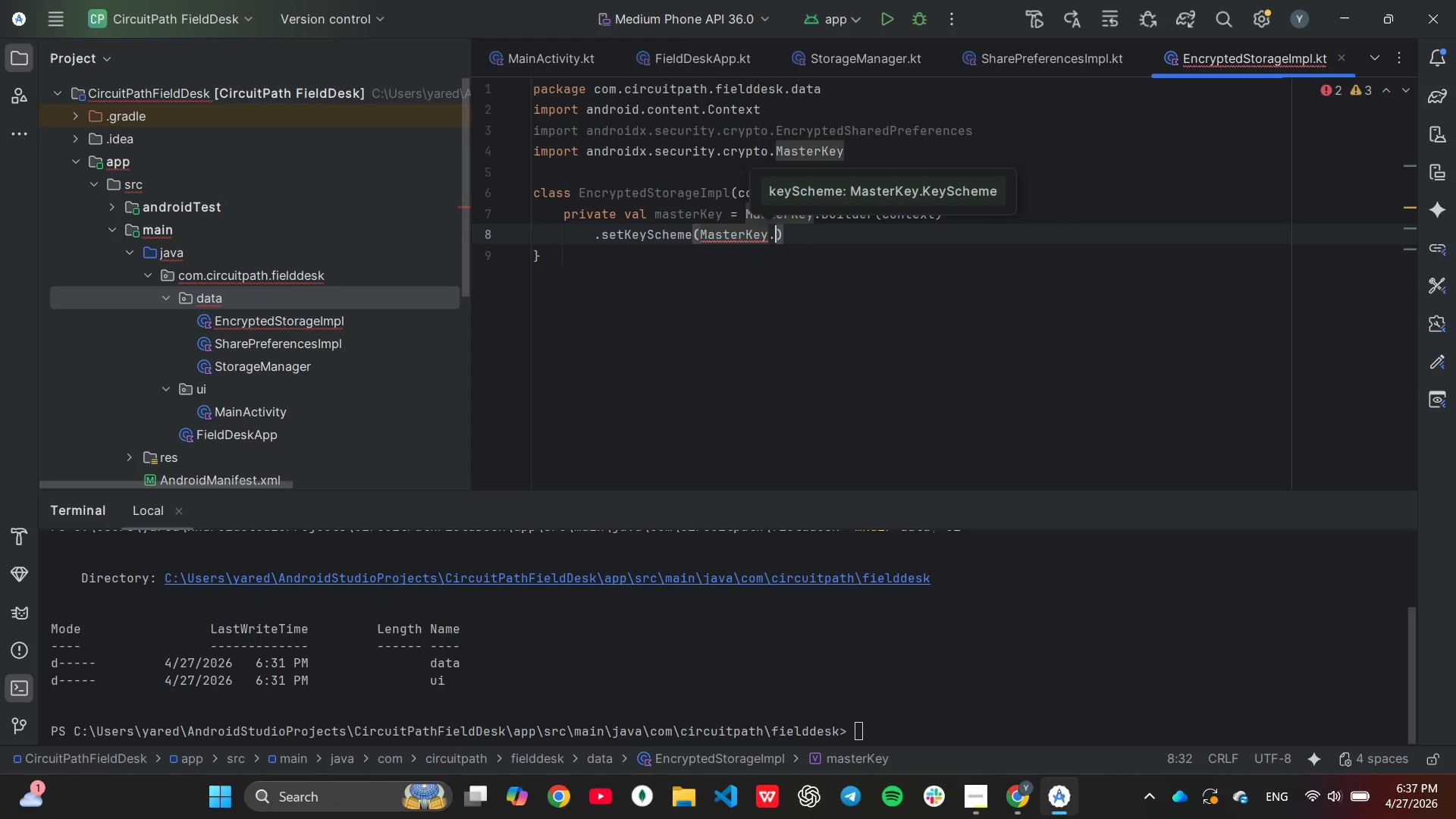 
key(Period)
 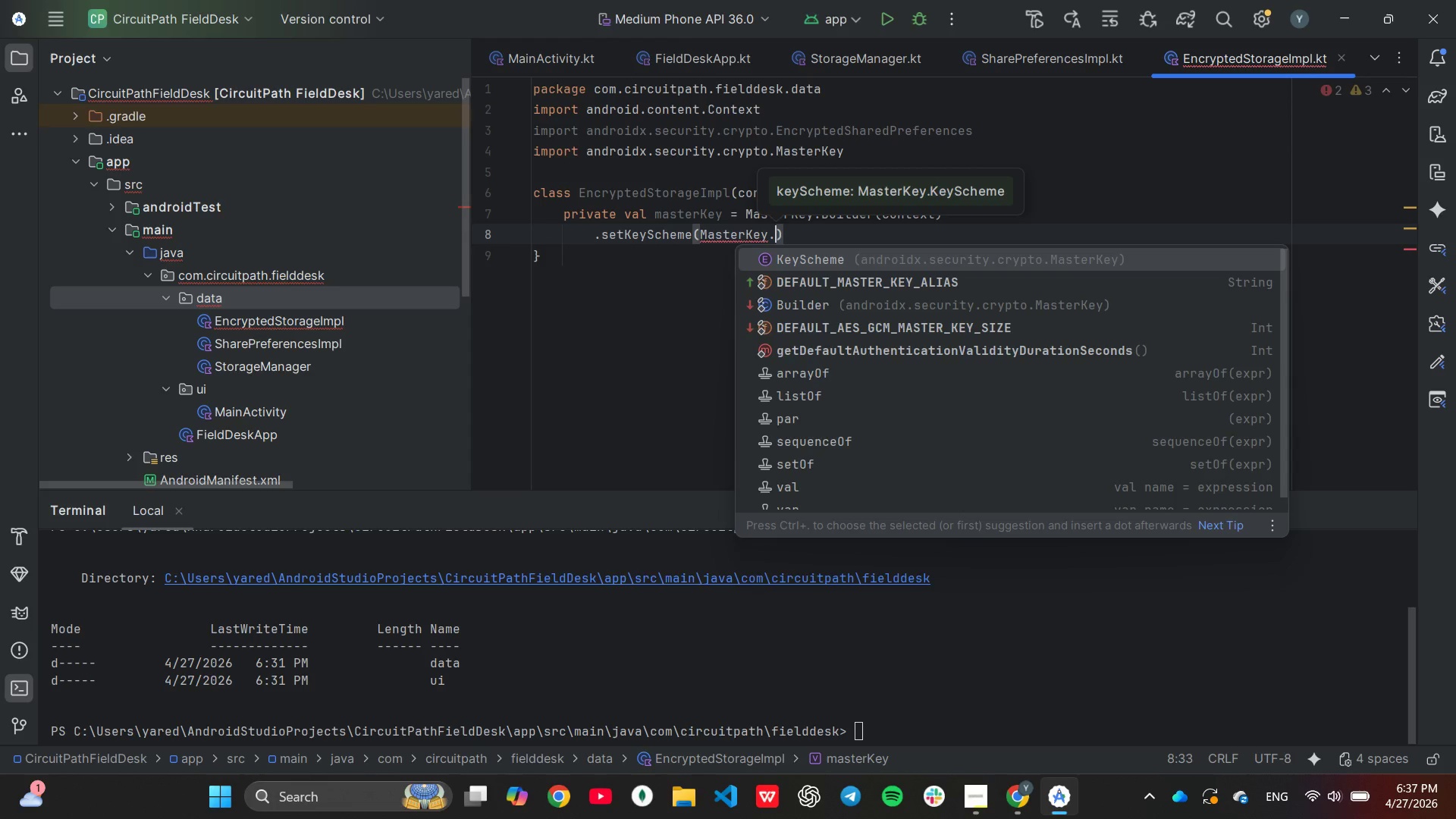 
key(Enter)
 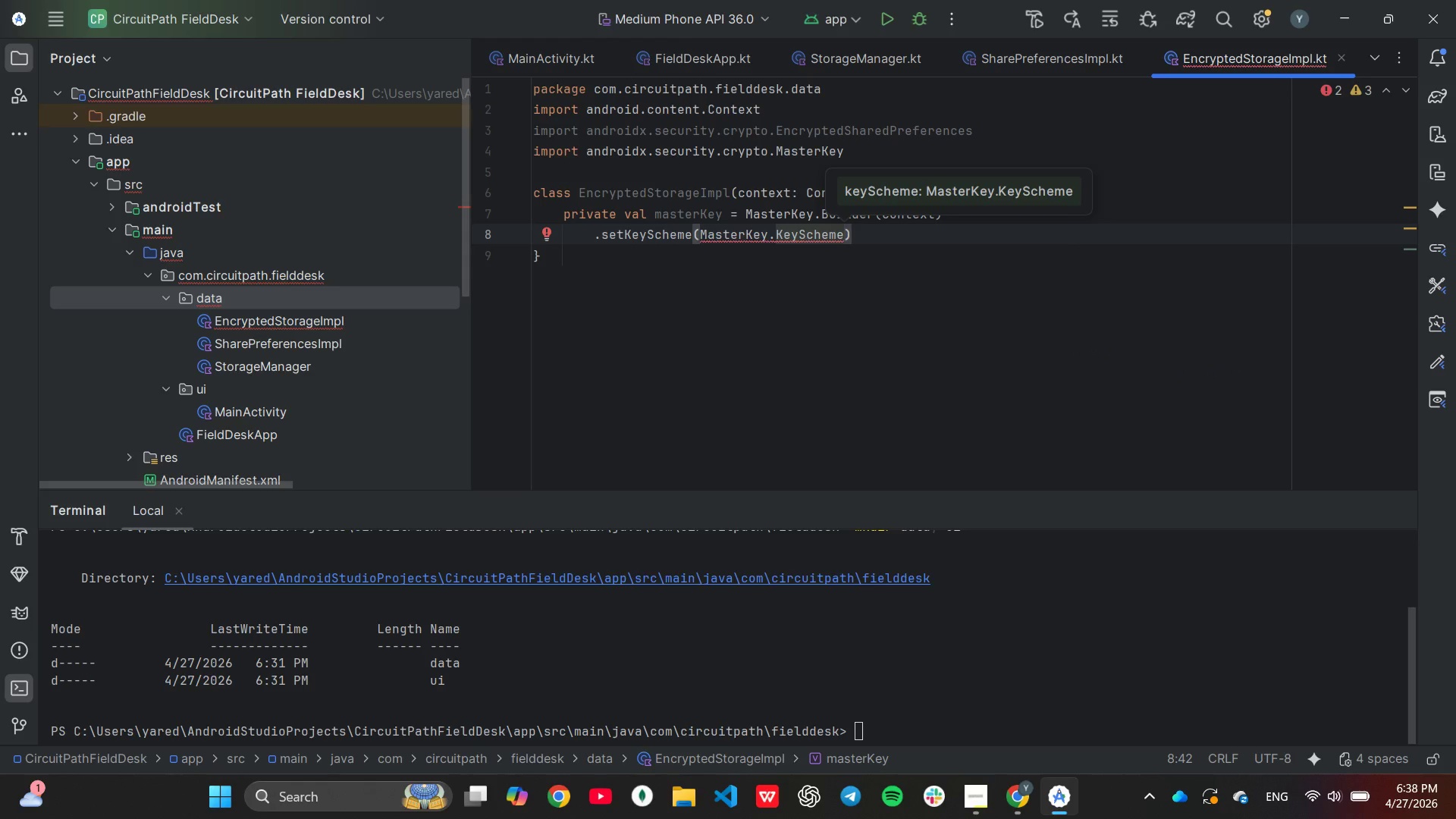 
key(Period)
 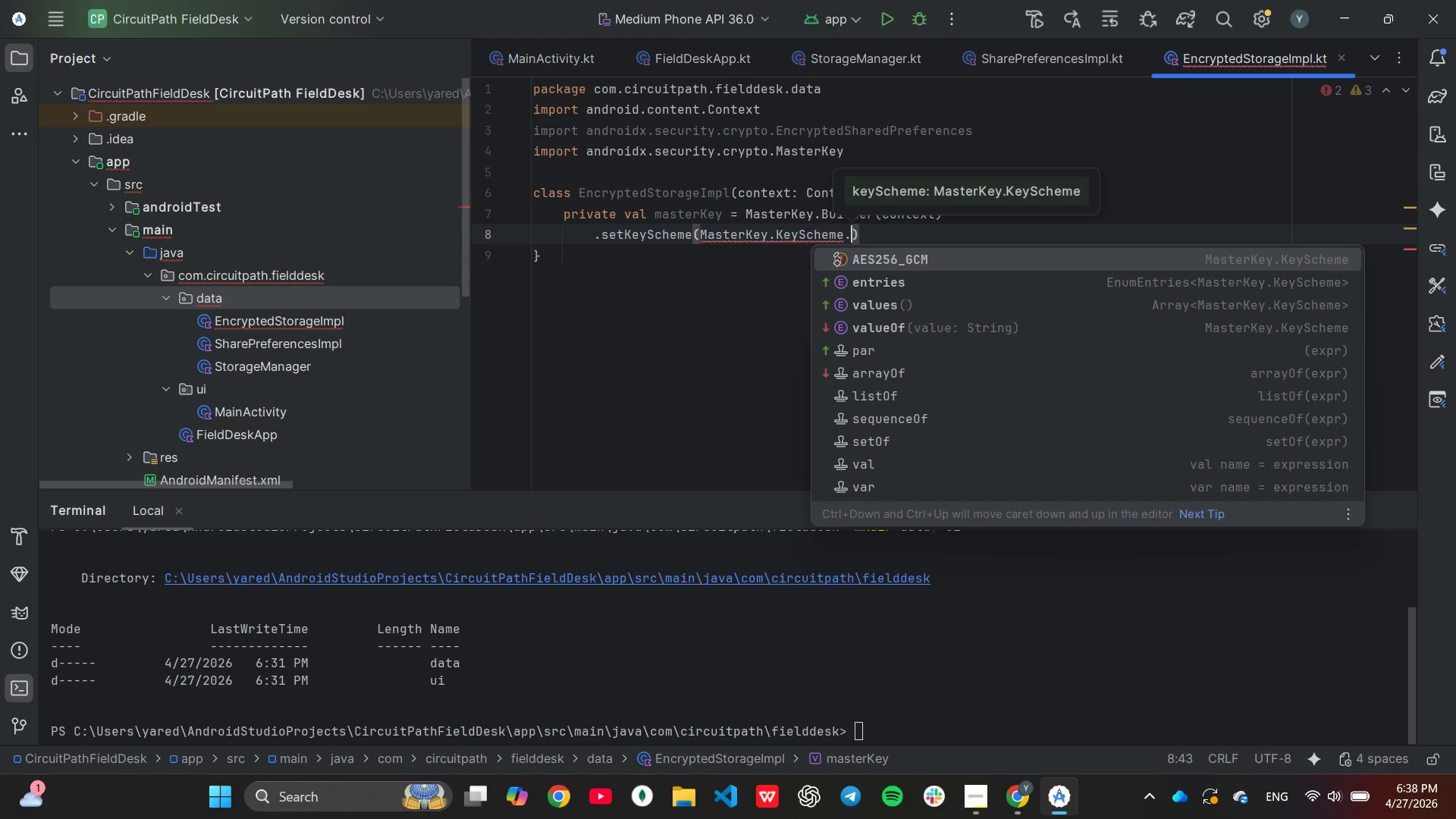 
key(Enter)
 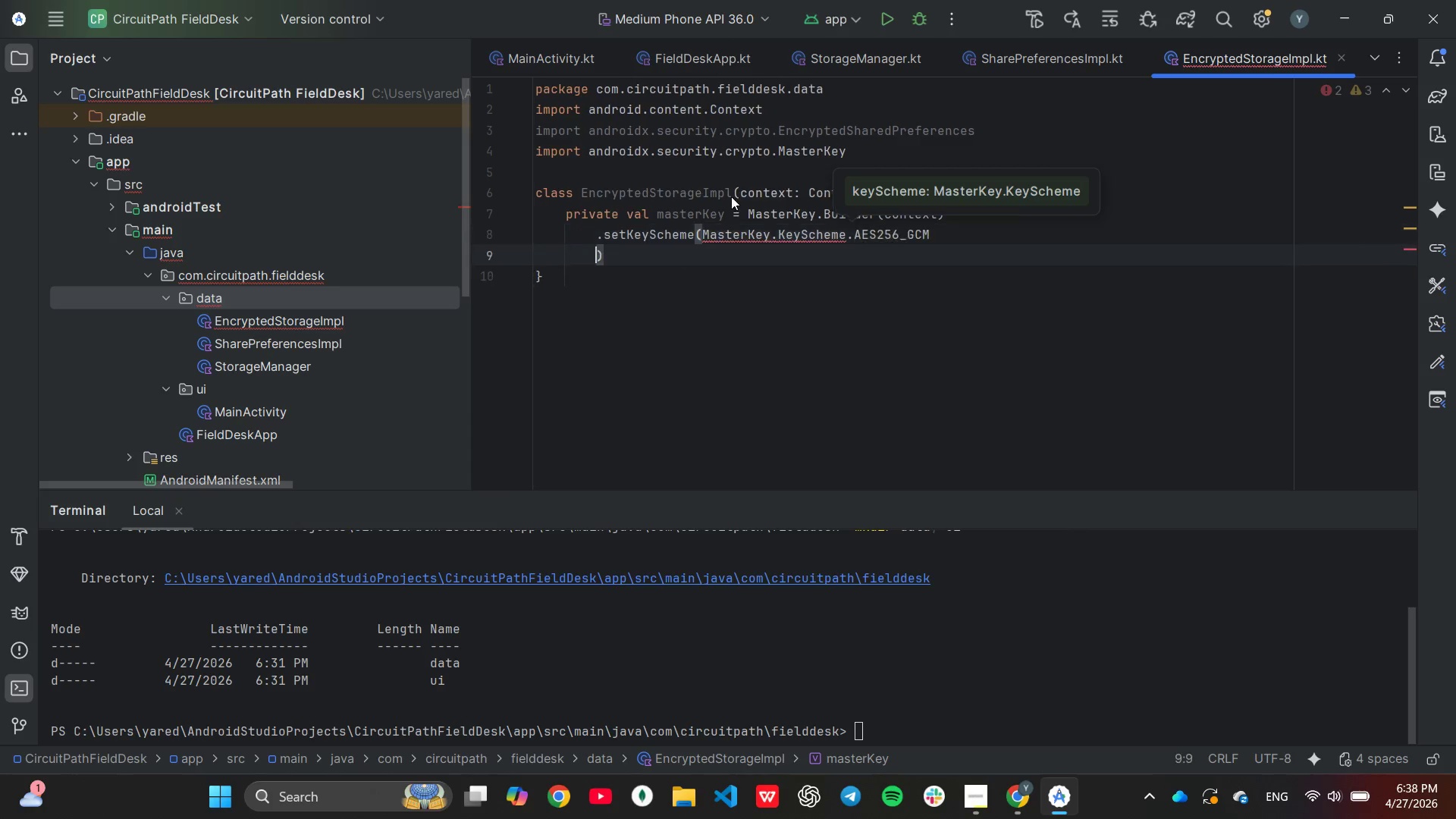 
key(Enter)
 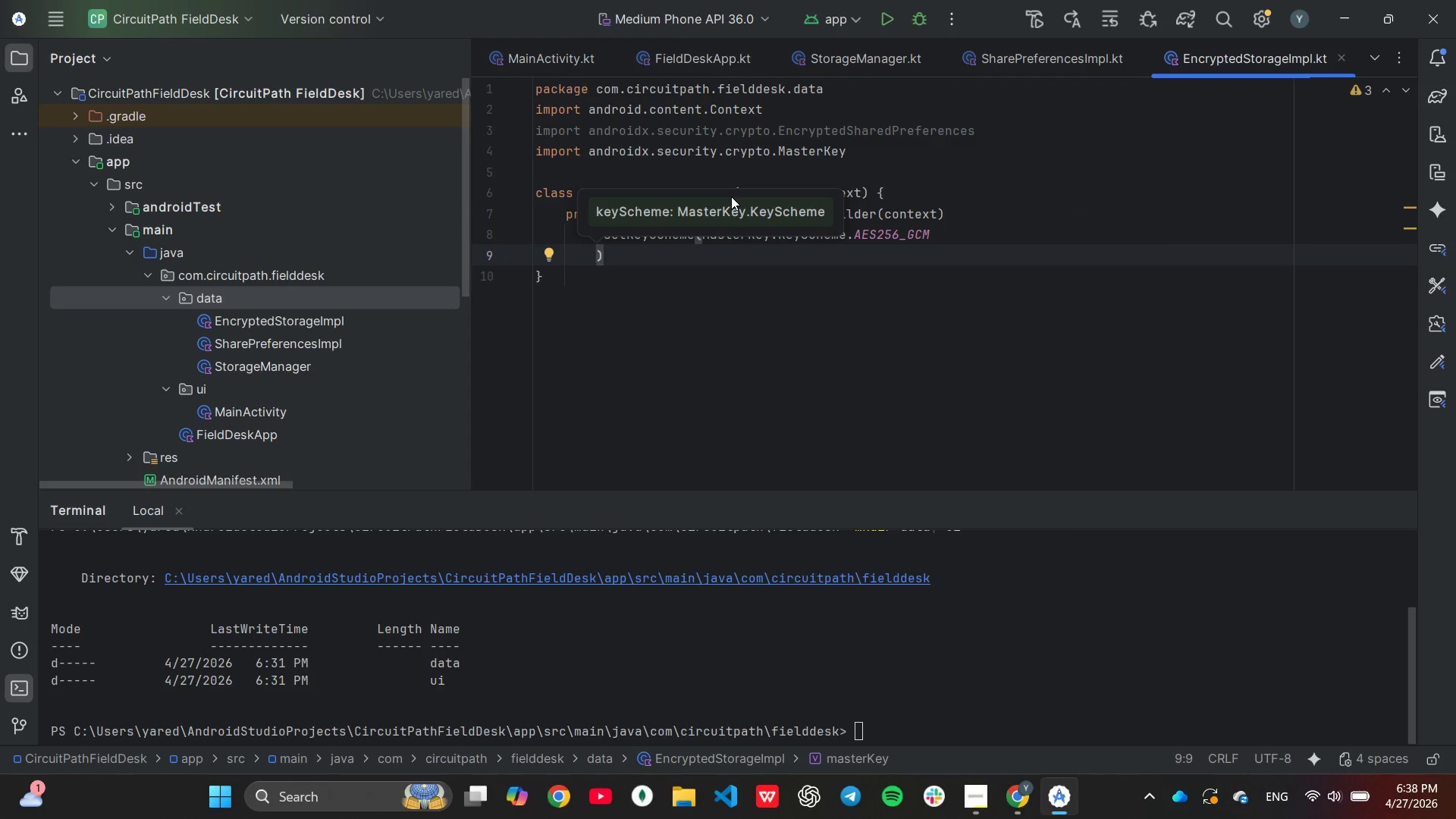 
key(Backspace)
 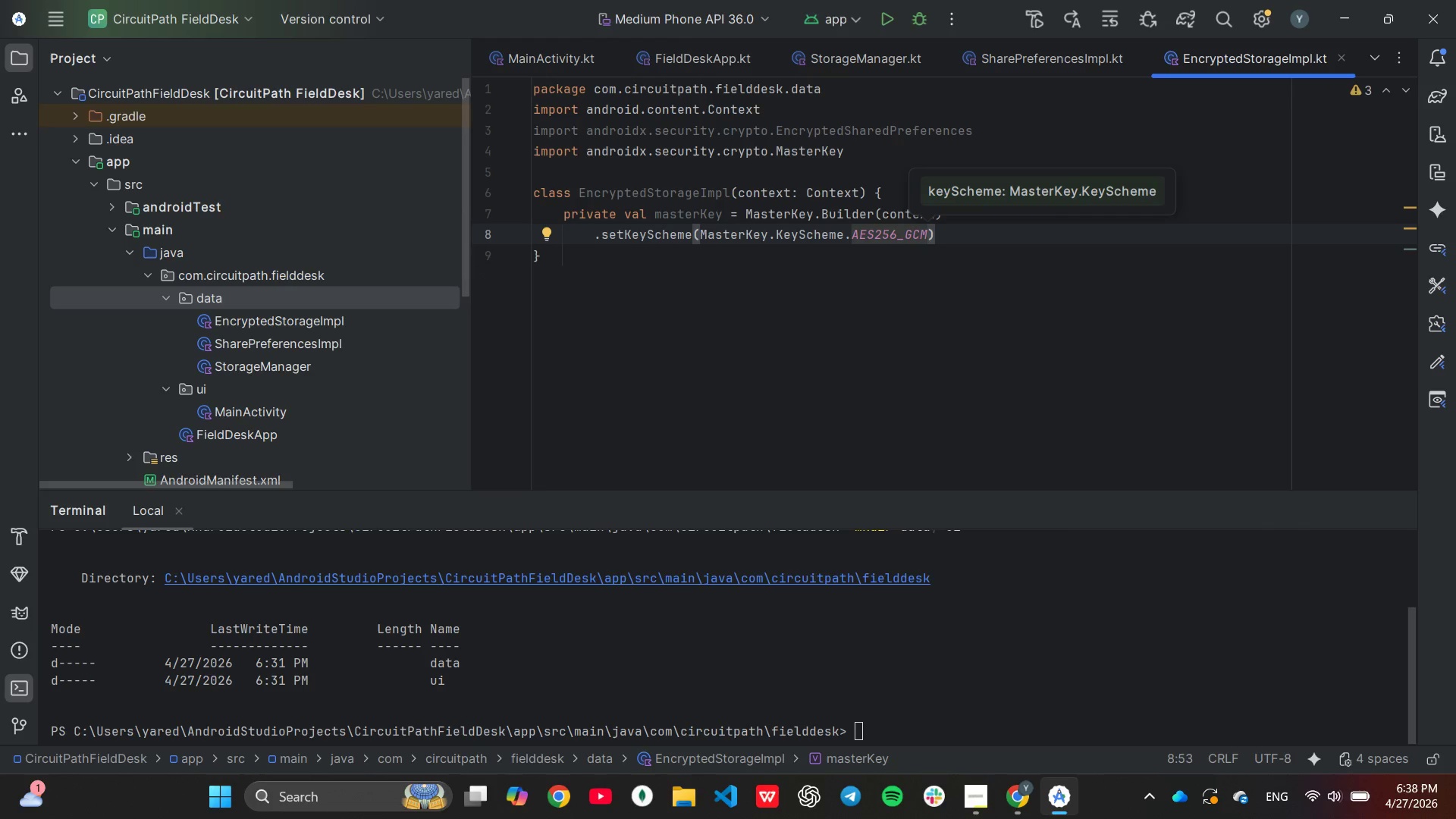 
key(ArrowRight)
 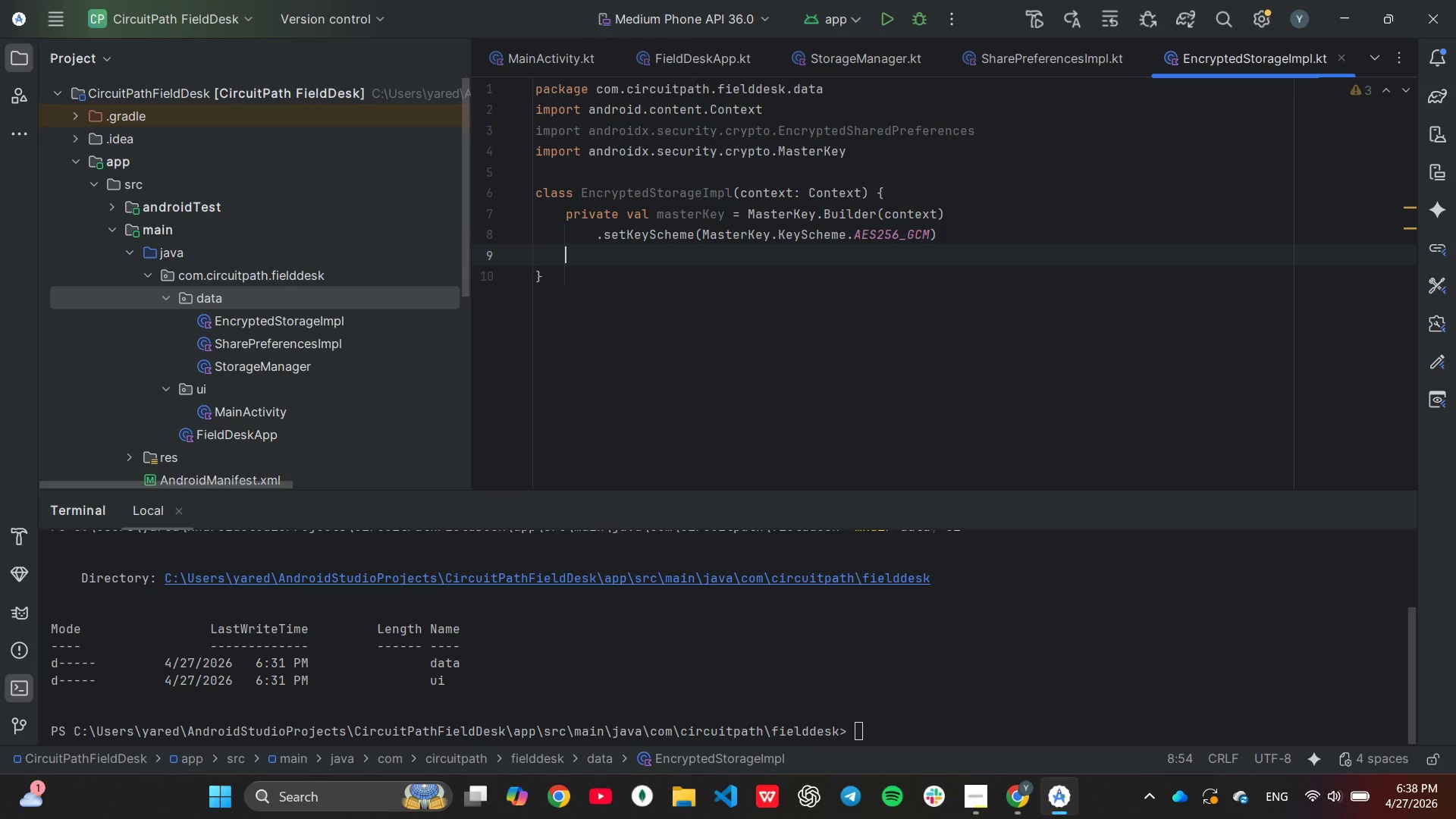 
key(Enter)
 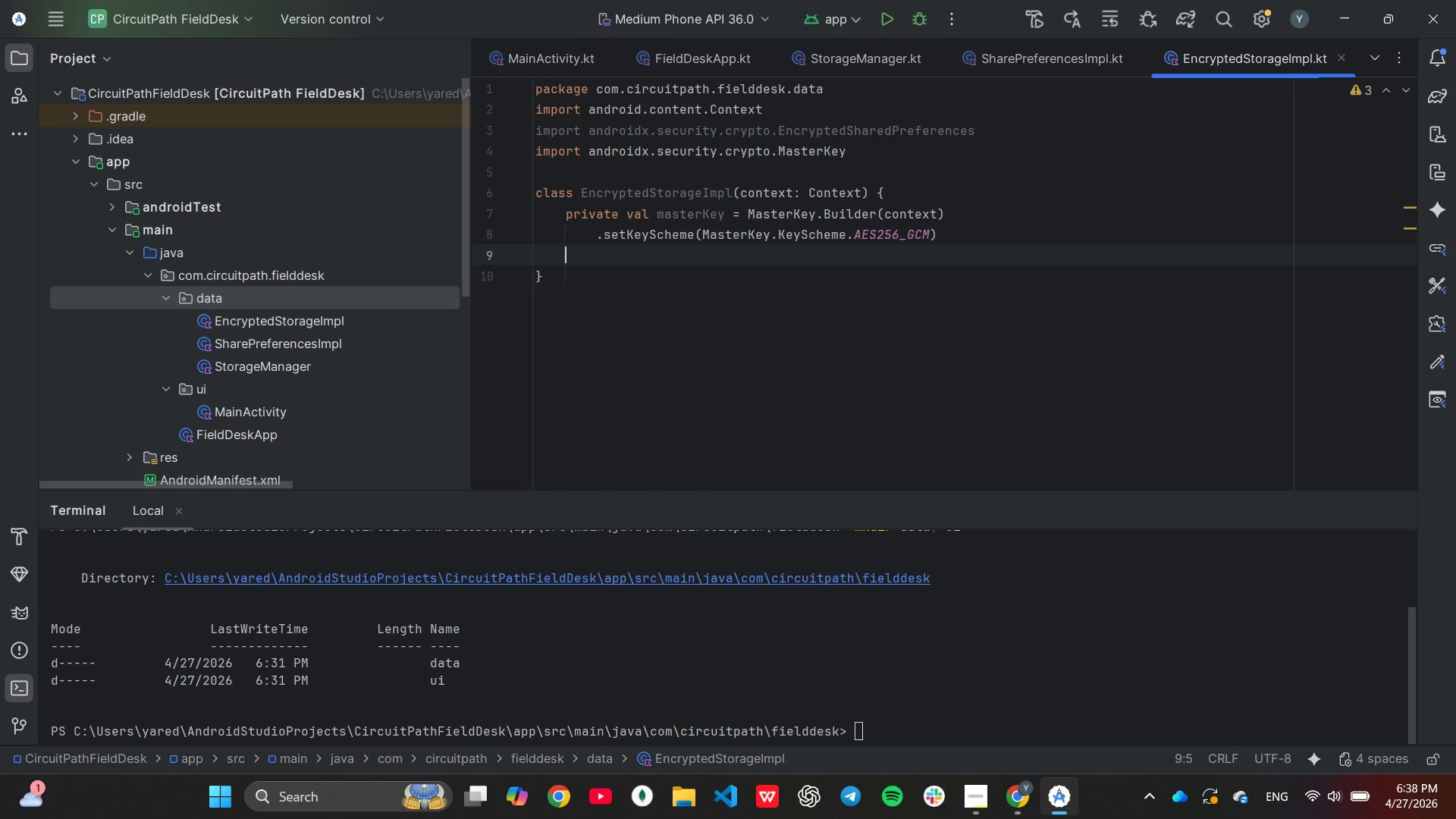 
key(Period)
 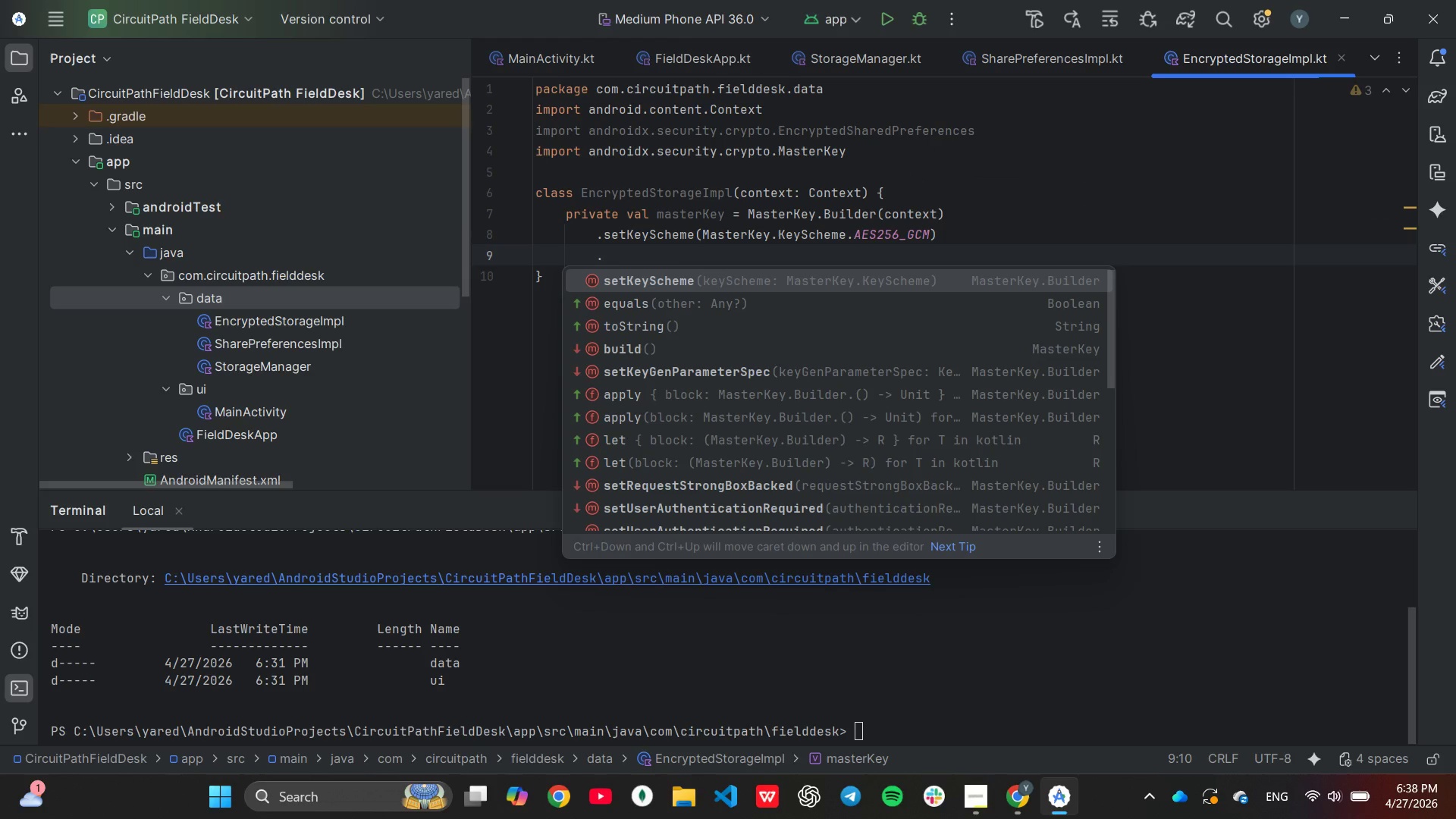 
key(ArrowDown)
 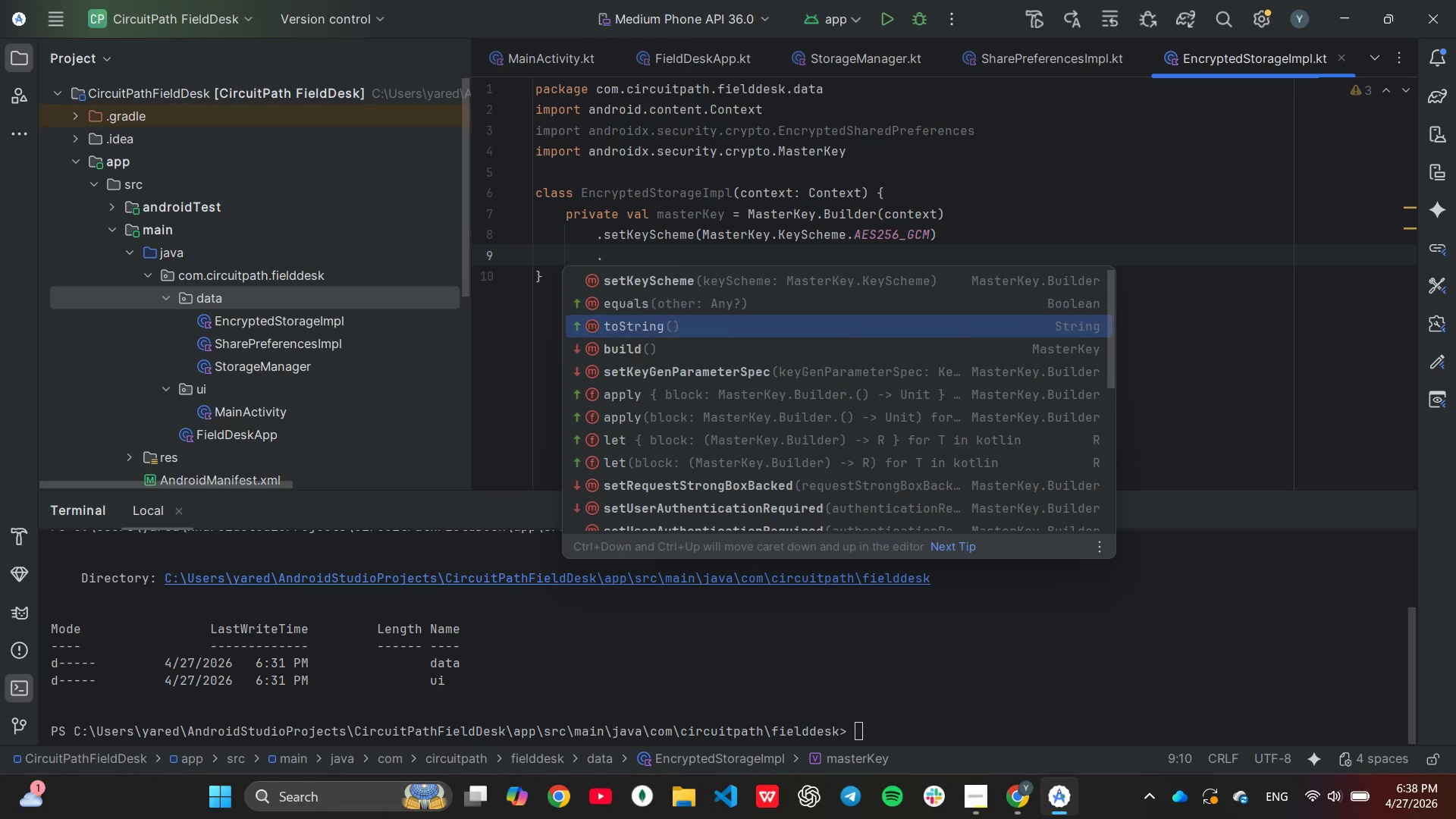 
key(ArrowDown)
 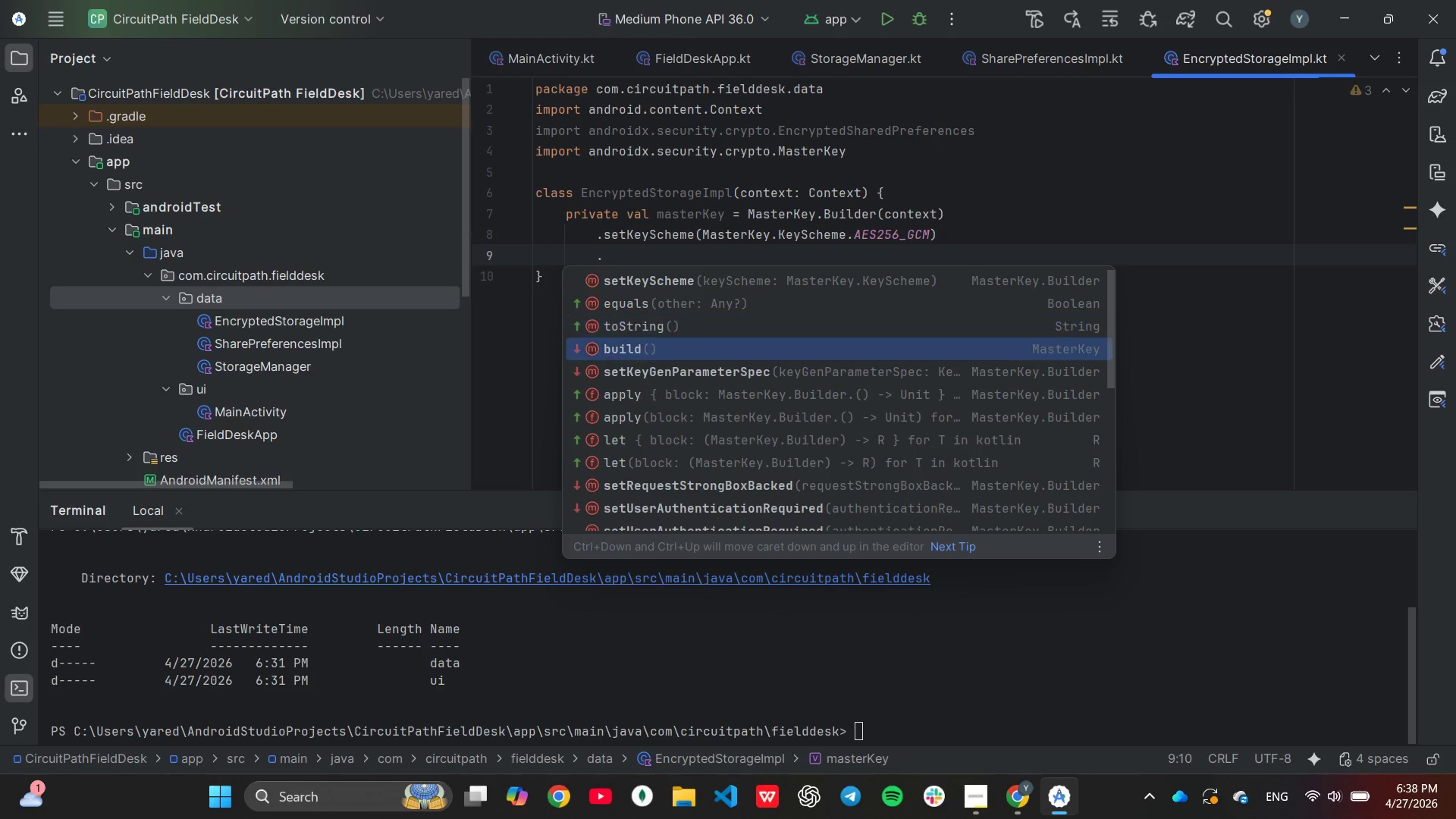 
key(ArrowDown)
 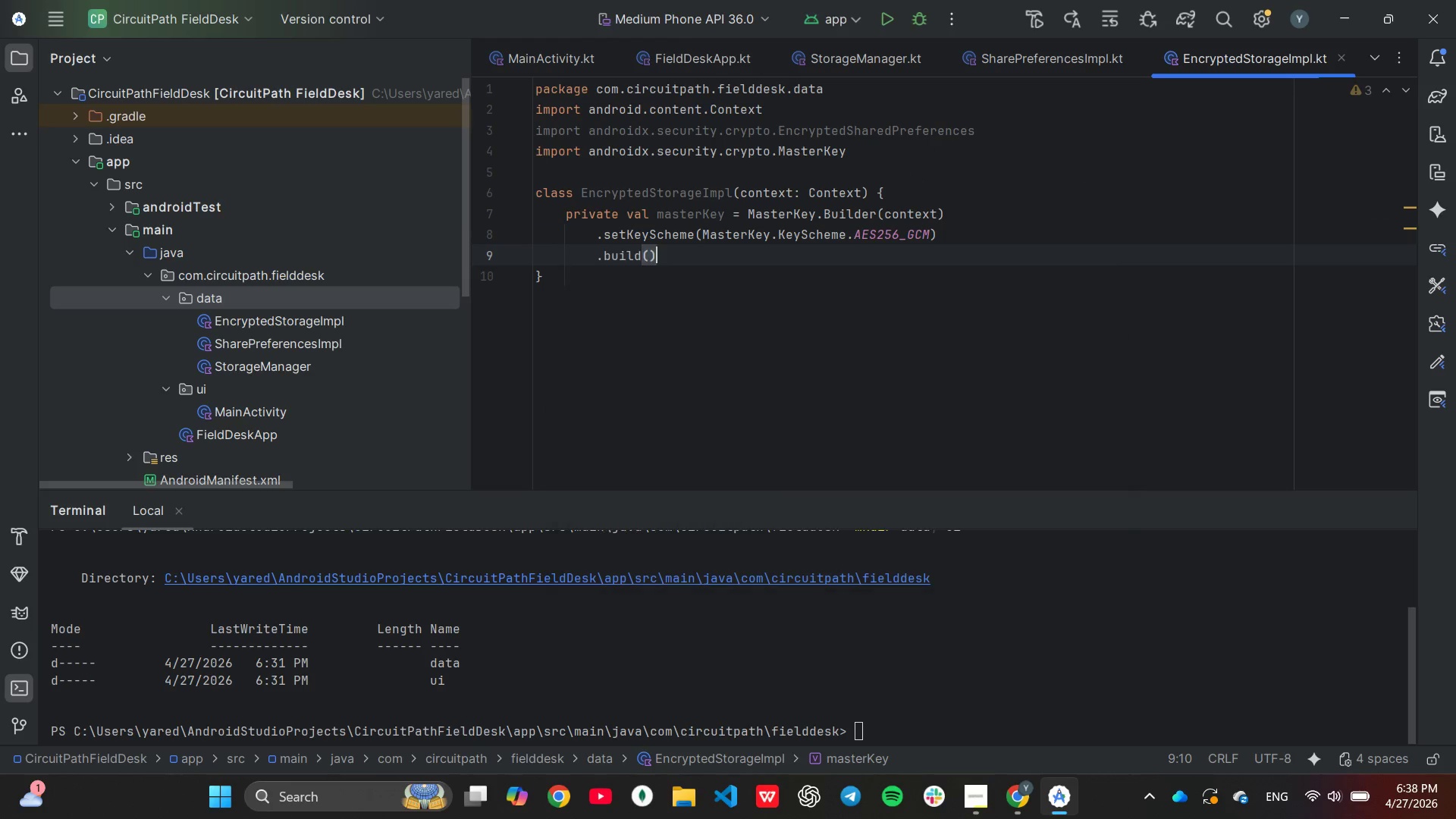 
key(Enter)
 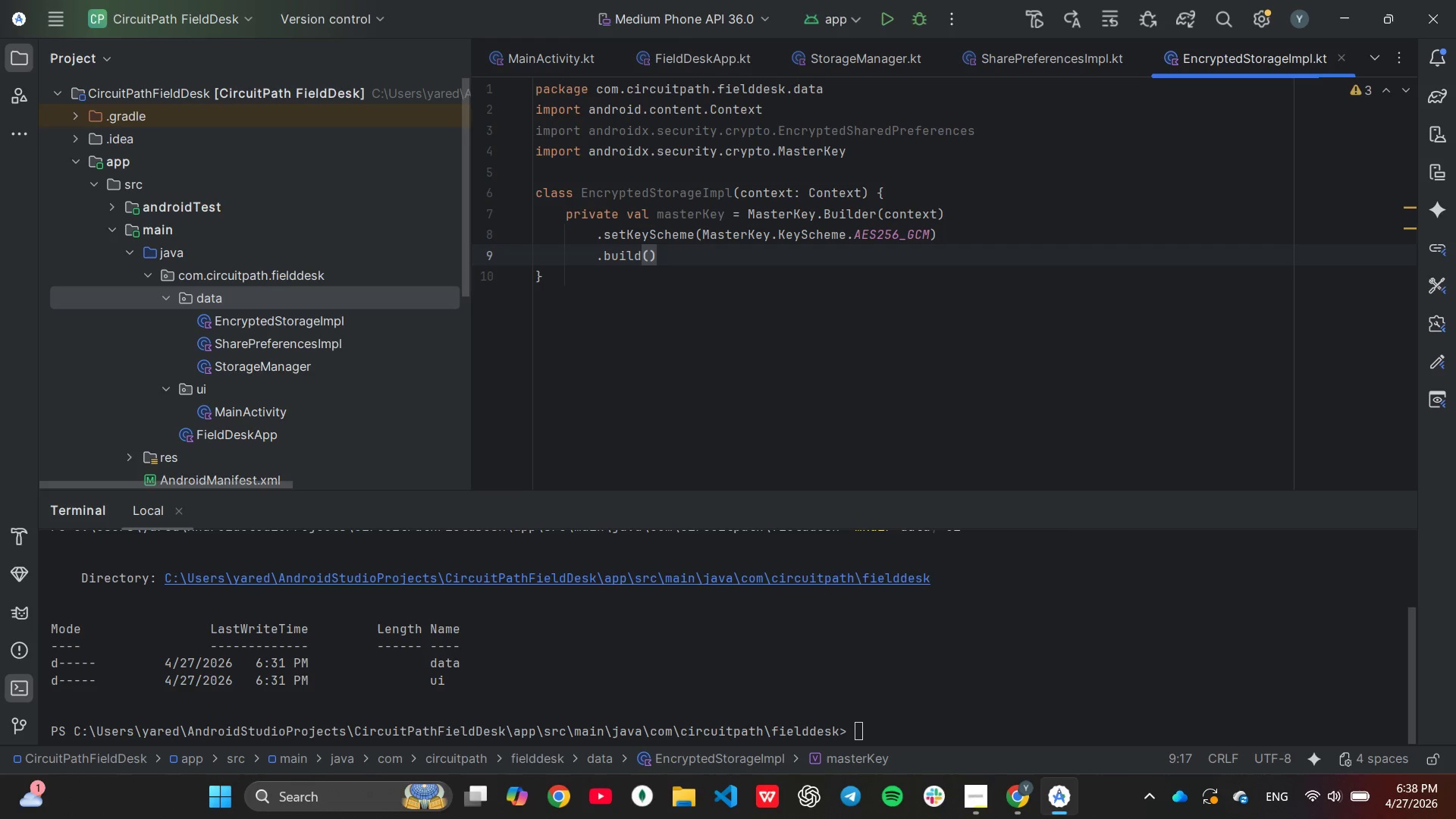 
key(Enter)
 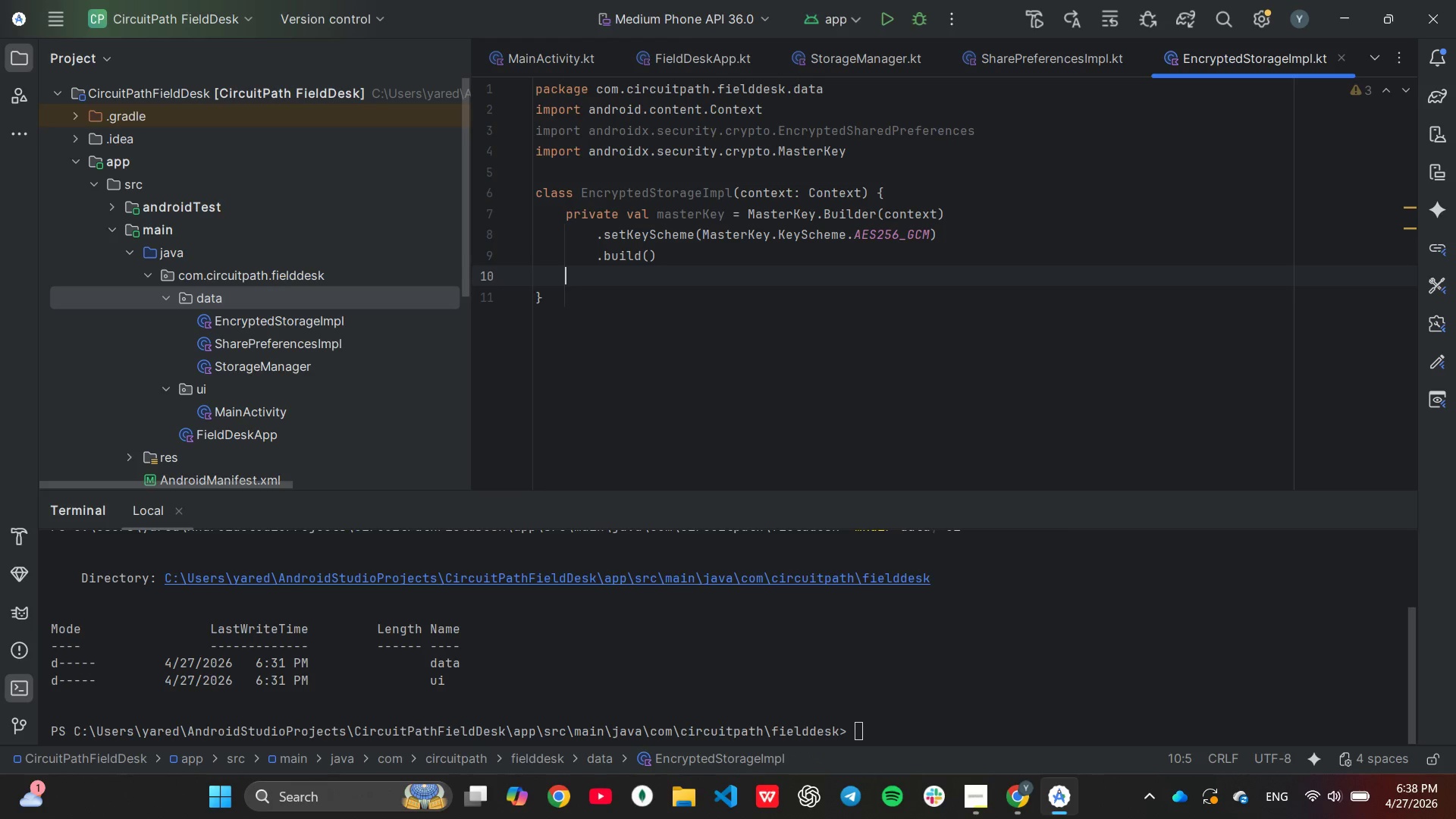 
key(Enter)
 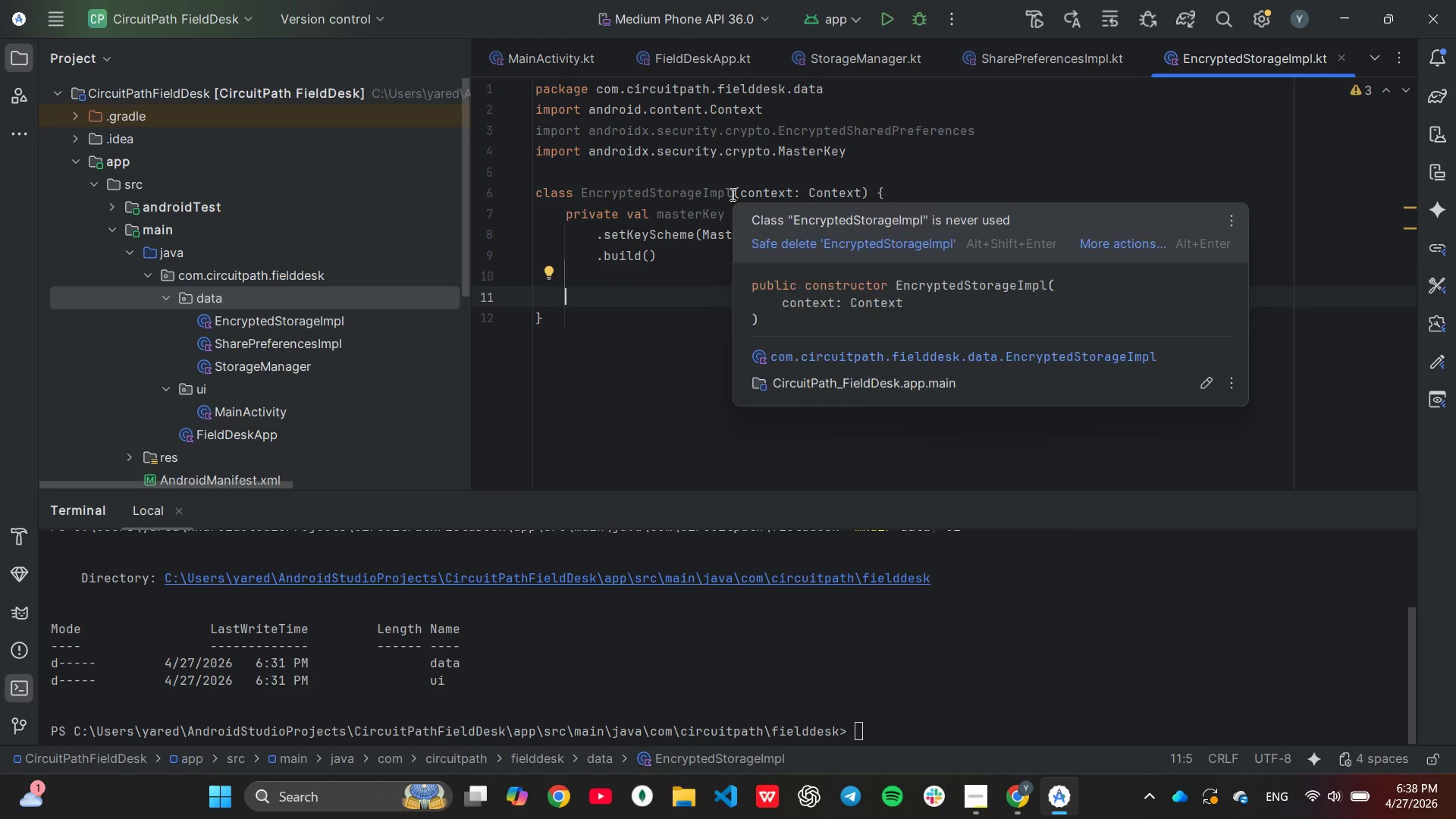 
type(pro)
key(Backspace)
type(iv)
 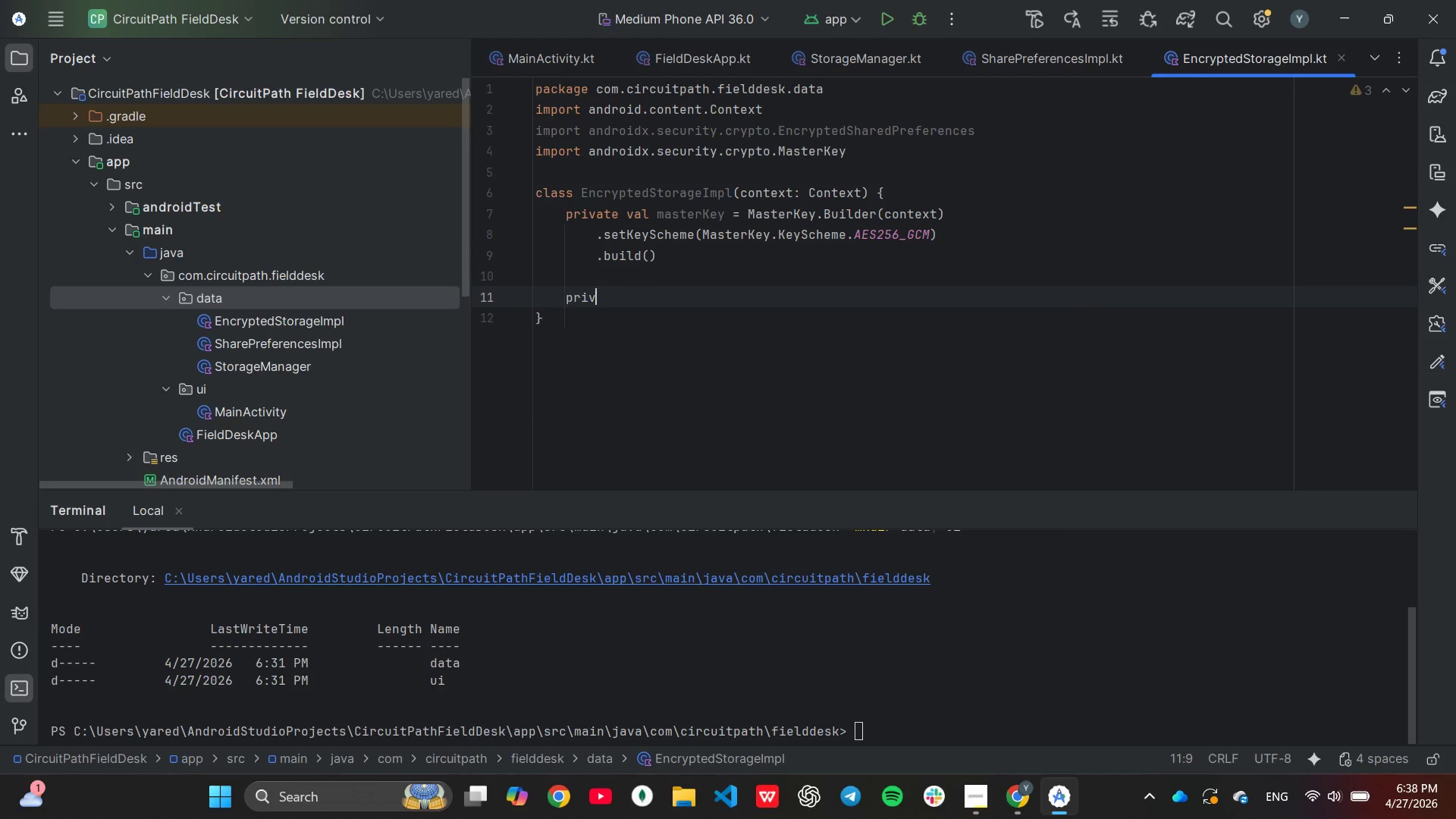 
key(Enter)
 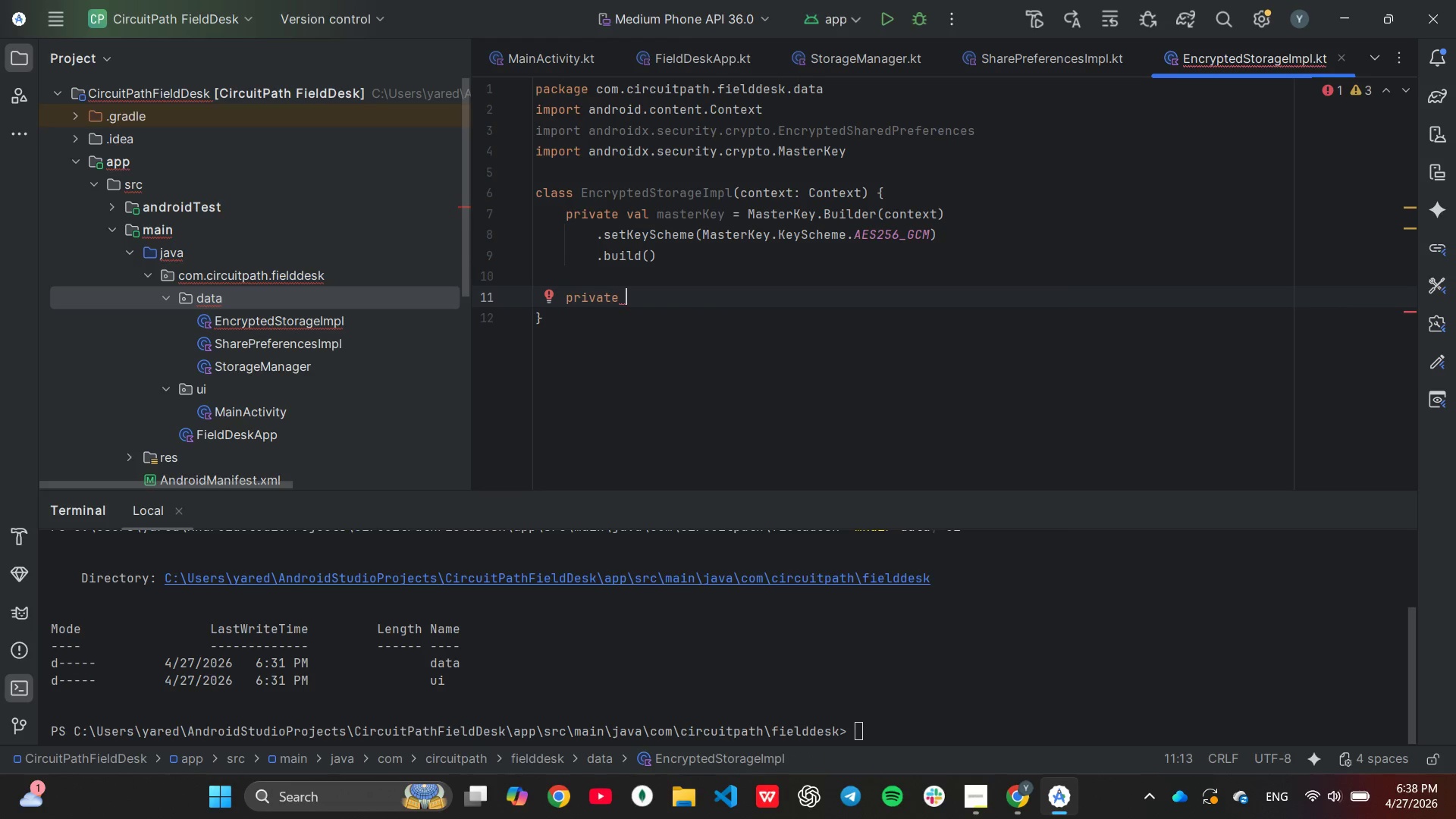 
type(val shar)
 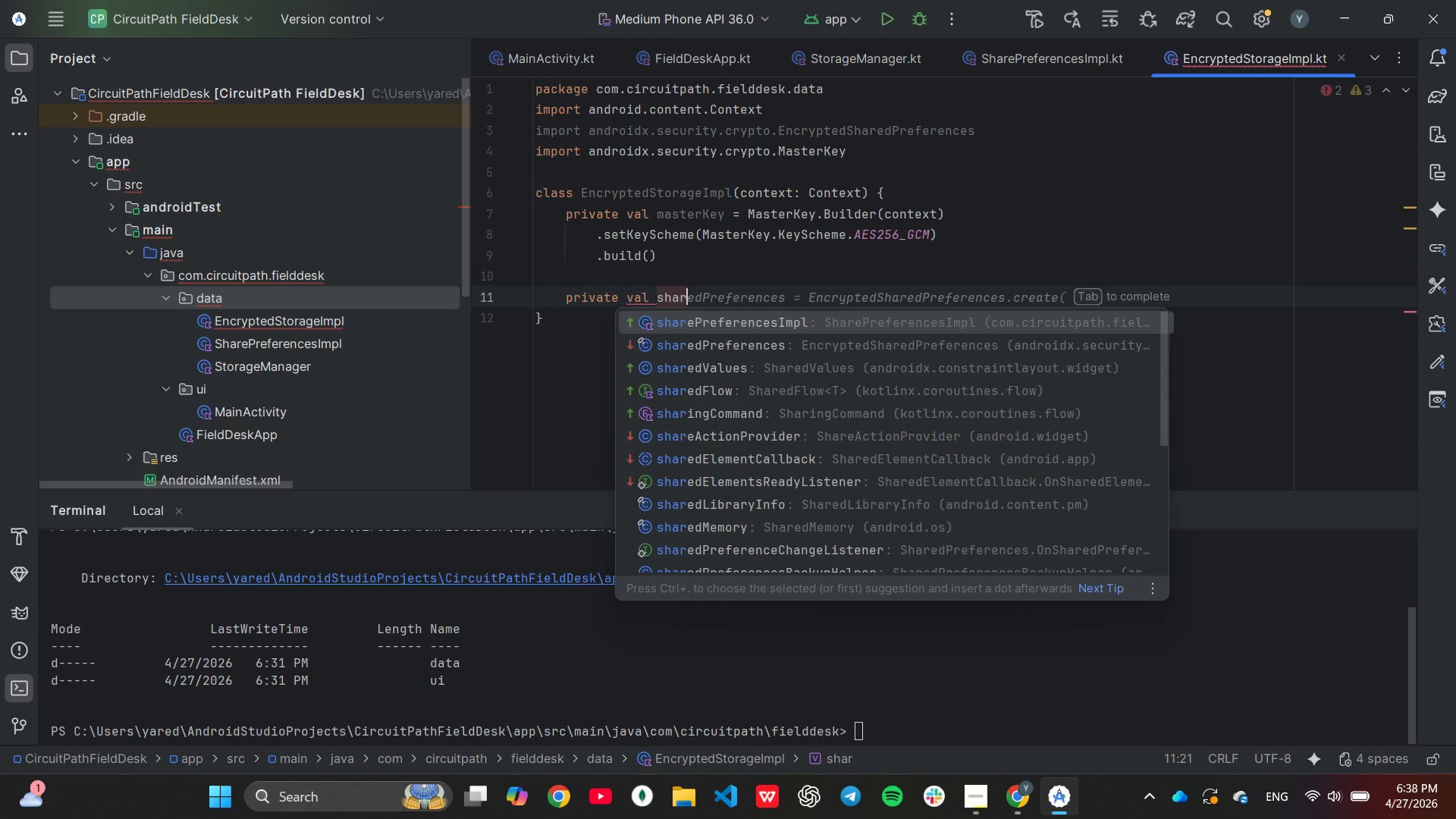 
key(ArrowDown)
 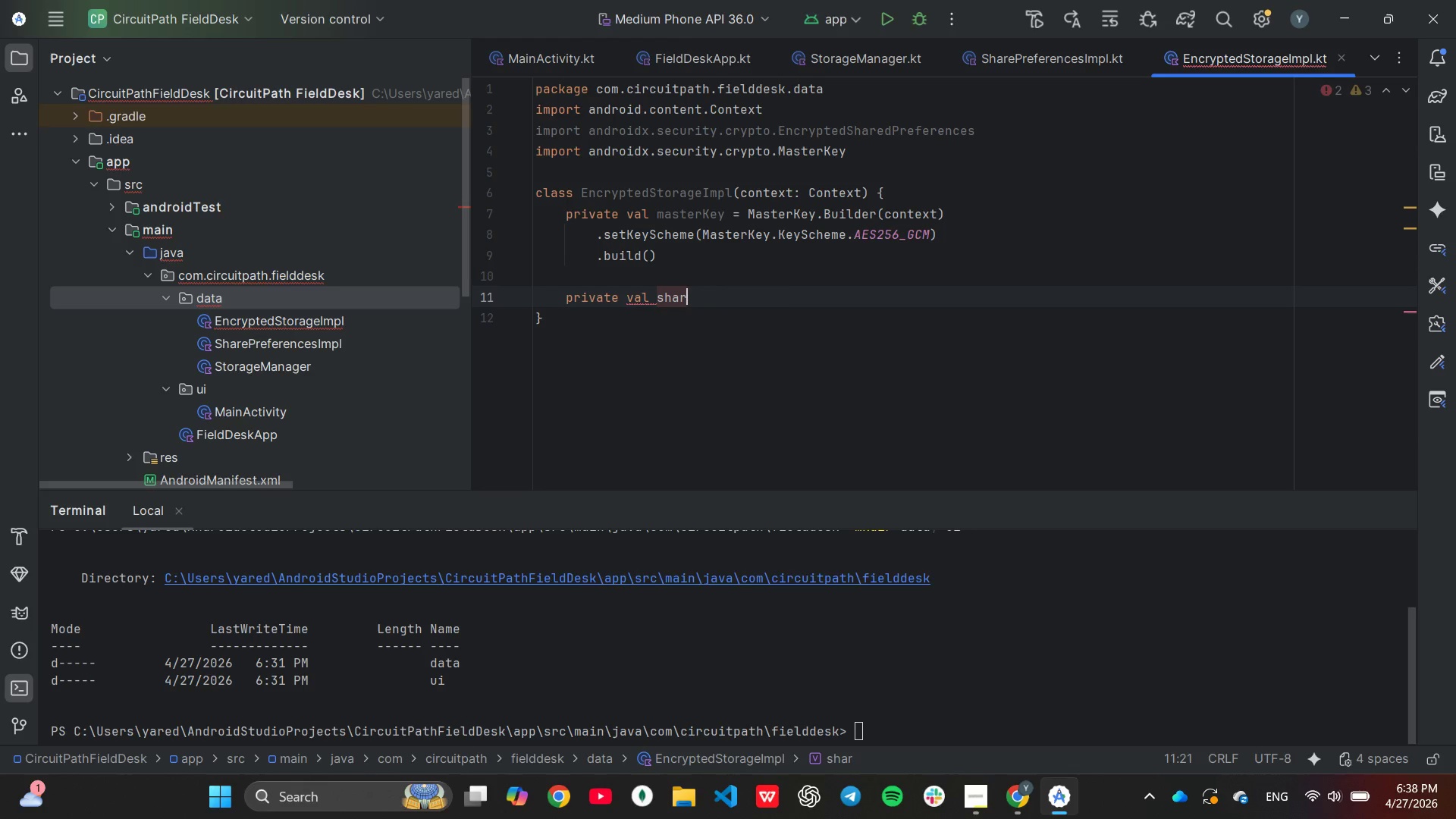 
key(Enter)
 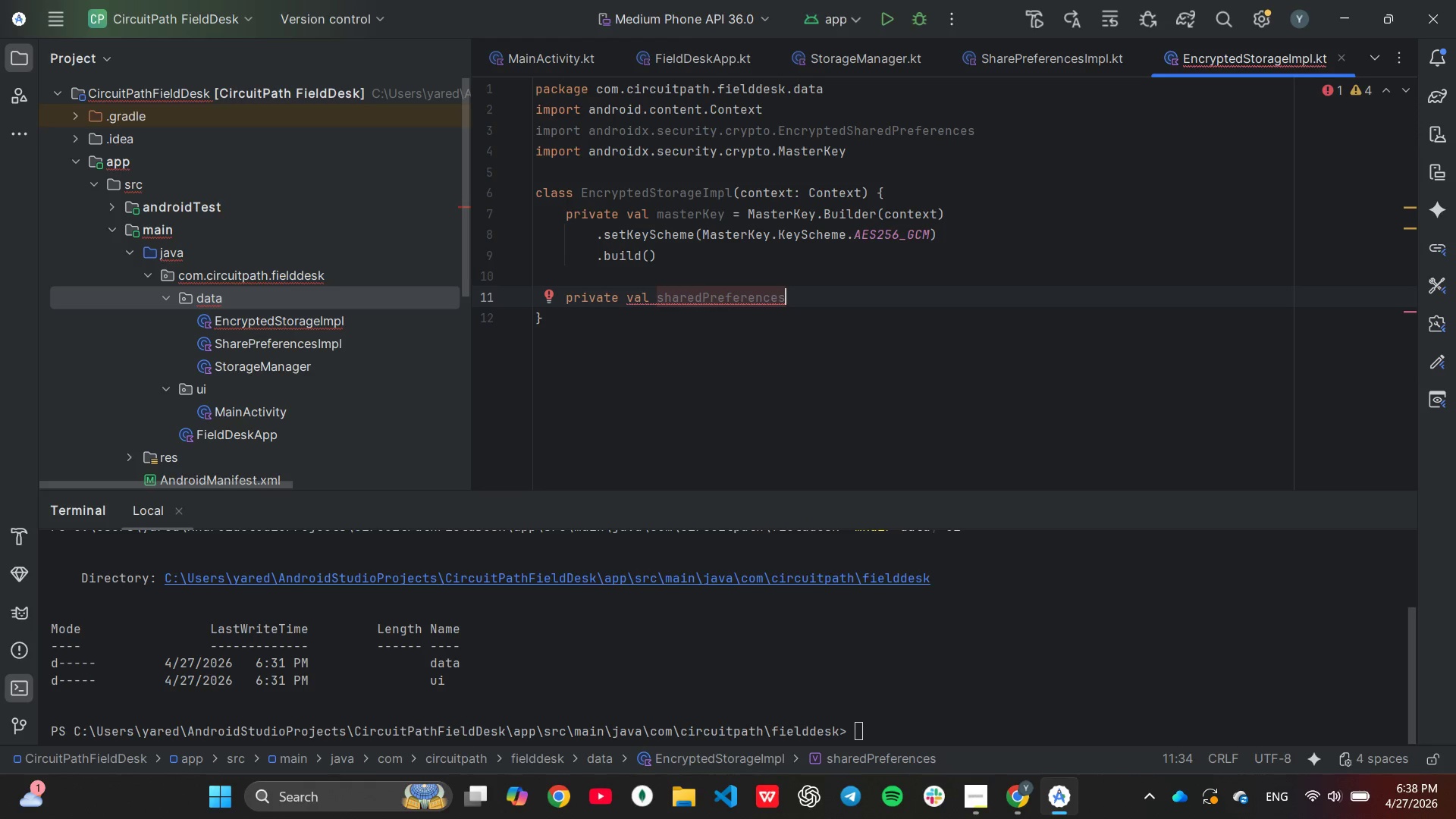 
key(Space)
 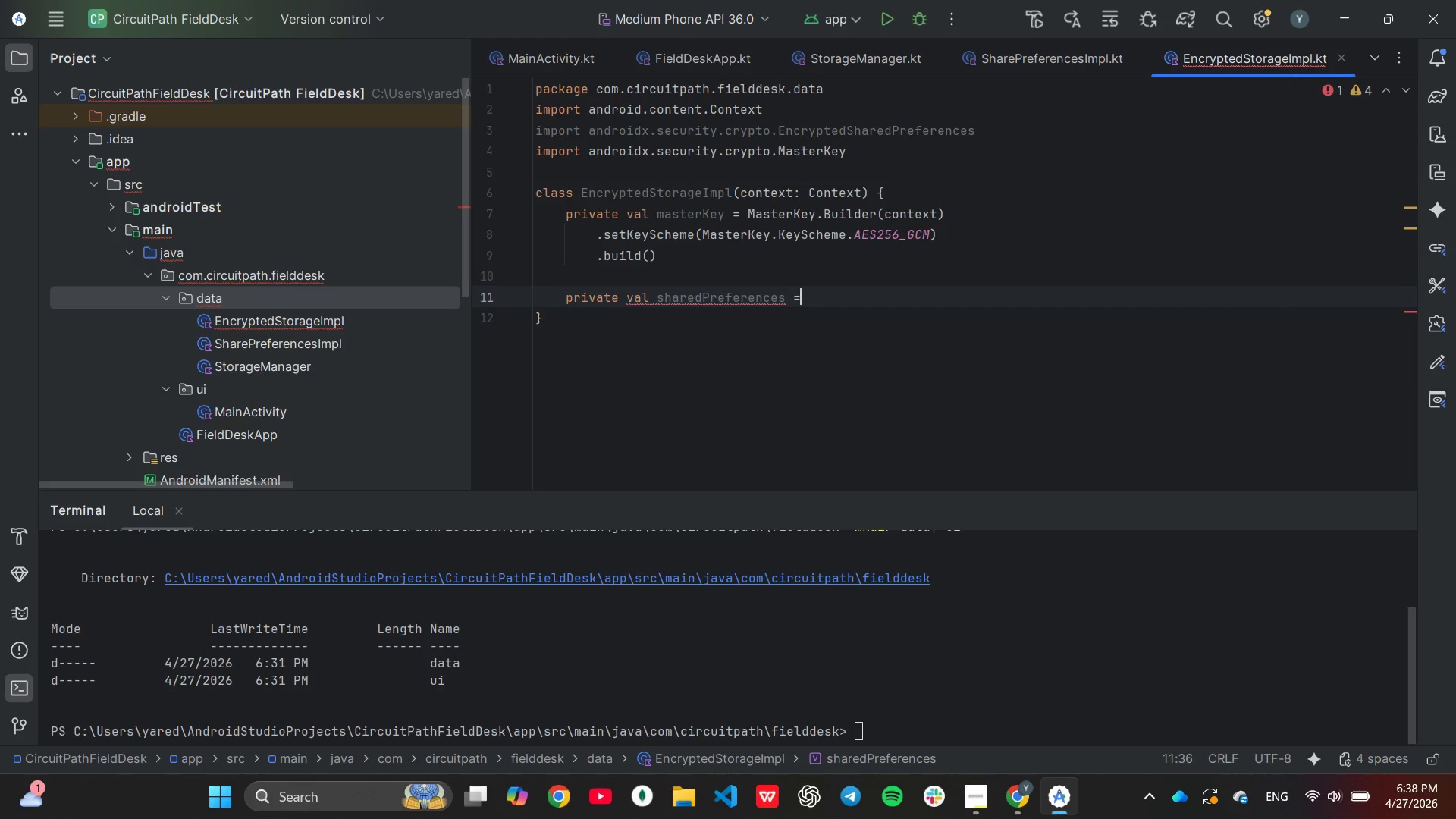 
key(Equal)
 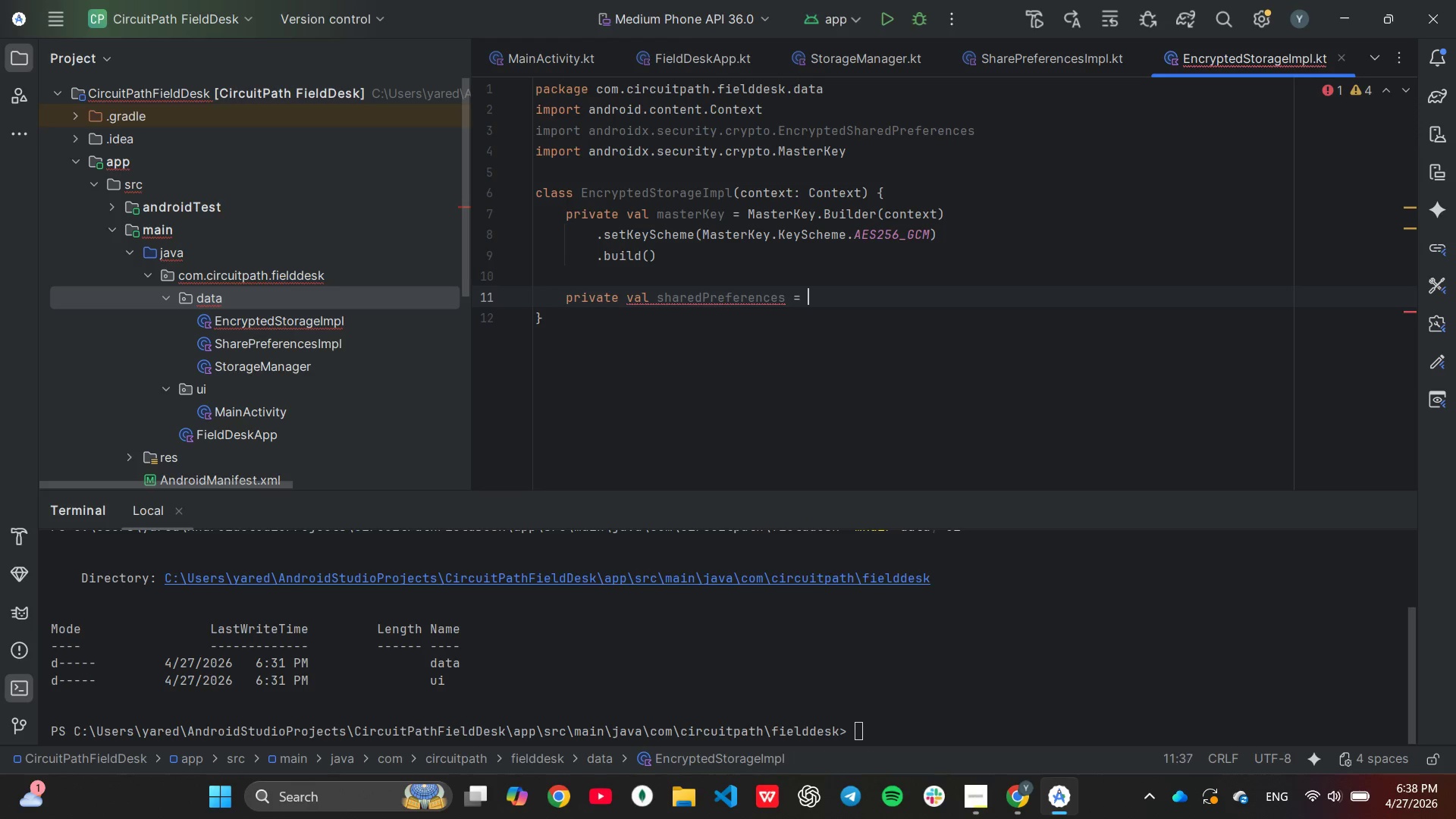 
key(Space)
 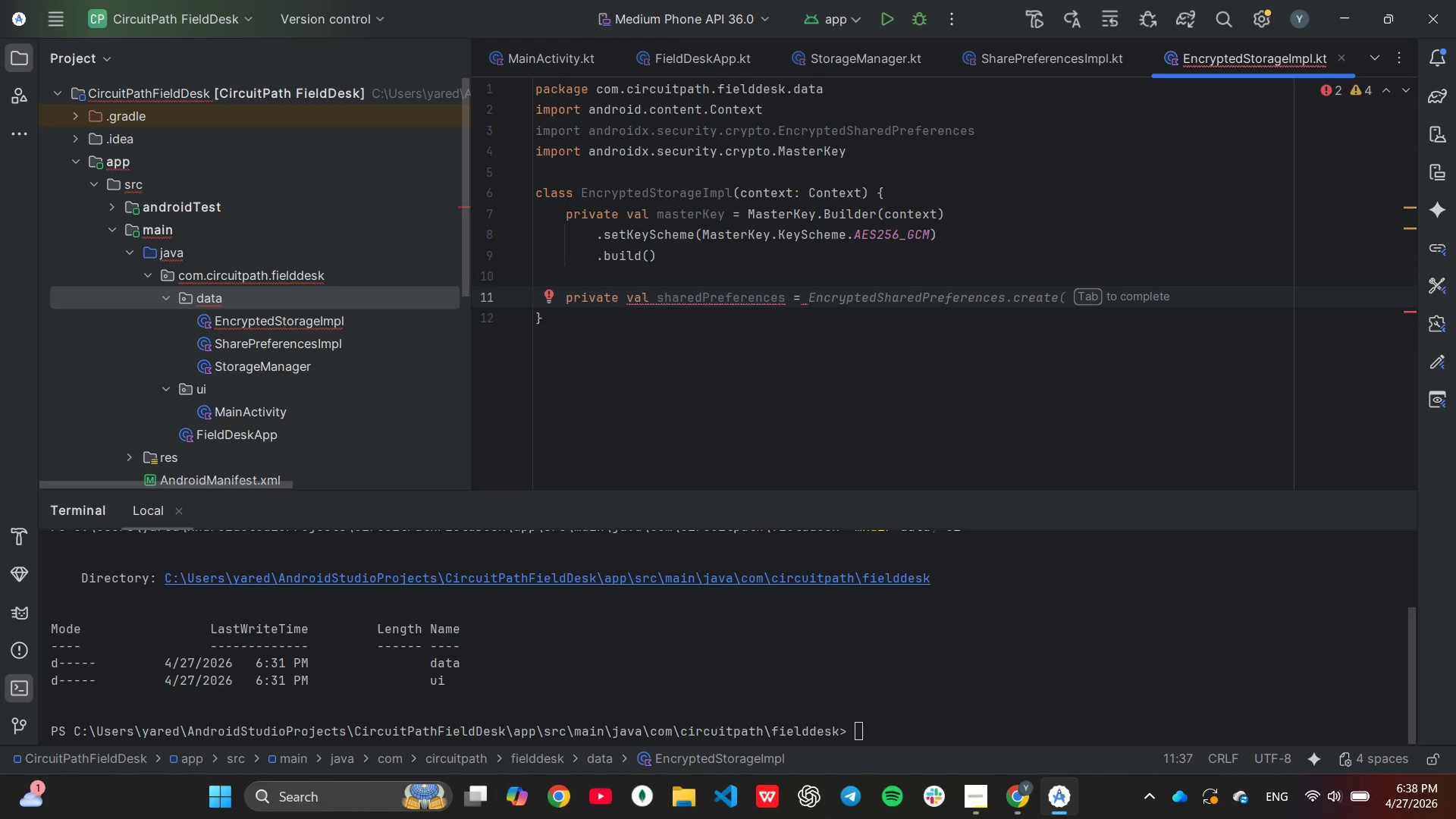 
key(Tab)
 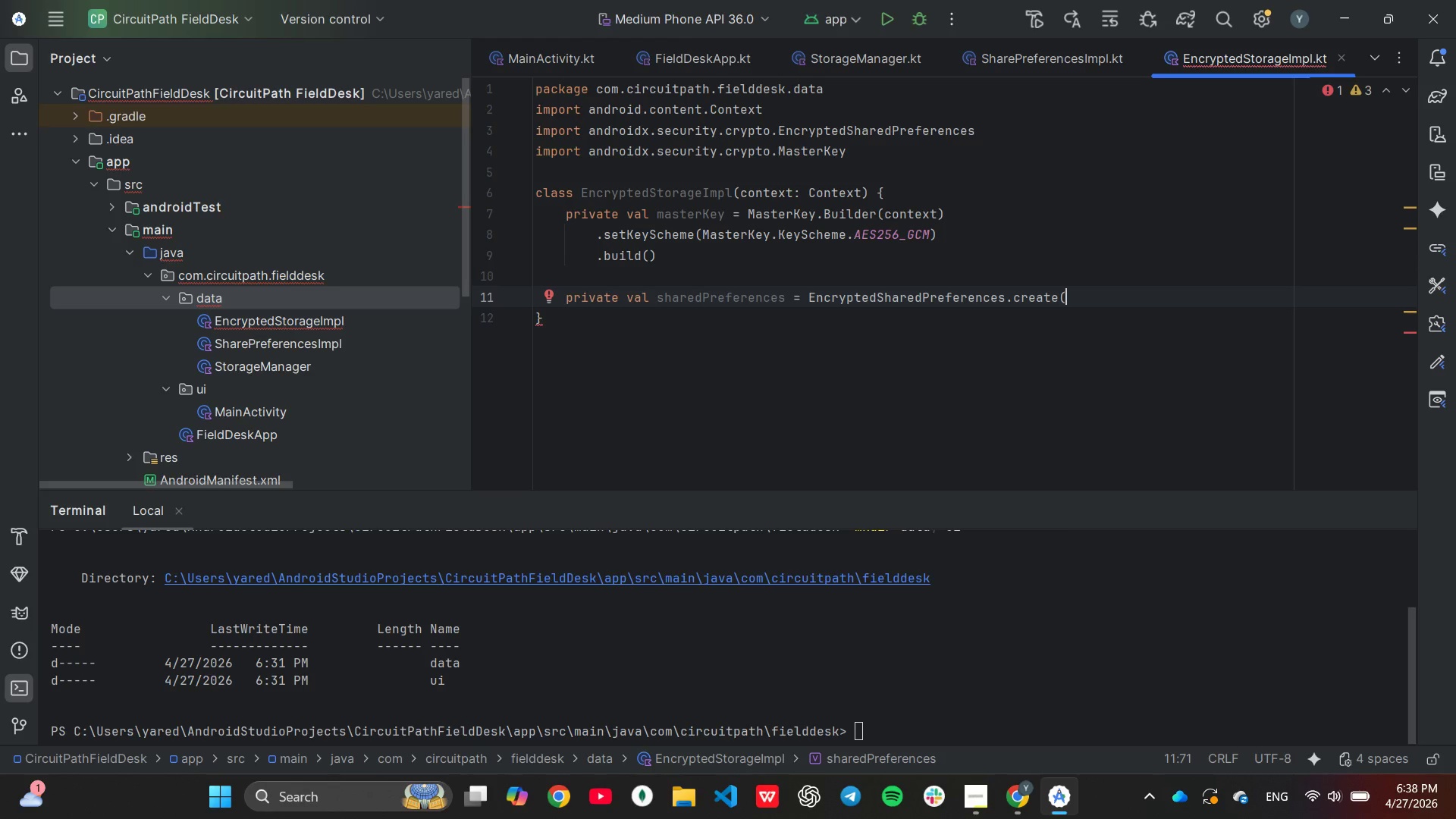 
key(Backspace)
 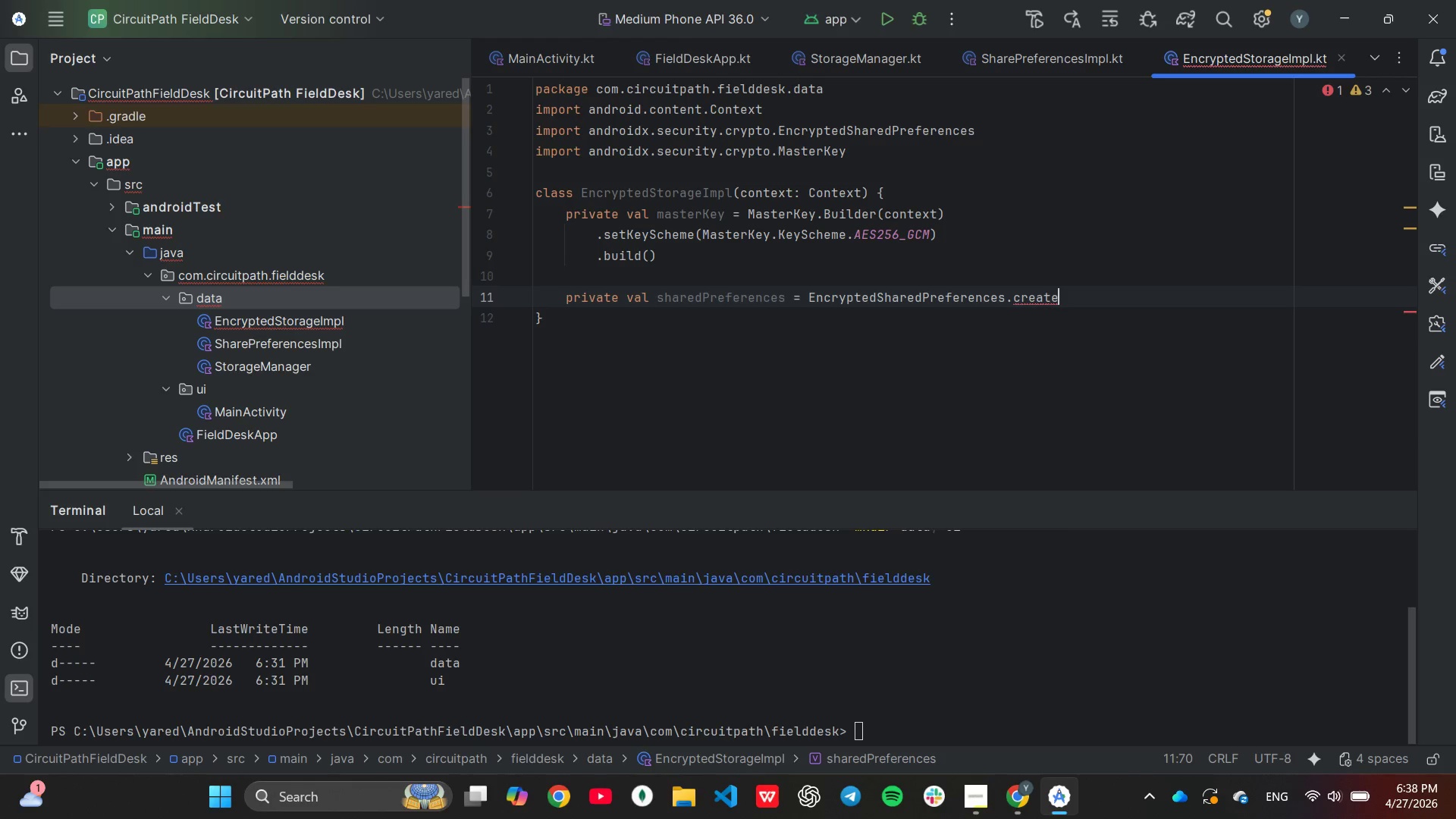 
key(Shift+ShiftLeft)
 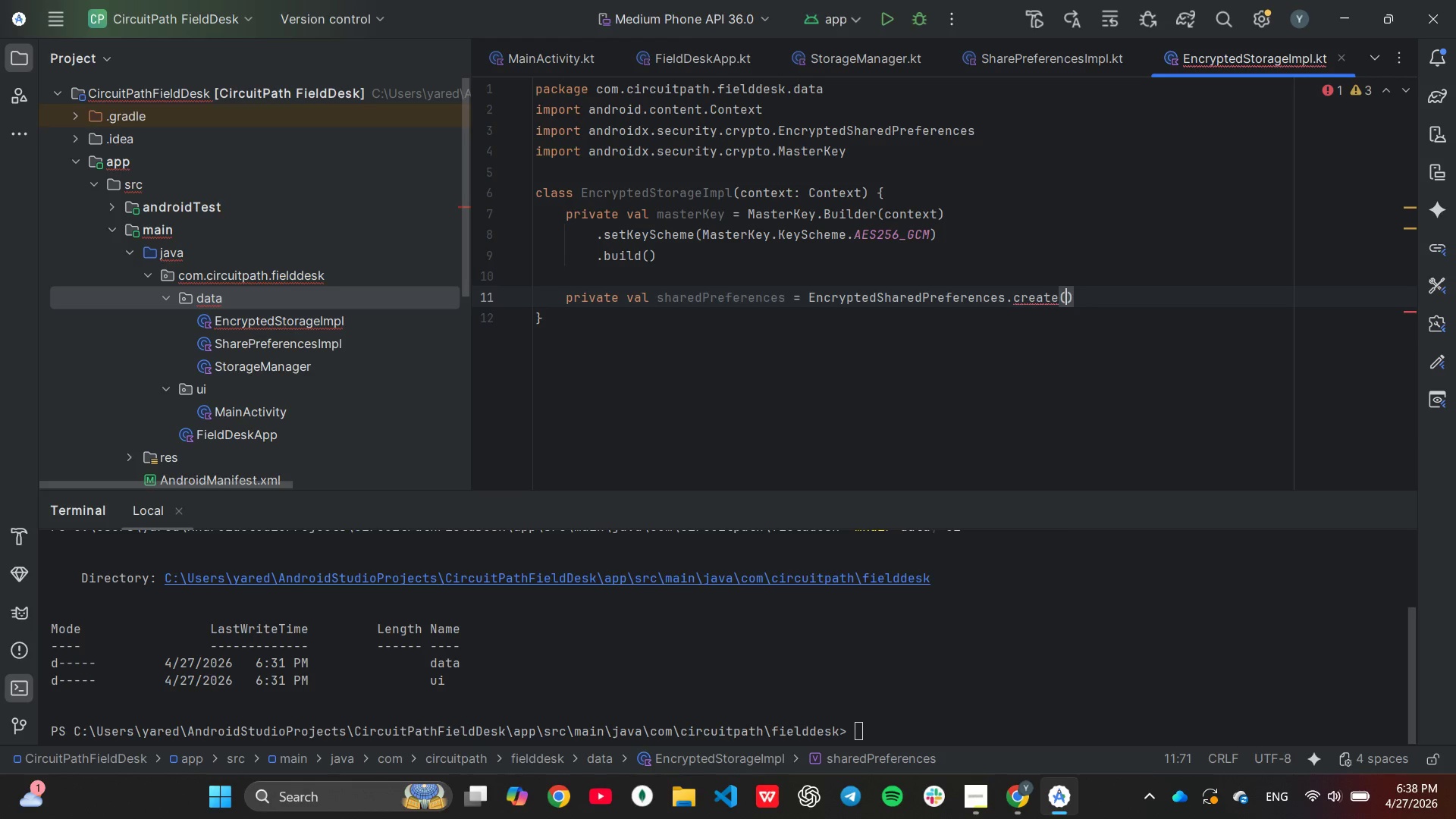 
key(Shift+9)
 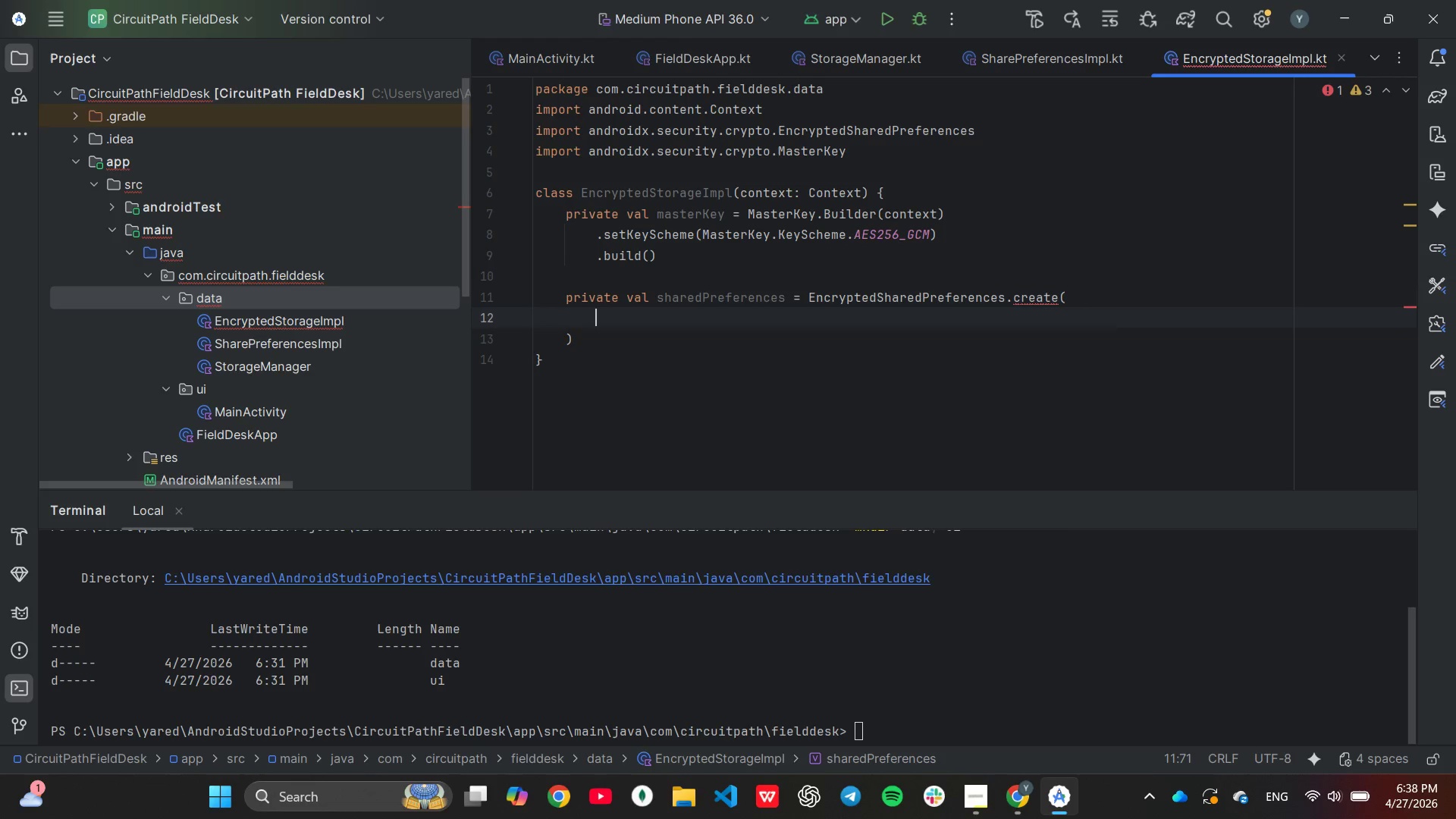 
key(Enter)
 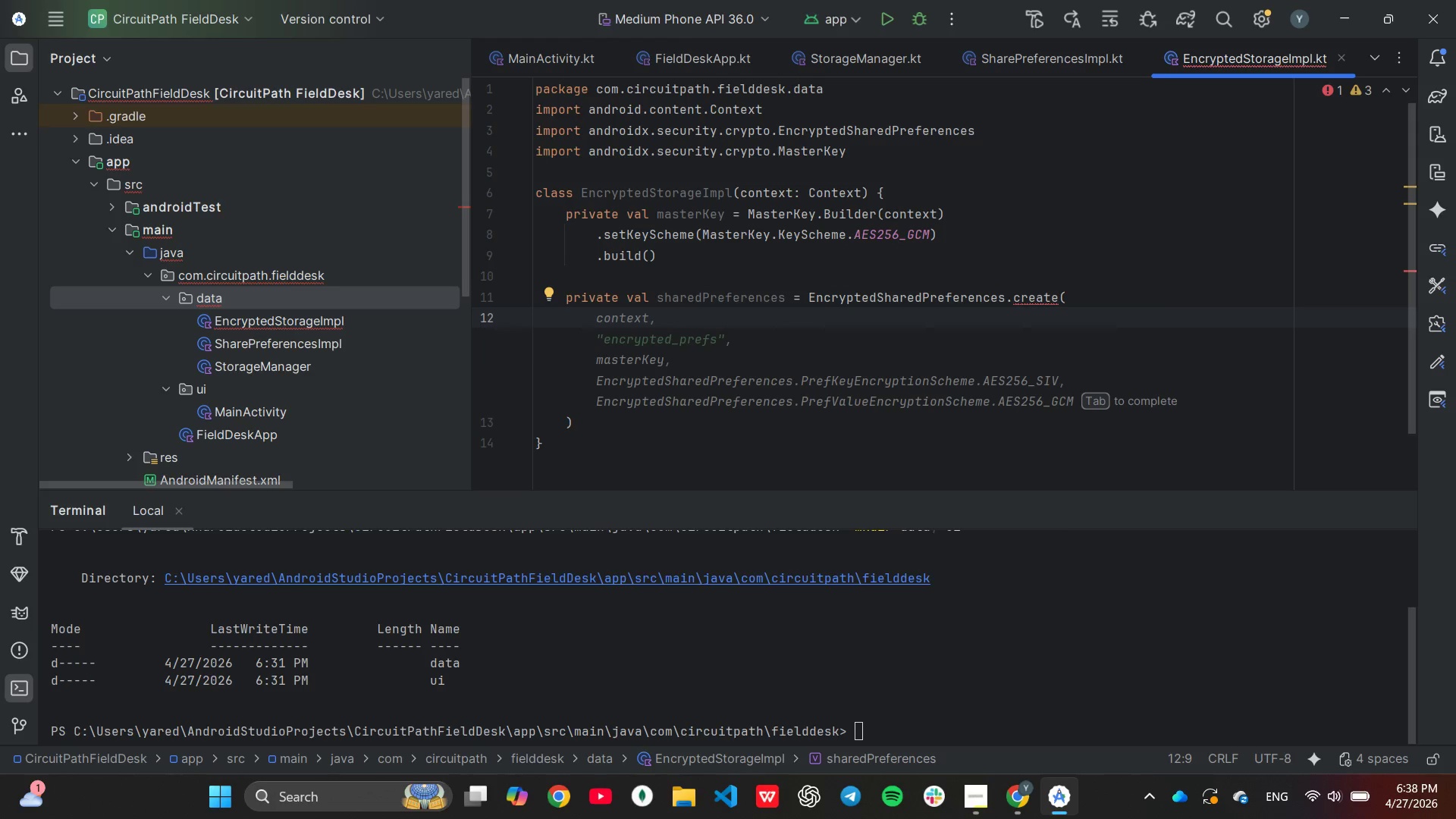 
key(Tab)
 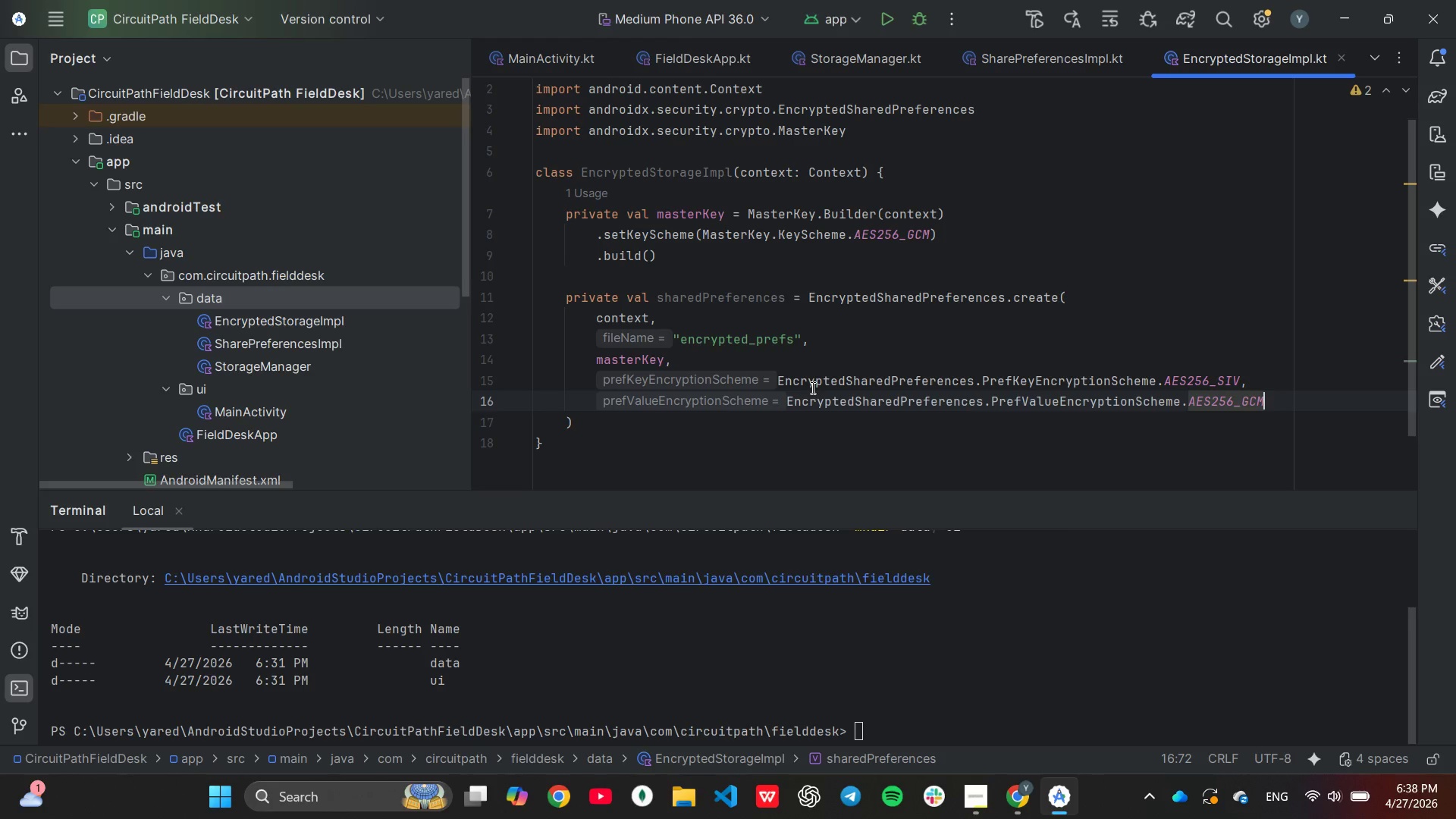 
mouse_move([790, 400])
 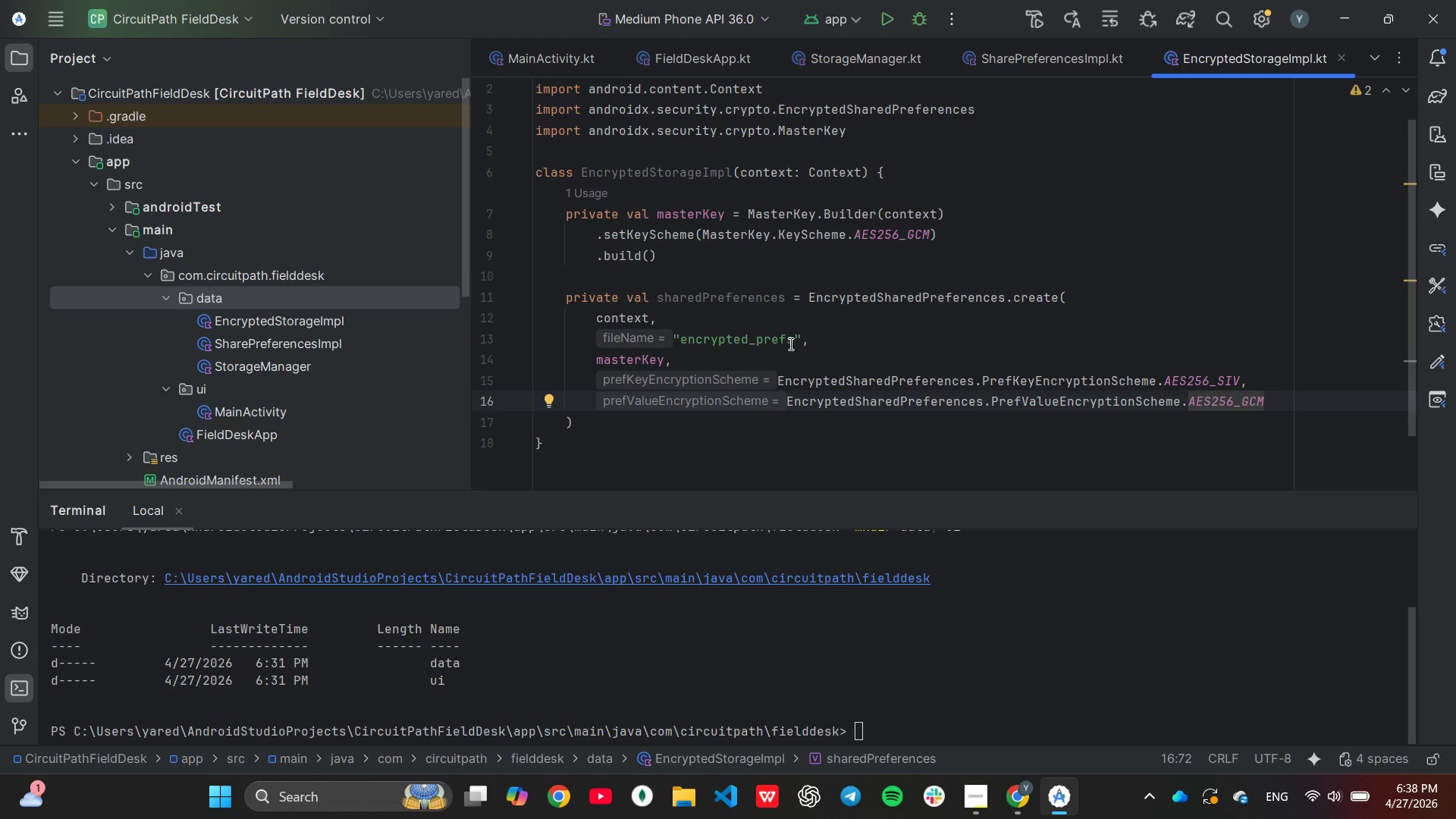 
left_click([789, 344])
 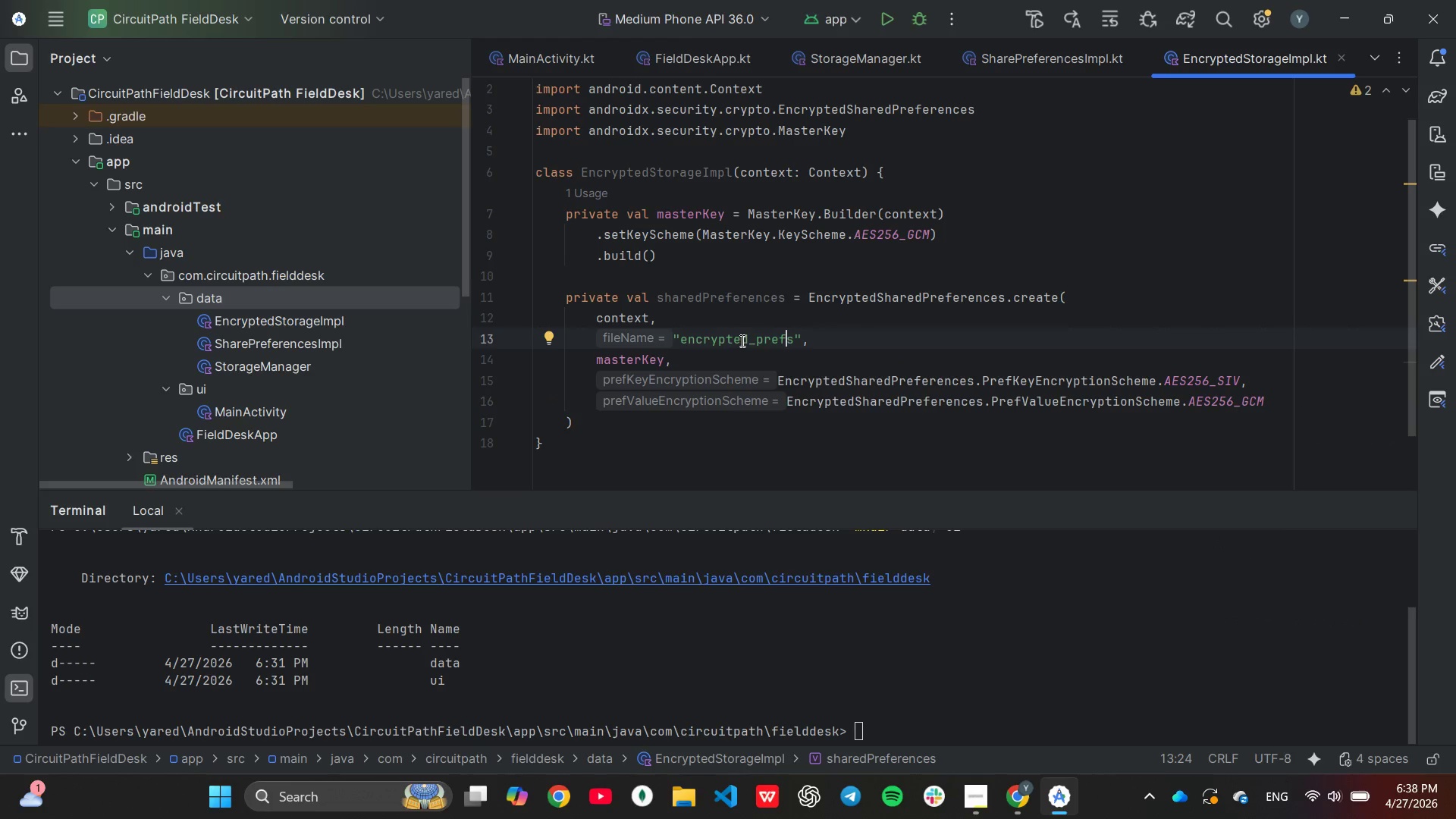 
left_click([742, 340])
 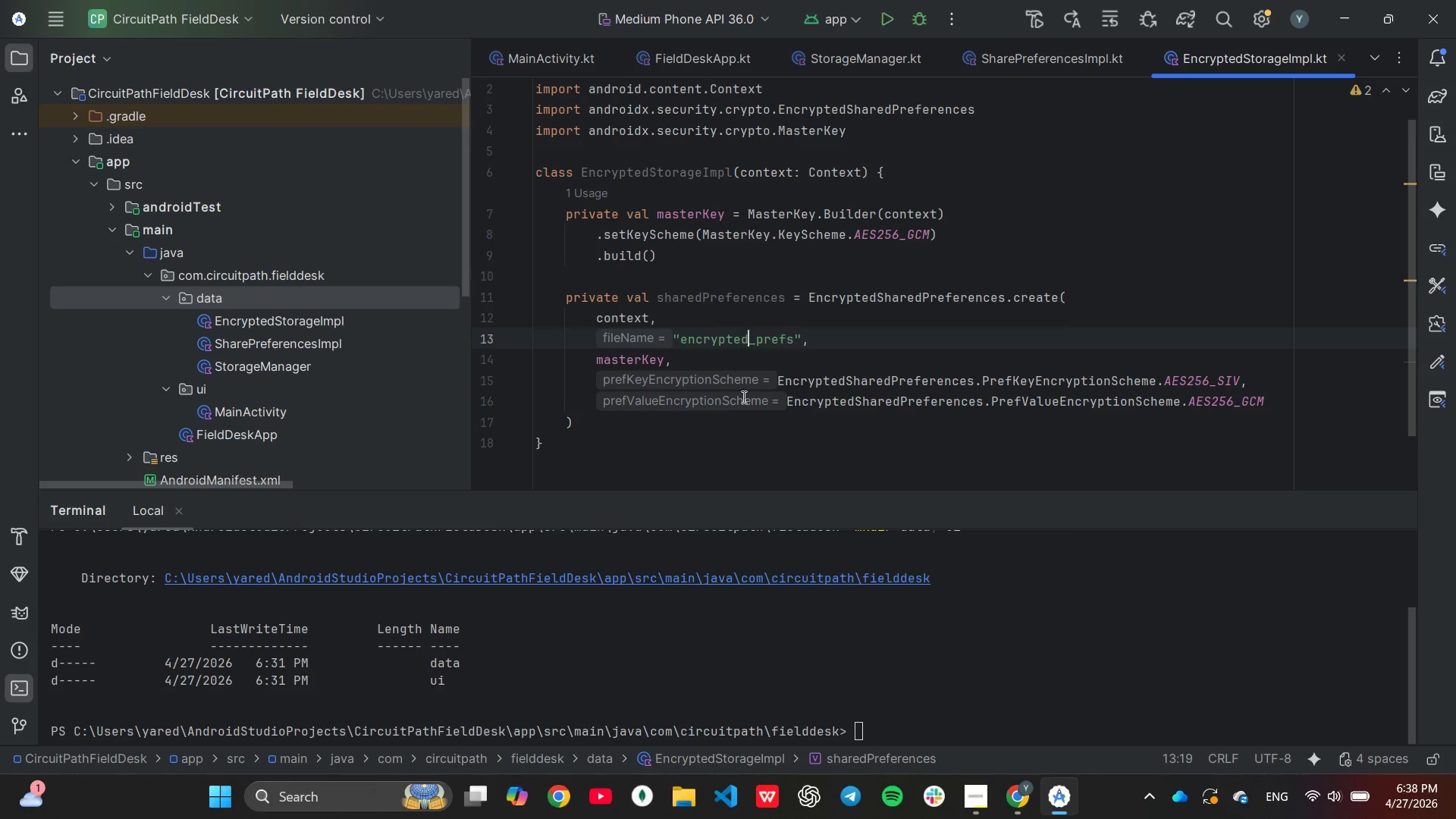 
key(ArrowRight)
 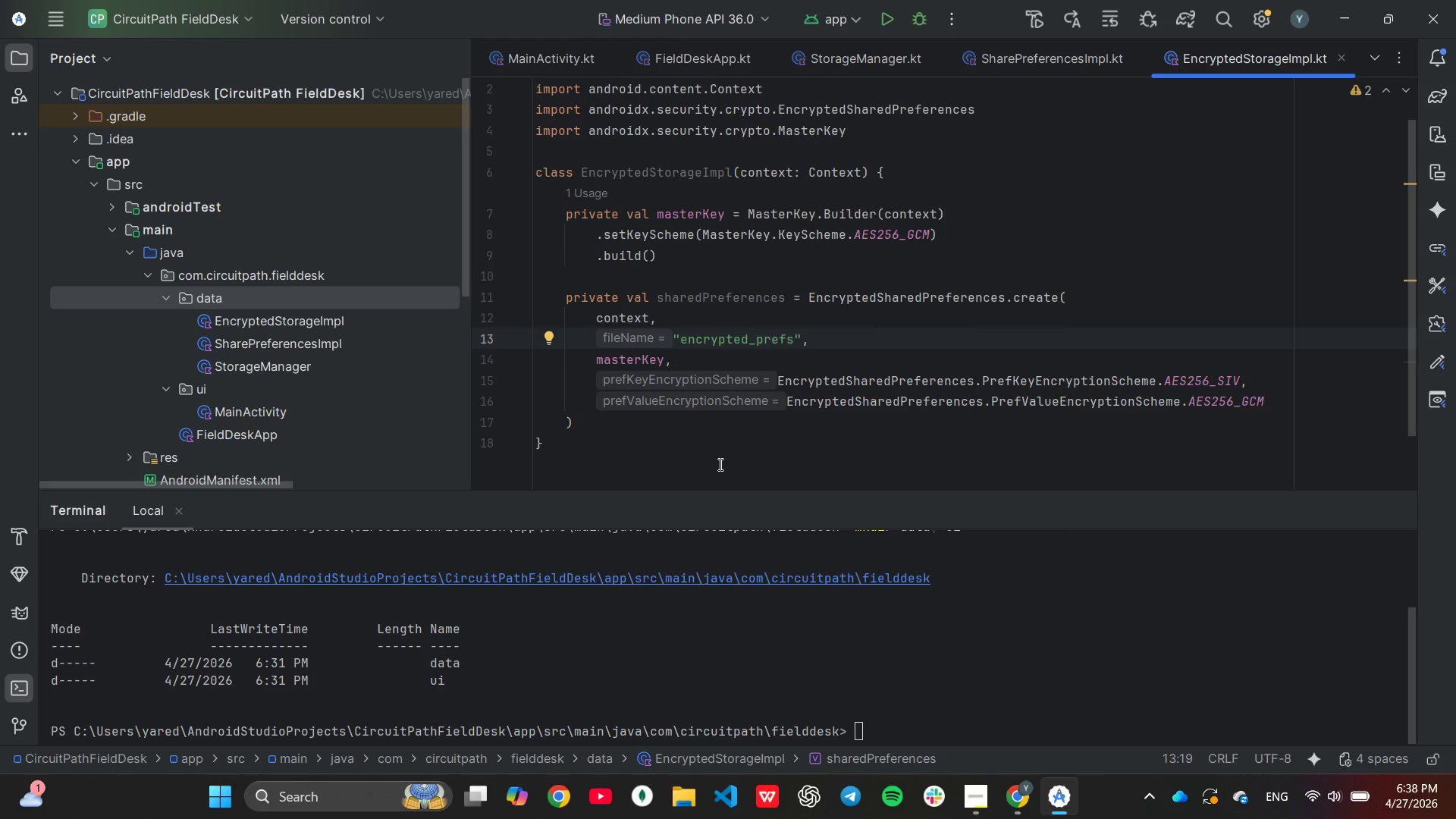 
hold_key(key=Backspace, duration=0.56)
 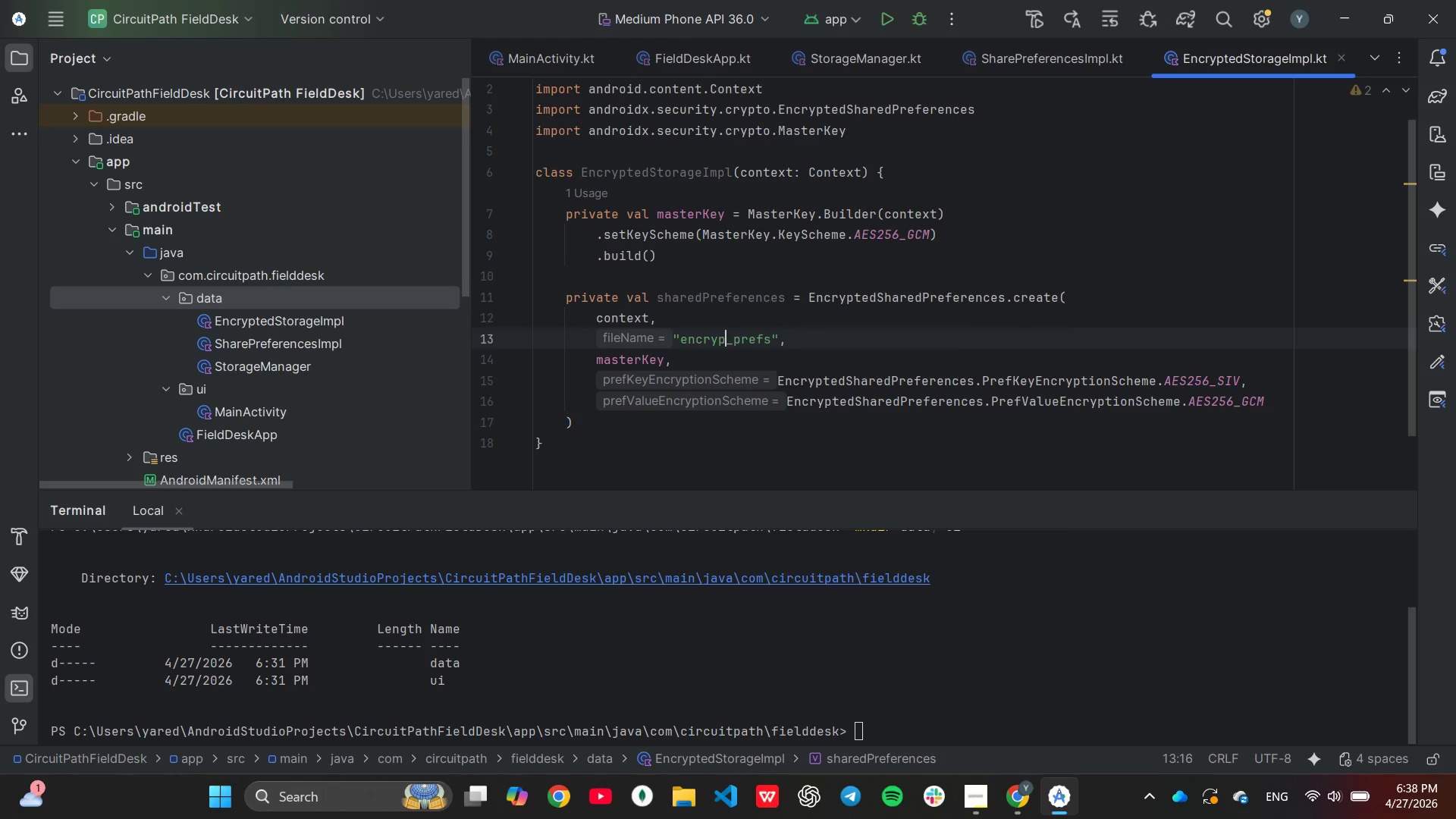 
key(Backspace)
key(Backspace)
key(Backspace)
key(Backspace)
key(Backspace)
key(Backspace)
key(Backspace)
type(secure_field_desk[End])
 